 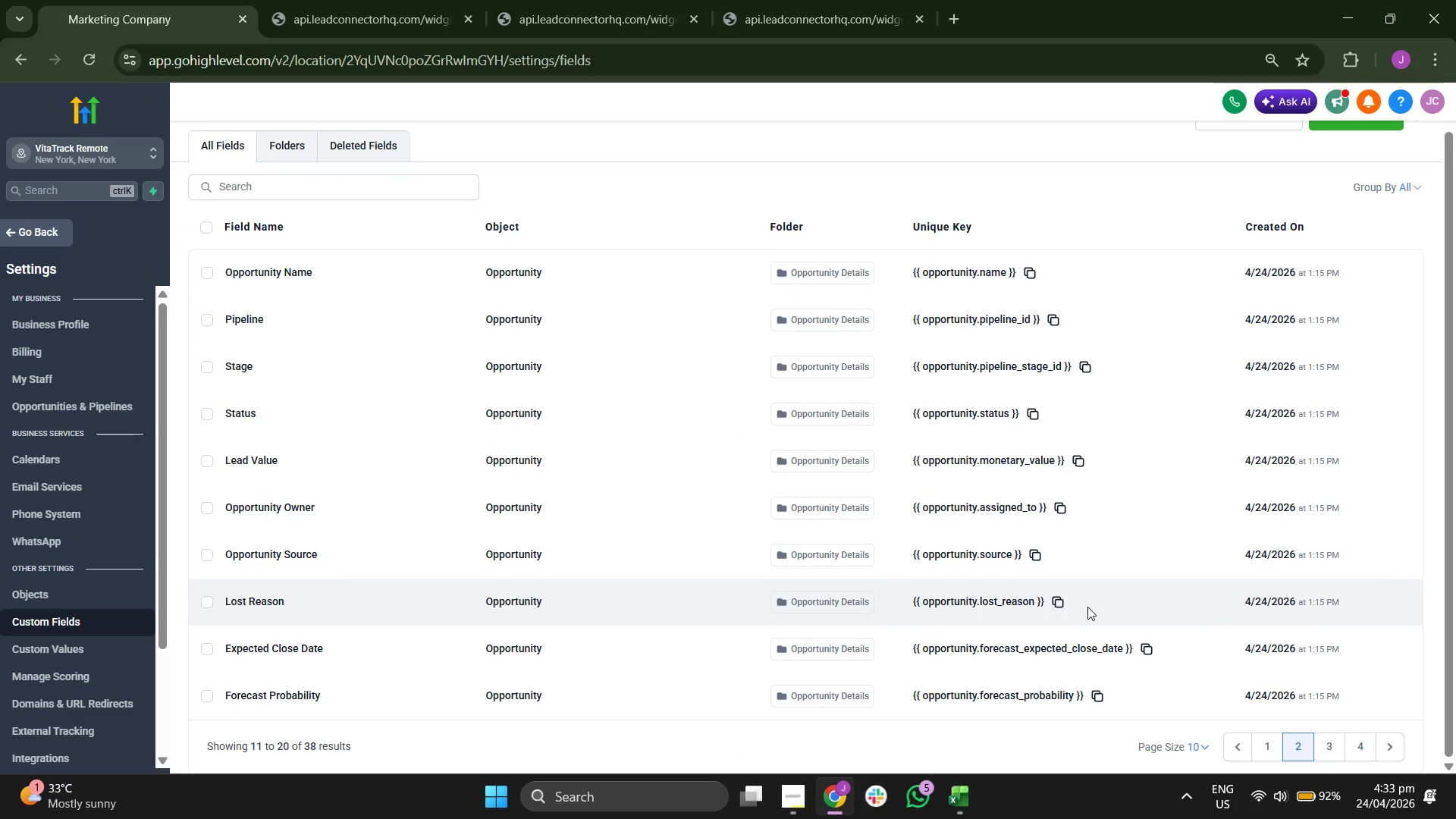 
scroll: coordinate [1082, 599], scroll_direction: none, amount: 0.0
 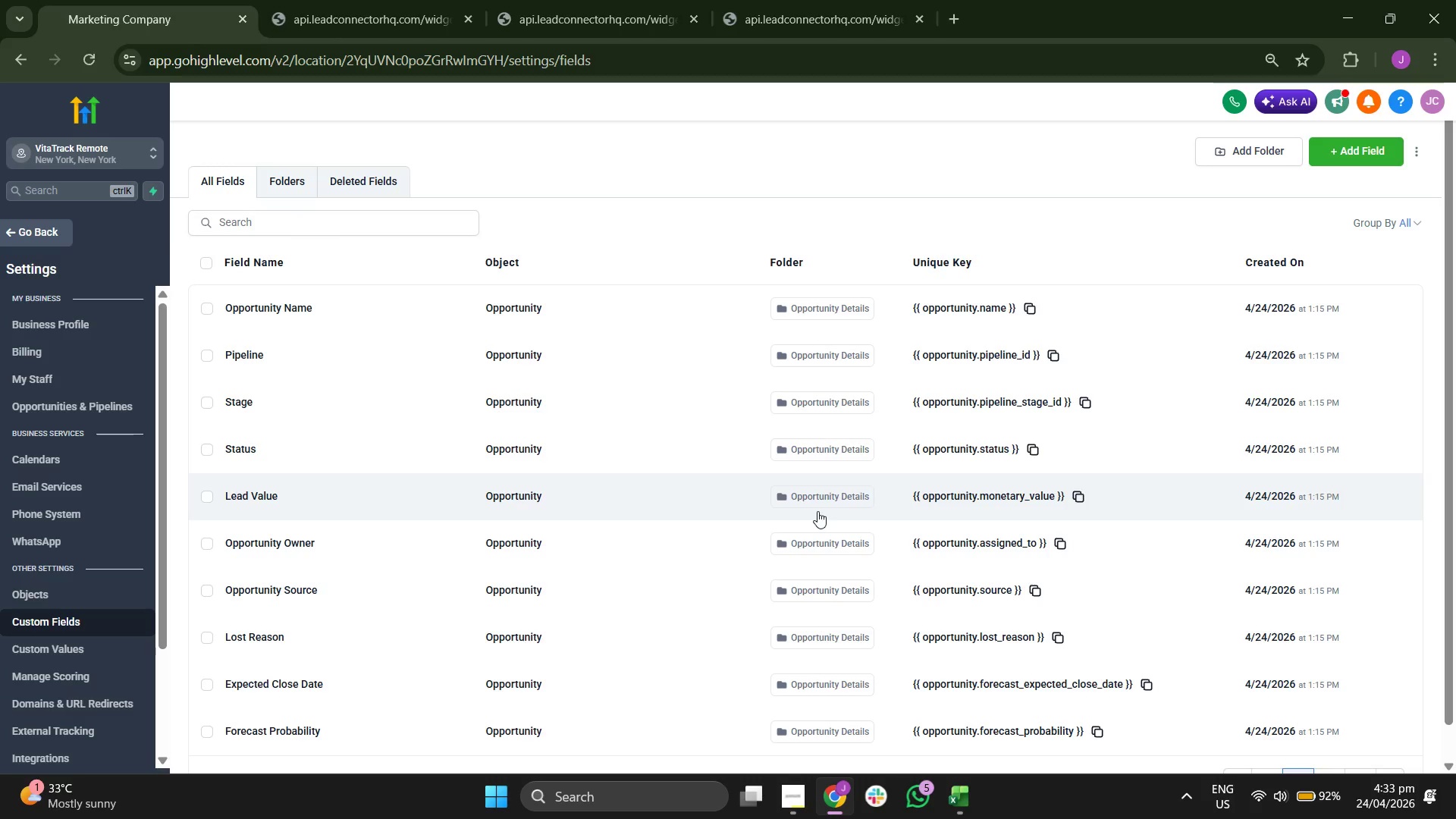 
scroll: coordinate [818, 505], scroll_direction: up, amount: 1.0
 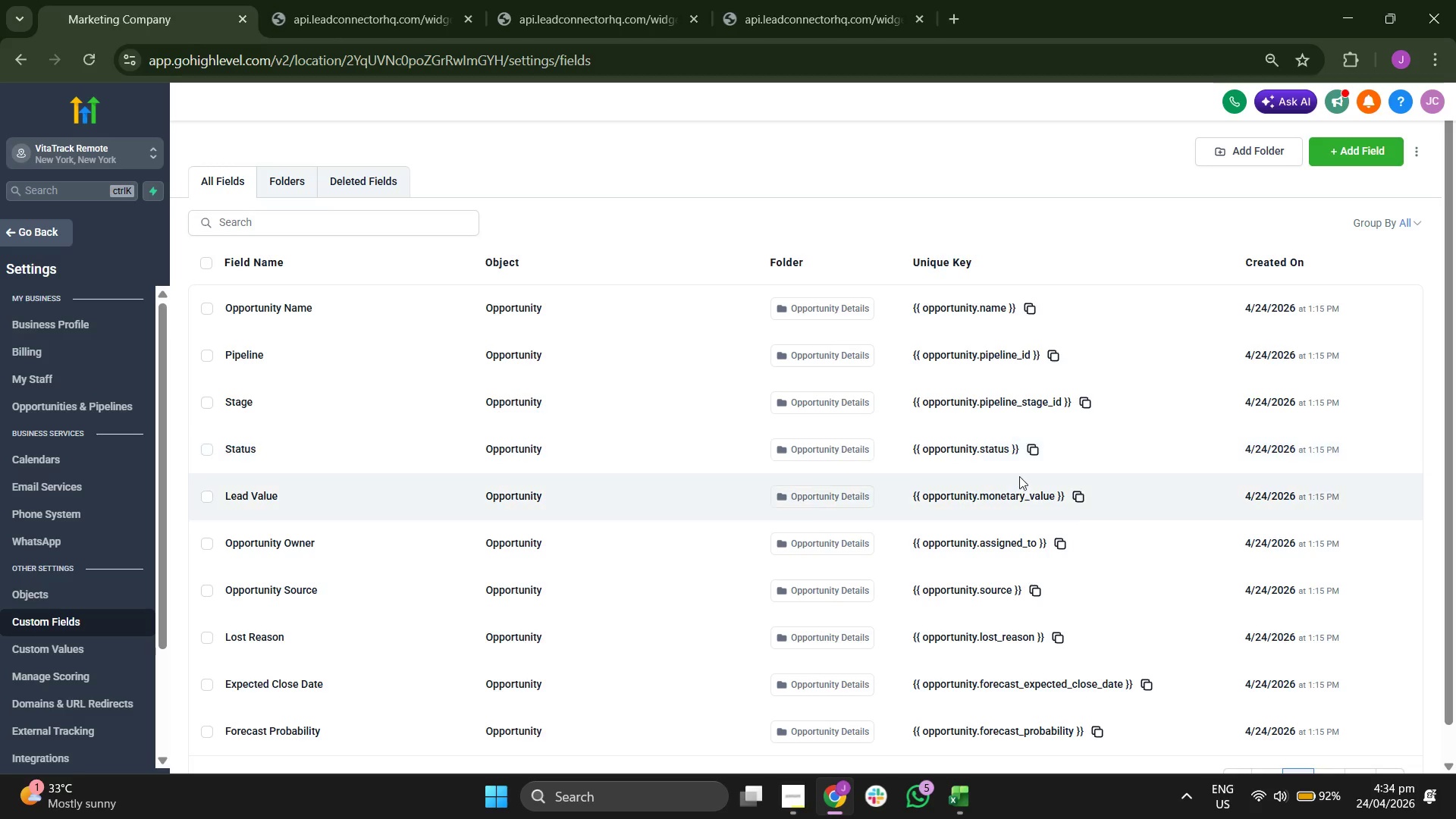 
scroll: coordinate [1128, 543], scroll_direction: down, amount: 2.0
 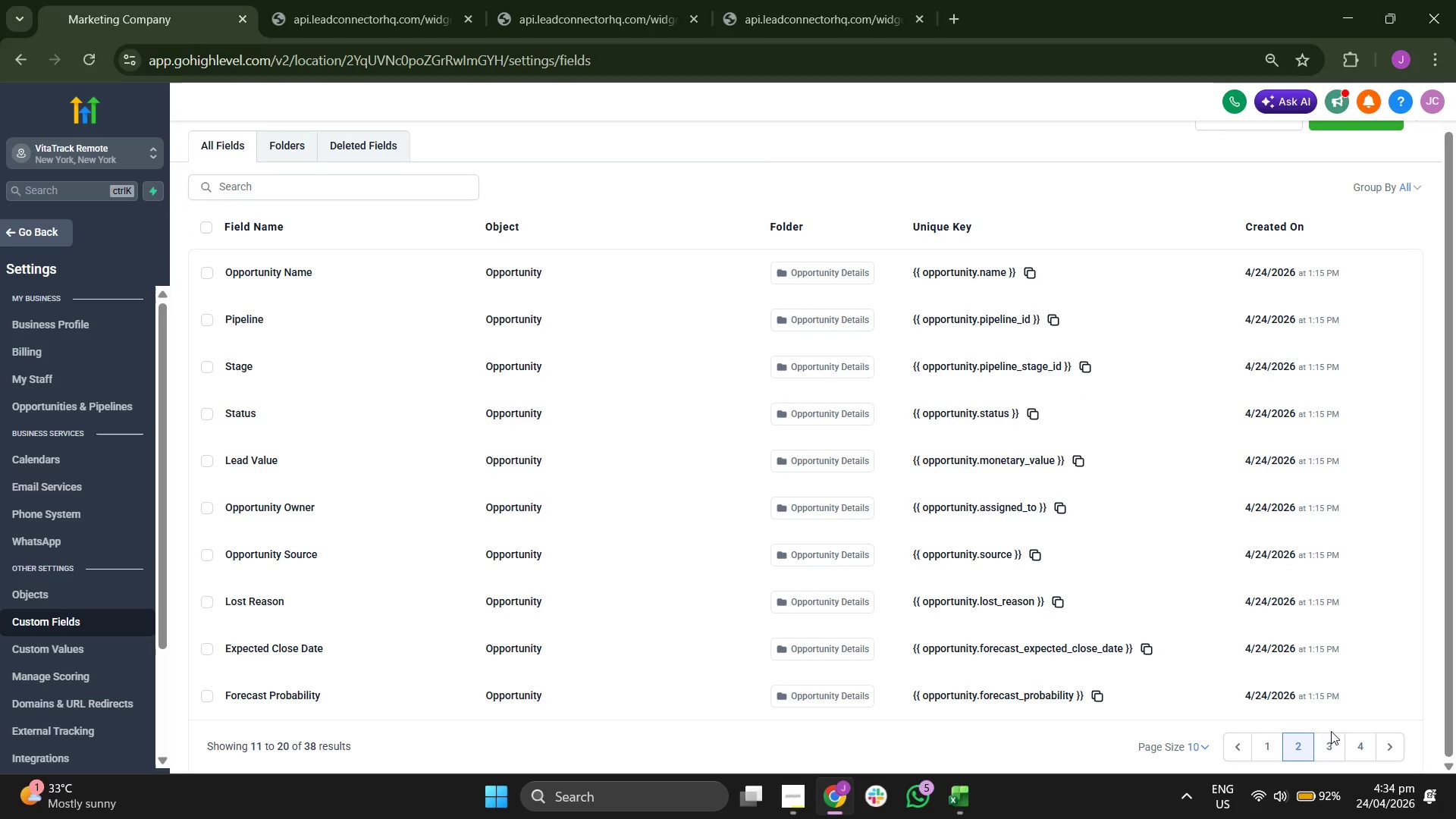 
left_click([1335, 748])
 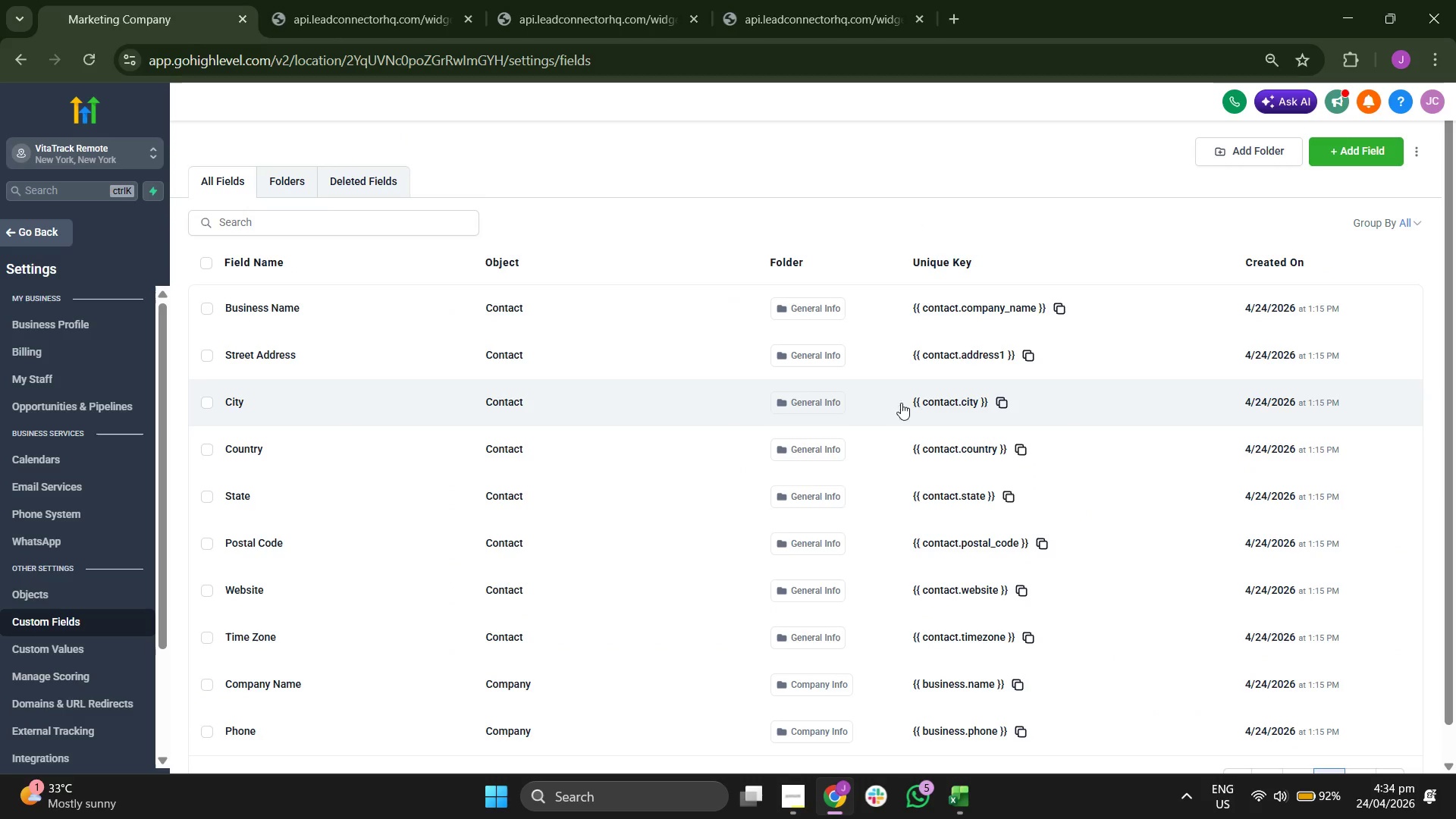 
scroll: coordinate [908, 397], scroll_direction: down, amount: 2.0
 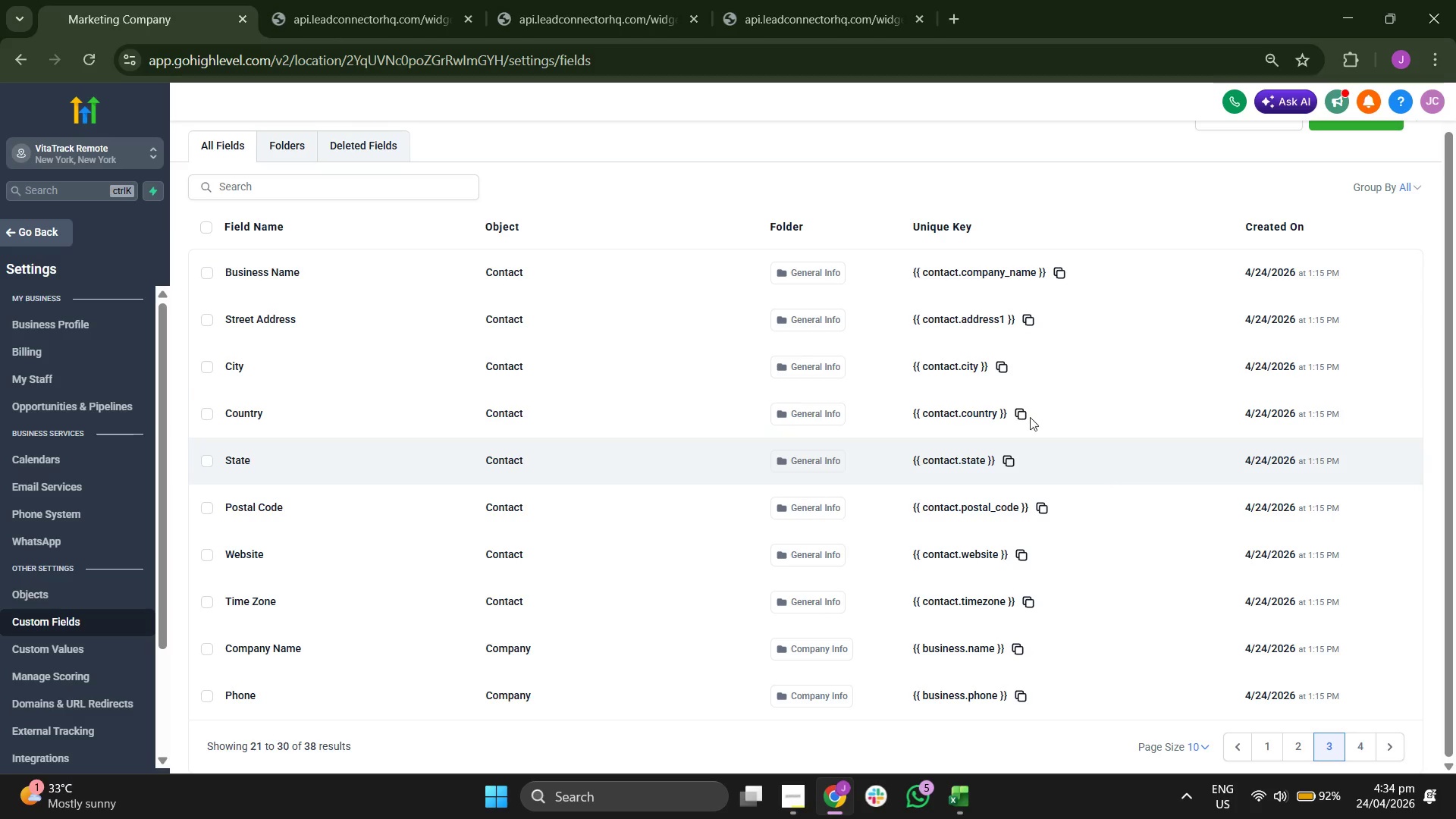 
wait(11.58)
 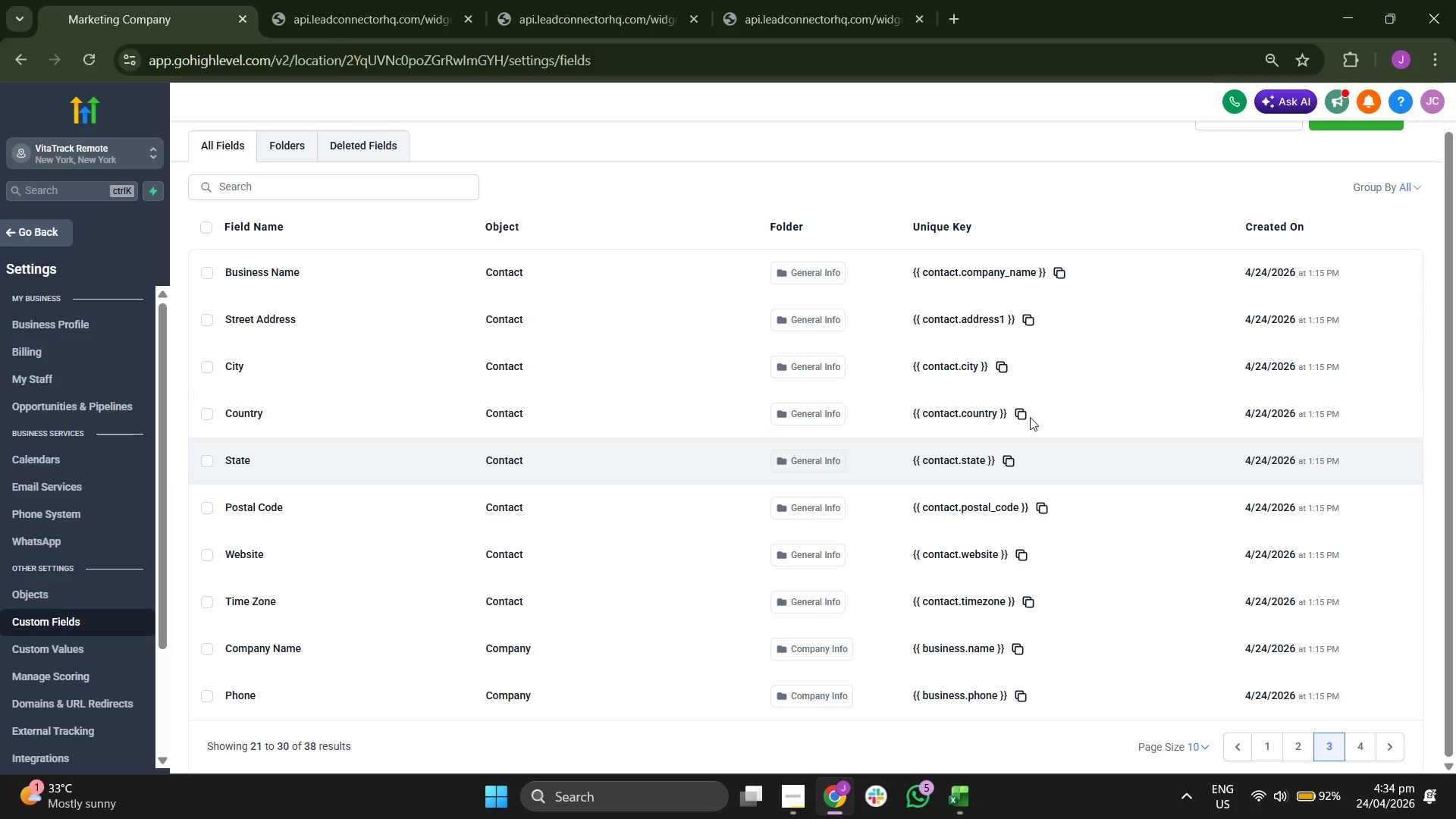 
left_click([276, 181])
 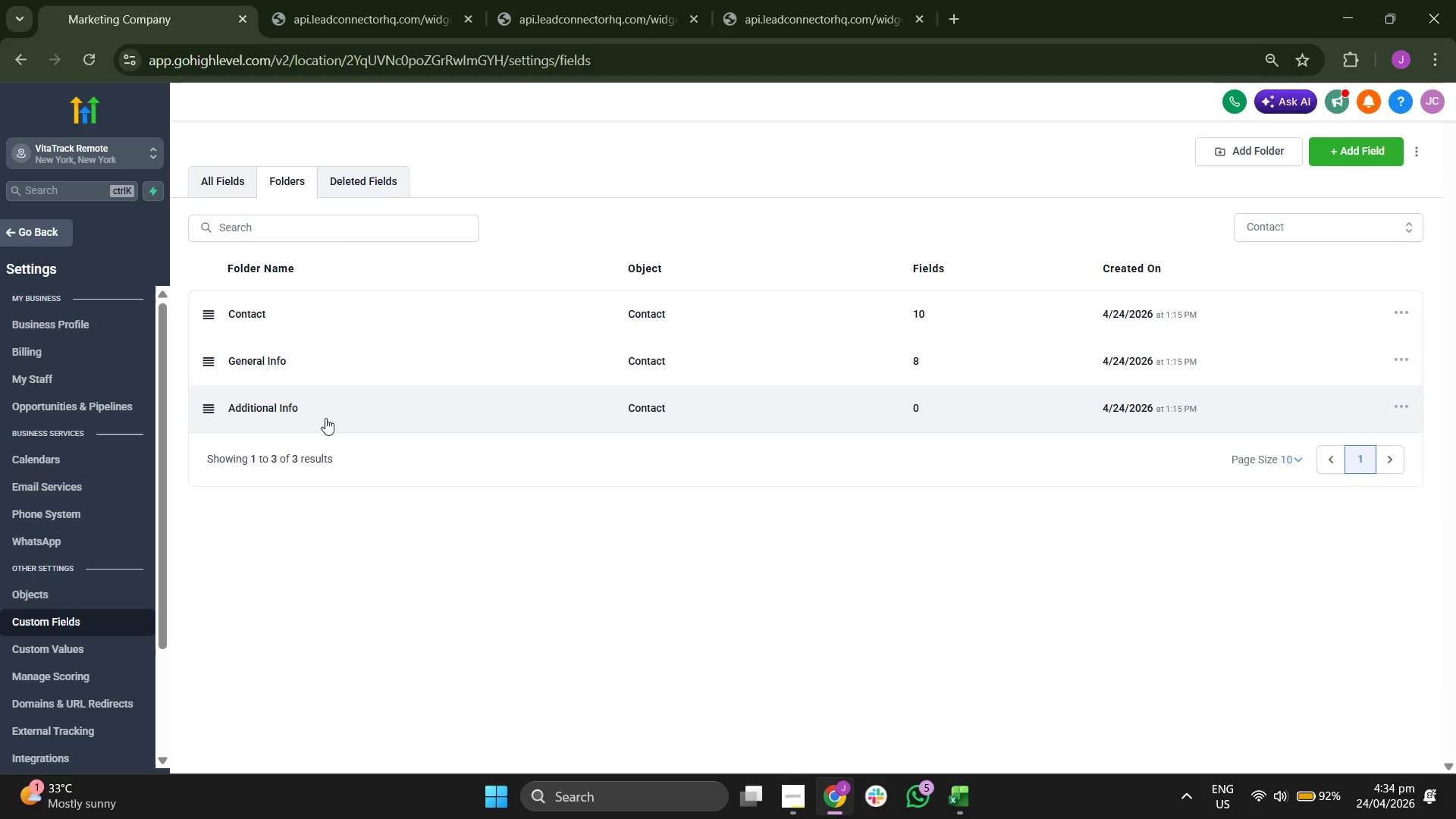 
left_click([272, 319])
 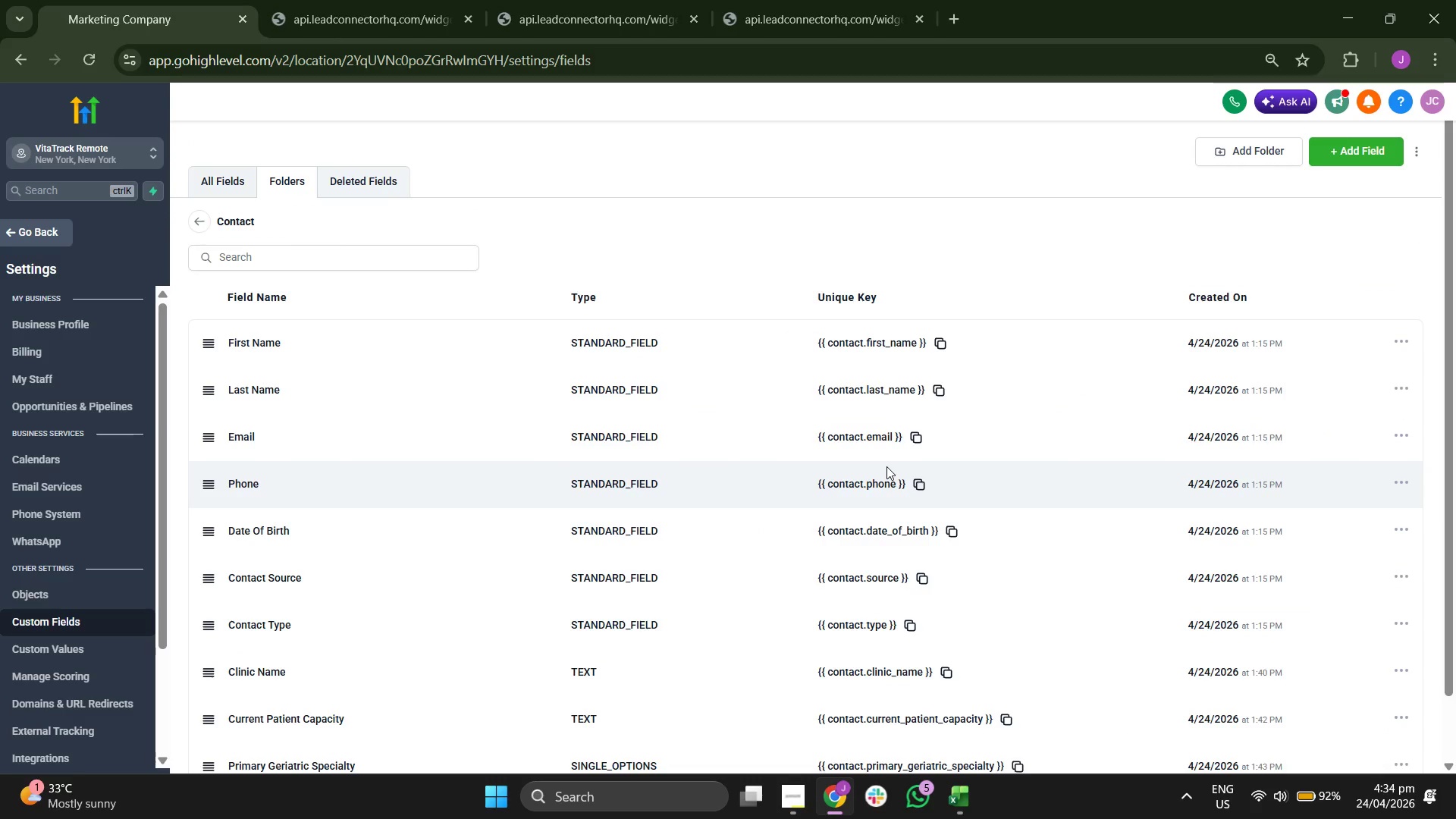 
scroll: coordinate [886, 466], scroll_direction: down, amount: 2.0
 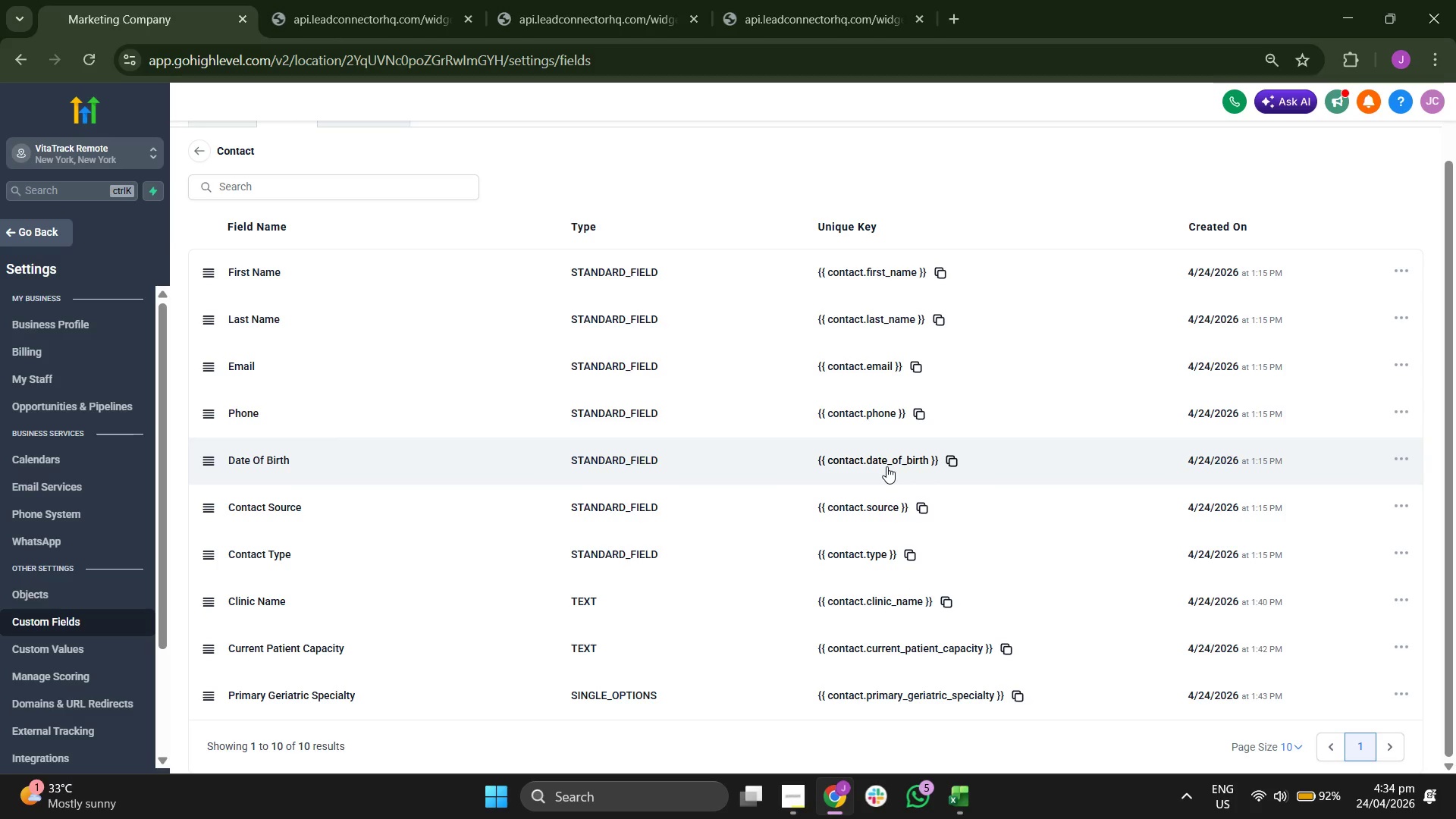 
scroll: coordinate [51, 392], scroll_direction: none, amount: 0.0
 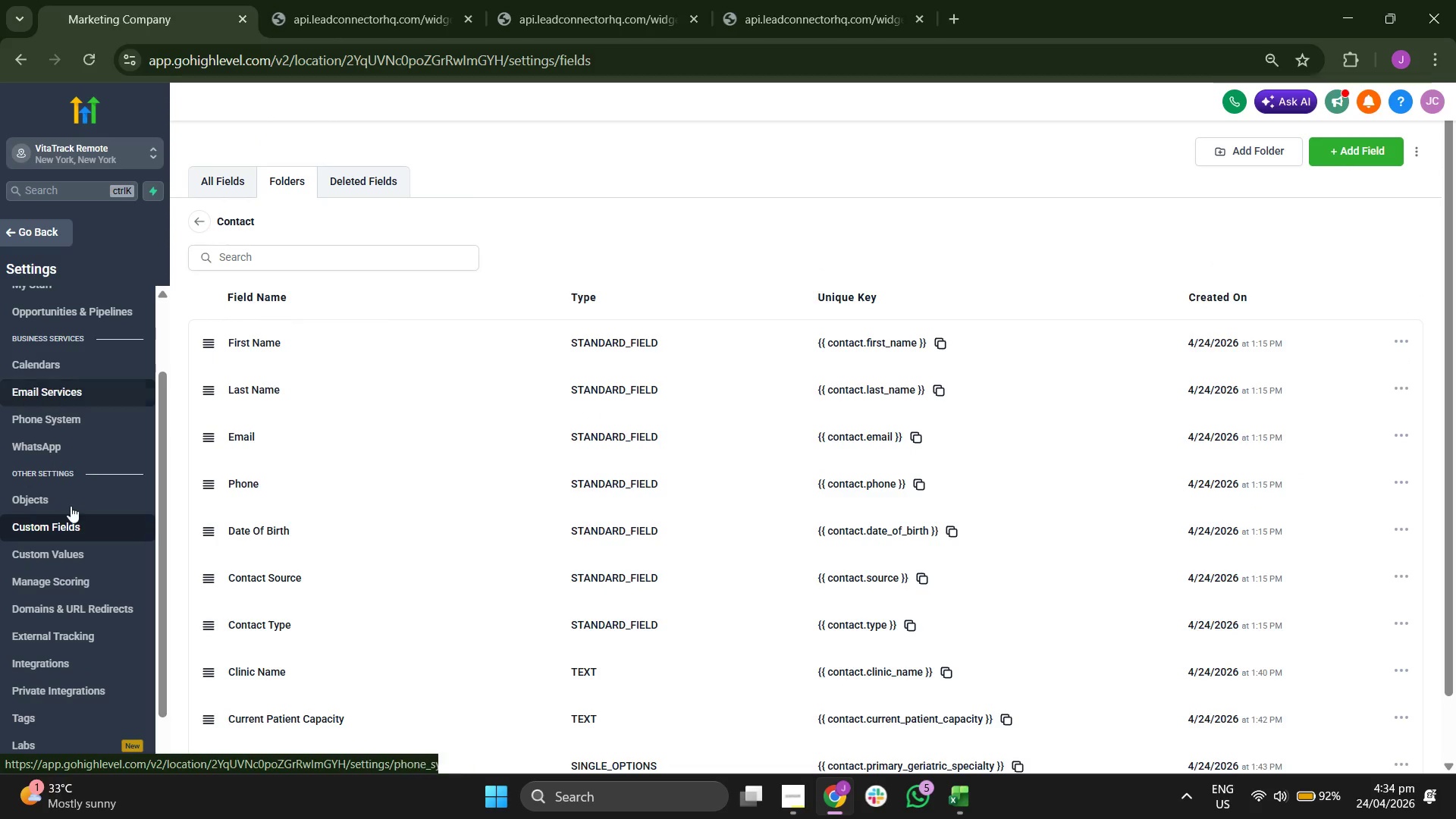 
scroll: coordinate [75, 521], scroll_direction: down, amount: 2.0
 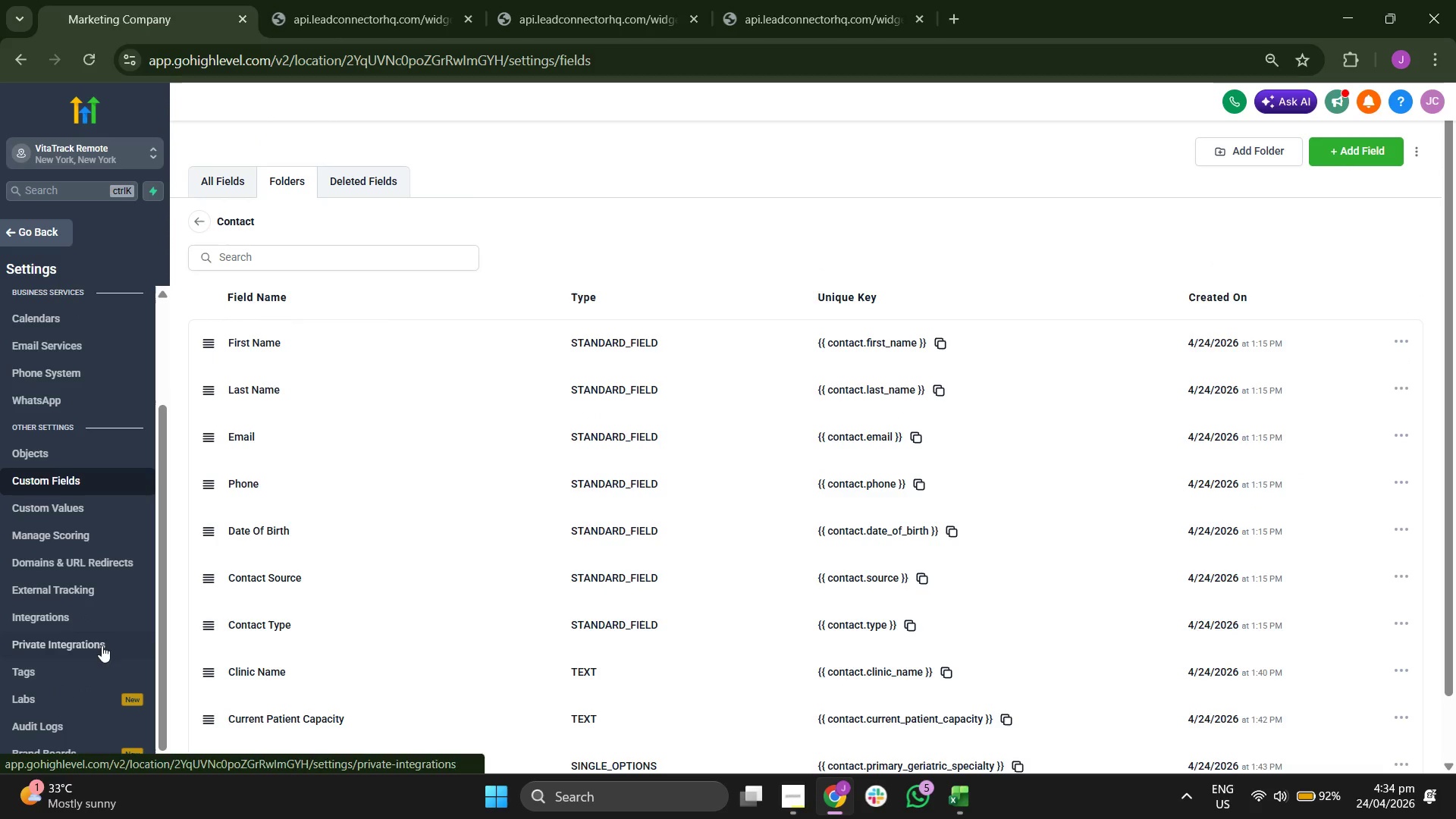 
left_click([98, 676])
 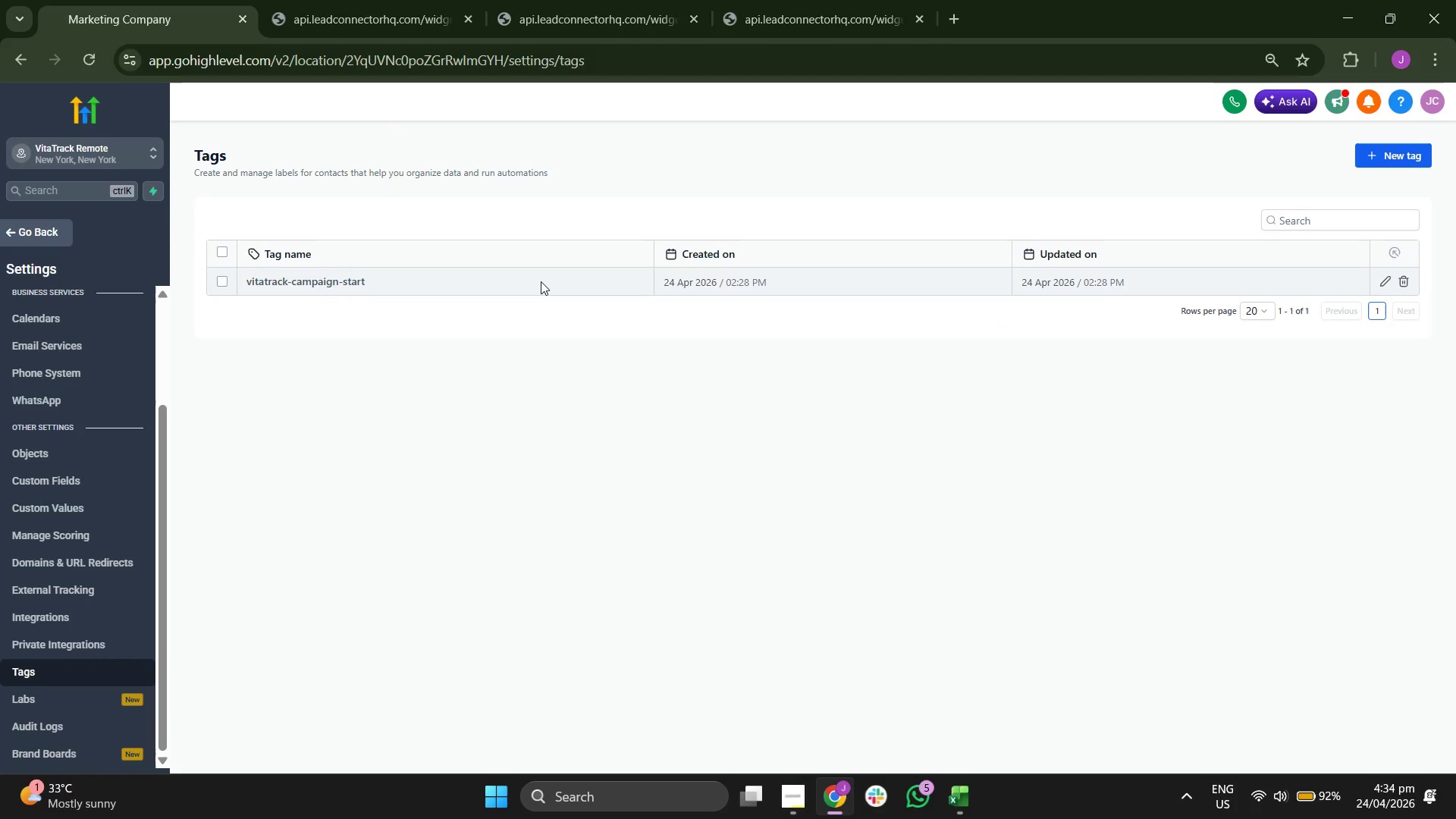 
scroll: coordinate [58, 381], scroll_direction: none, amount: 0.0
 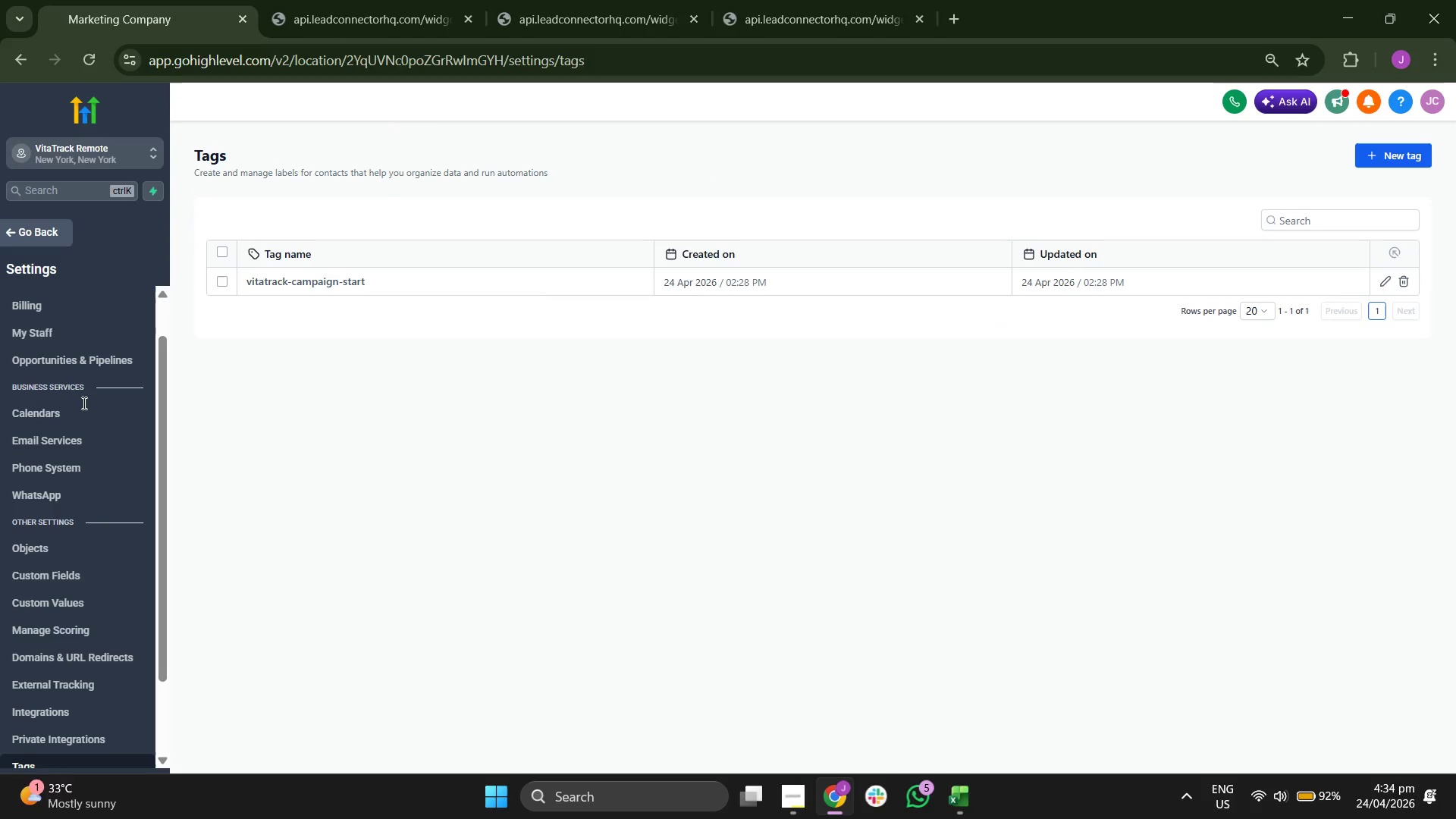 
left_click([75, 413])
 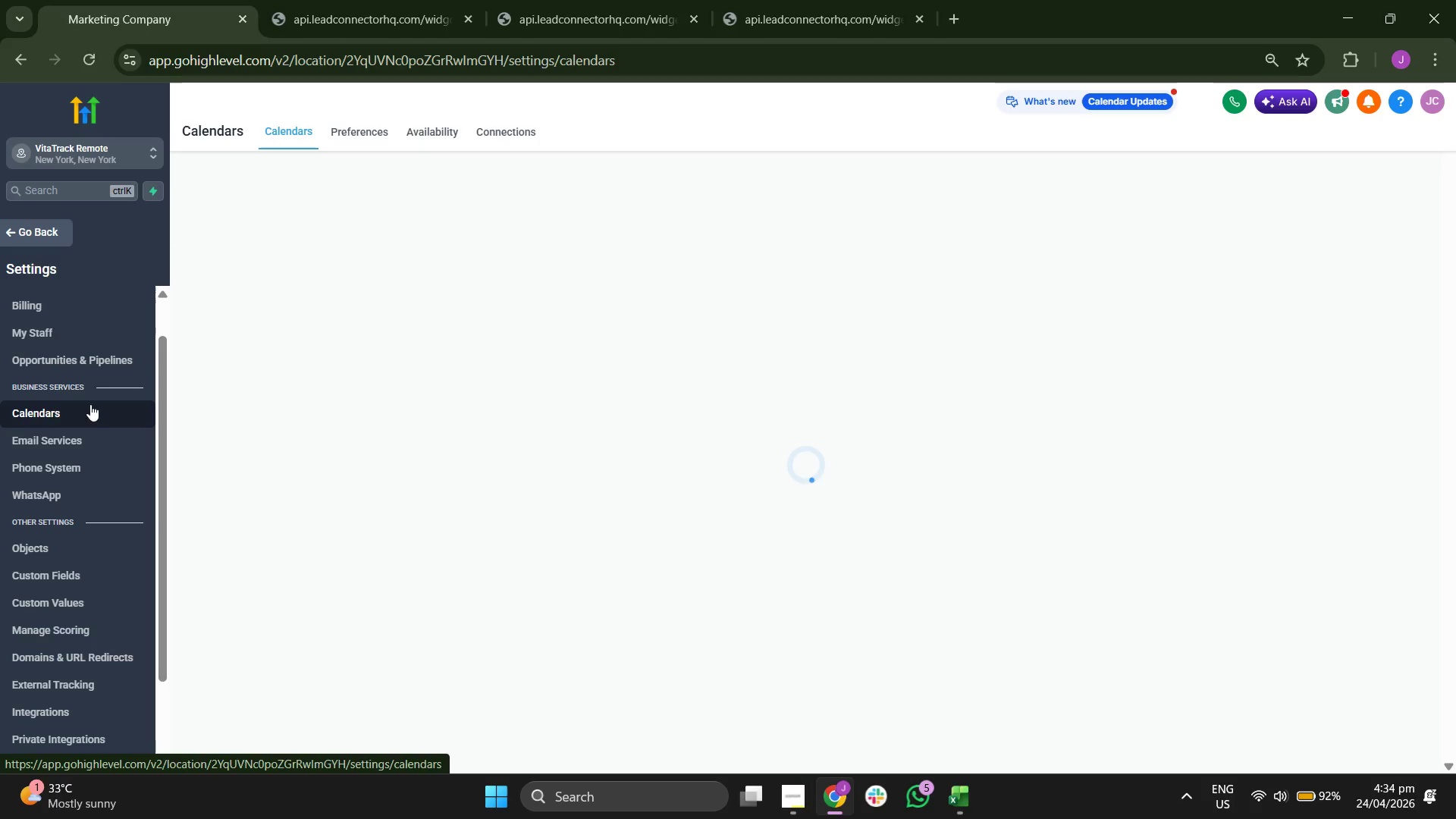 
mouse_move([472, 169])
 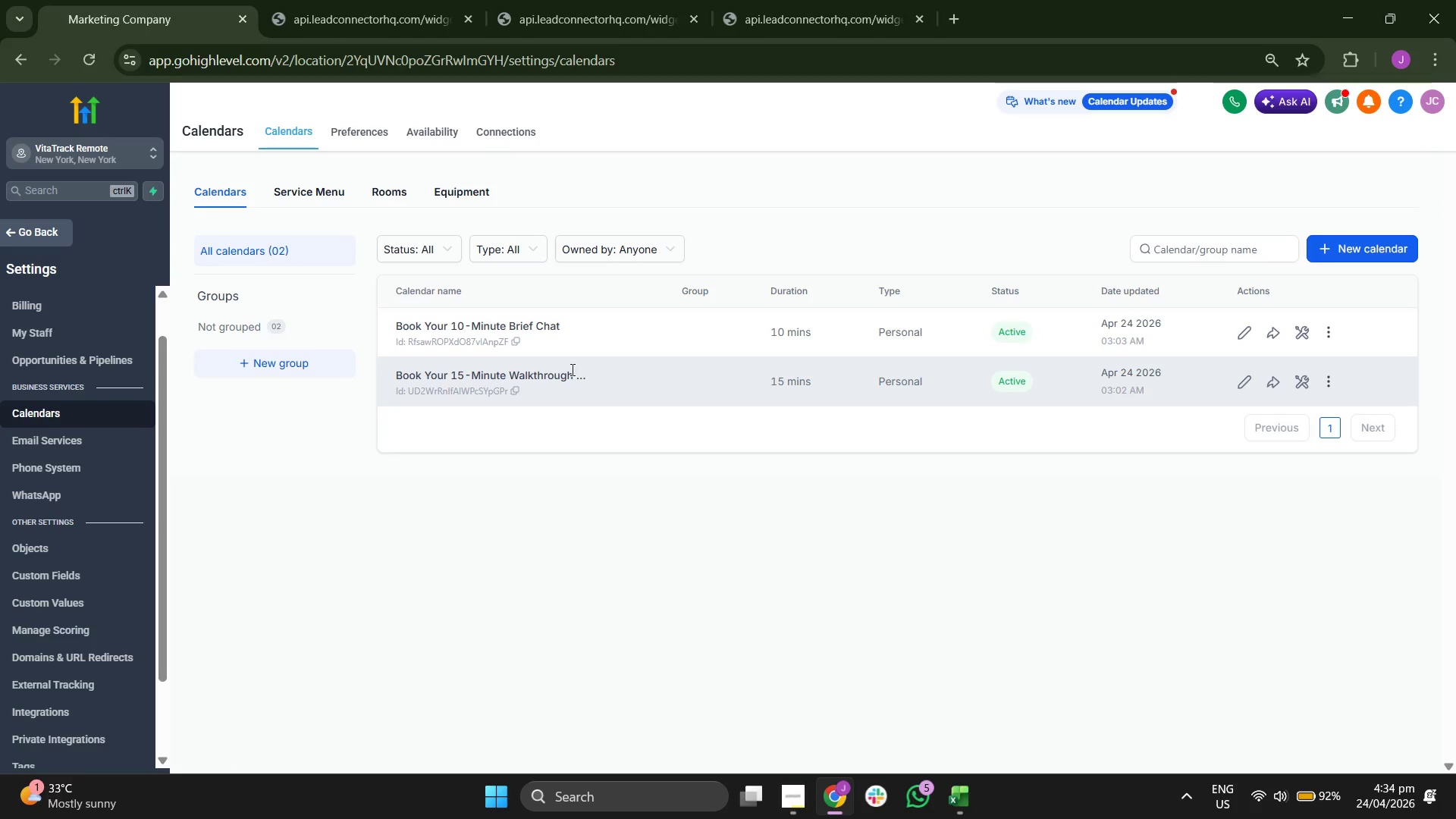 
left_click([58, 234])
 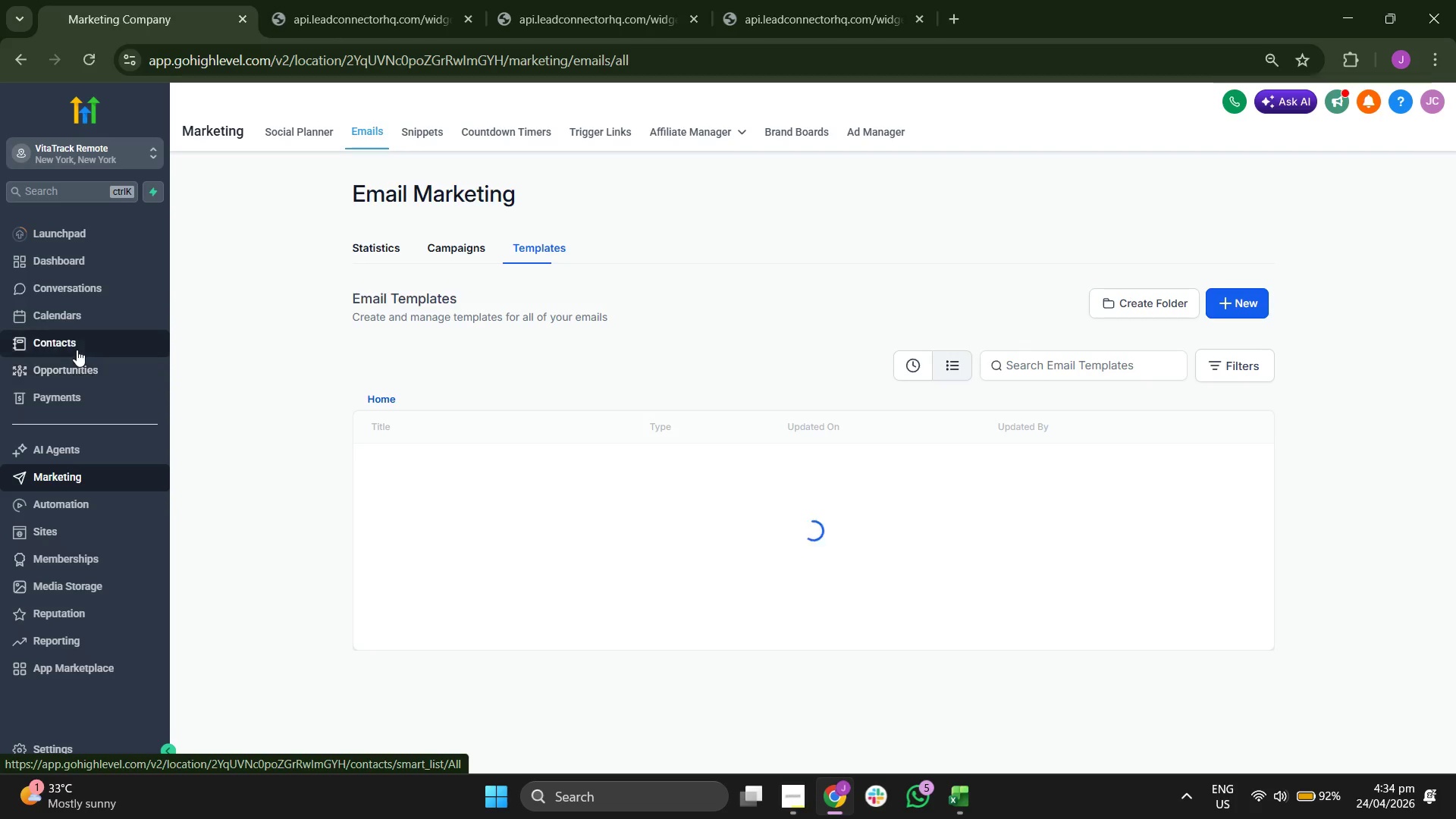 
left_click([83, 372])
 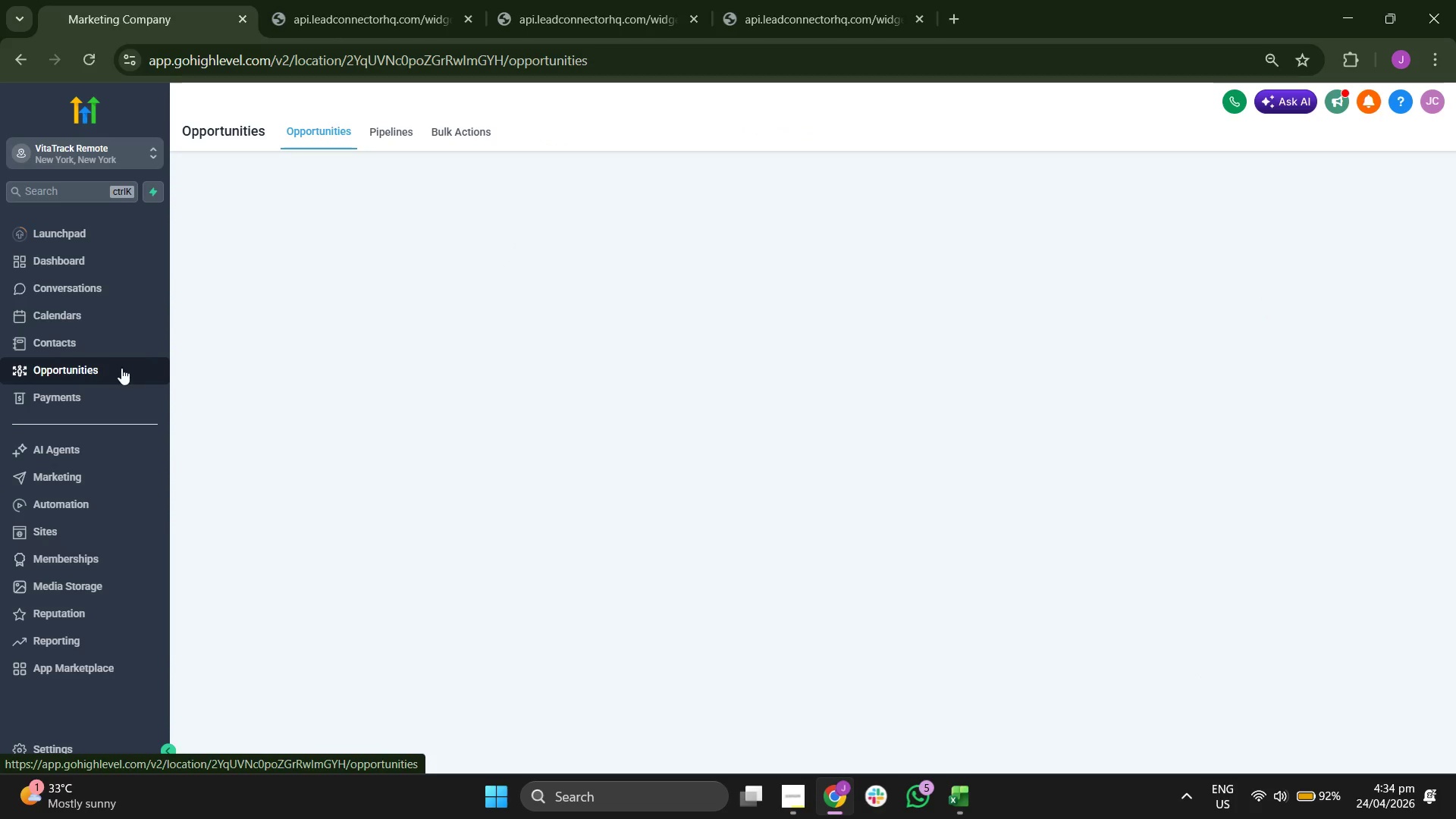 
mouse_move([736, 330])
 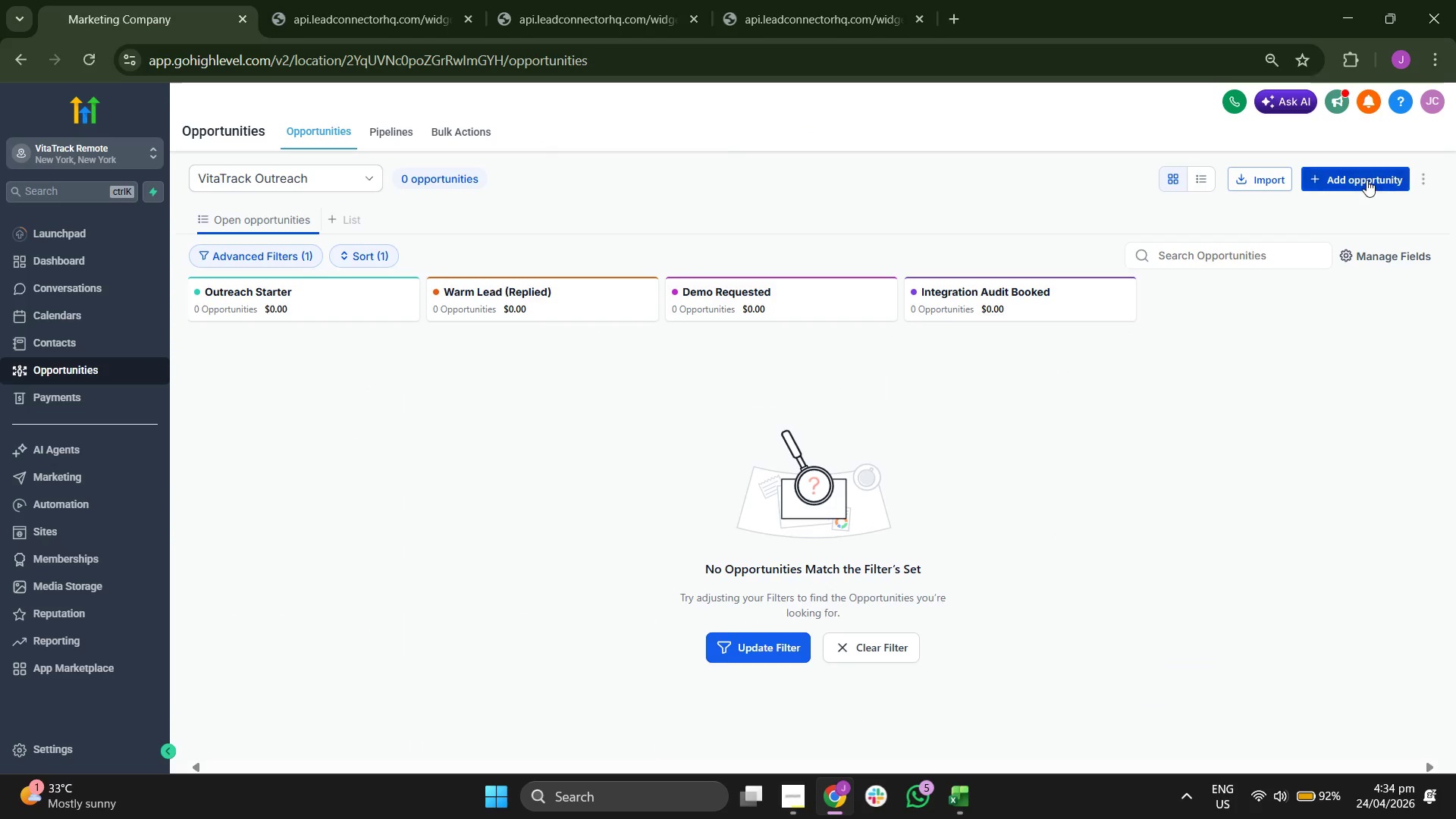 
left_click([1367, 180])
 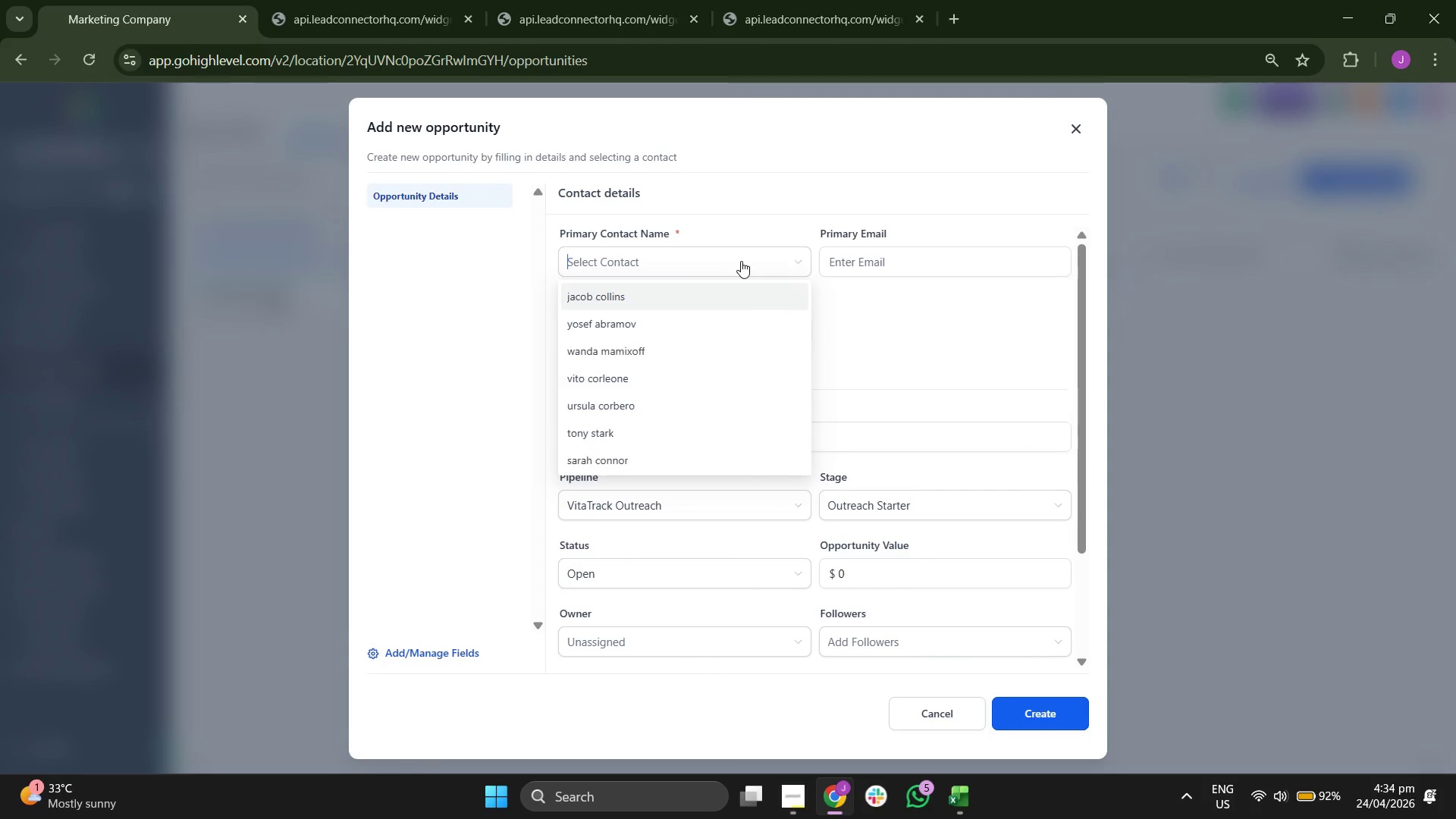 
left_click([679, 297])
 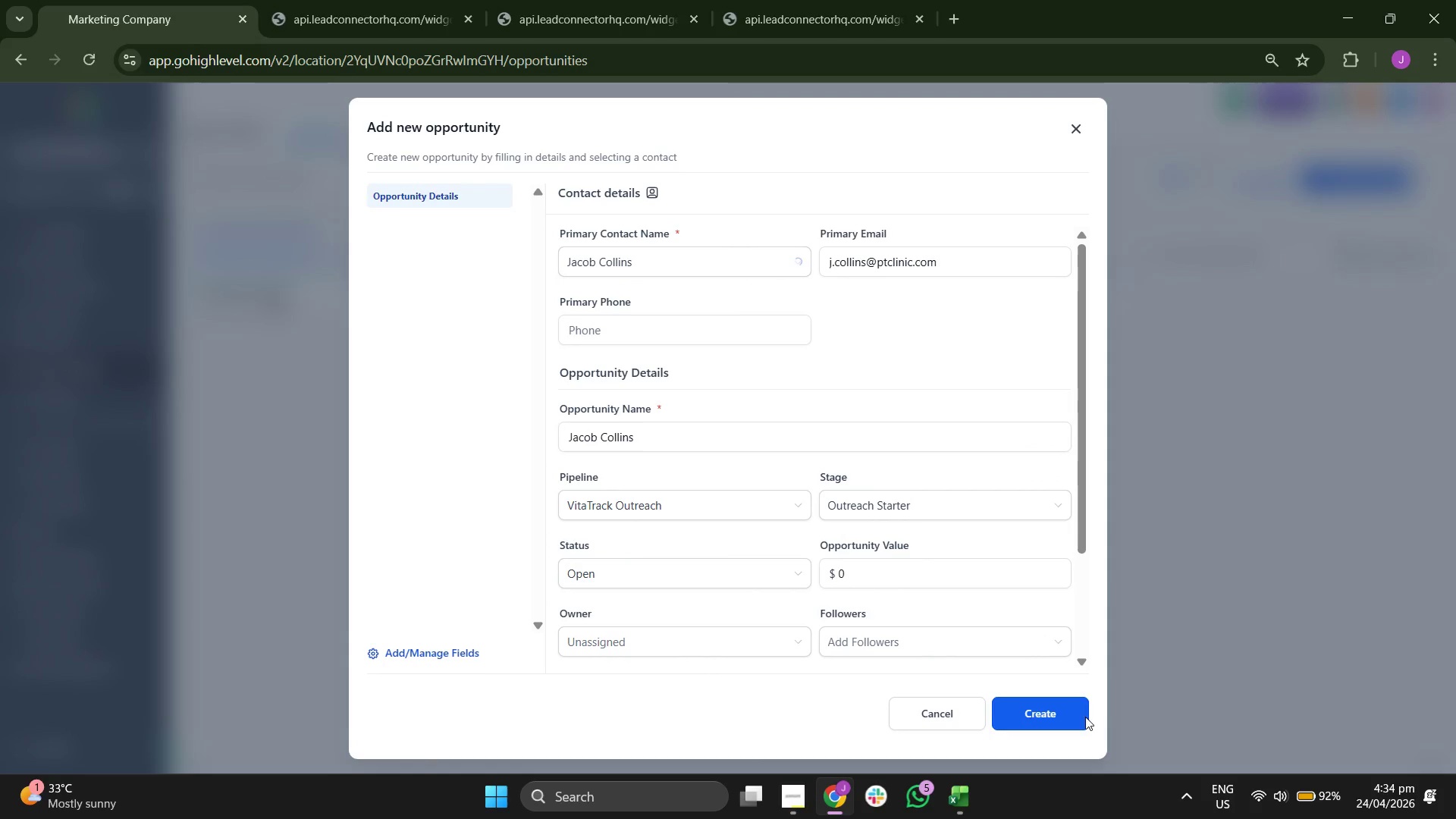 
left_click([1072, 716])
 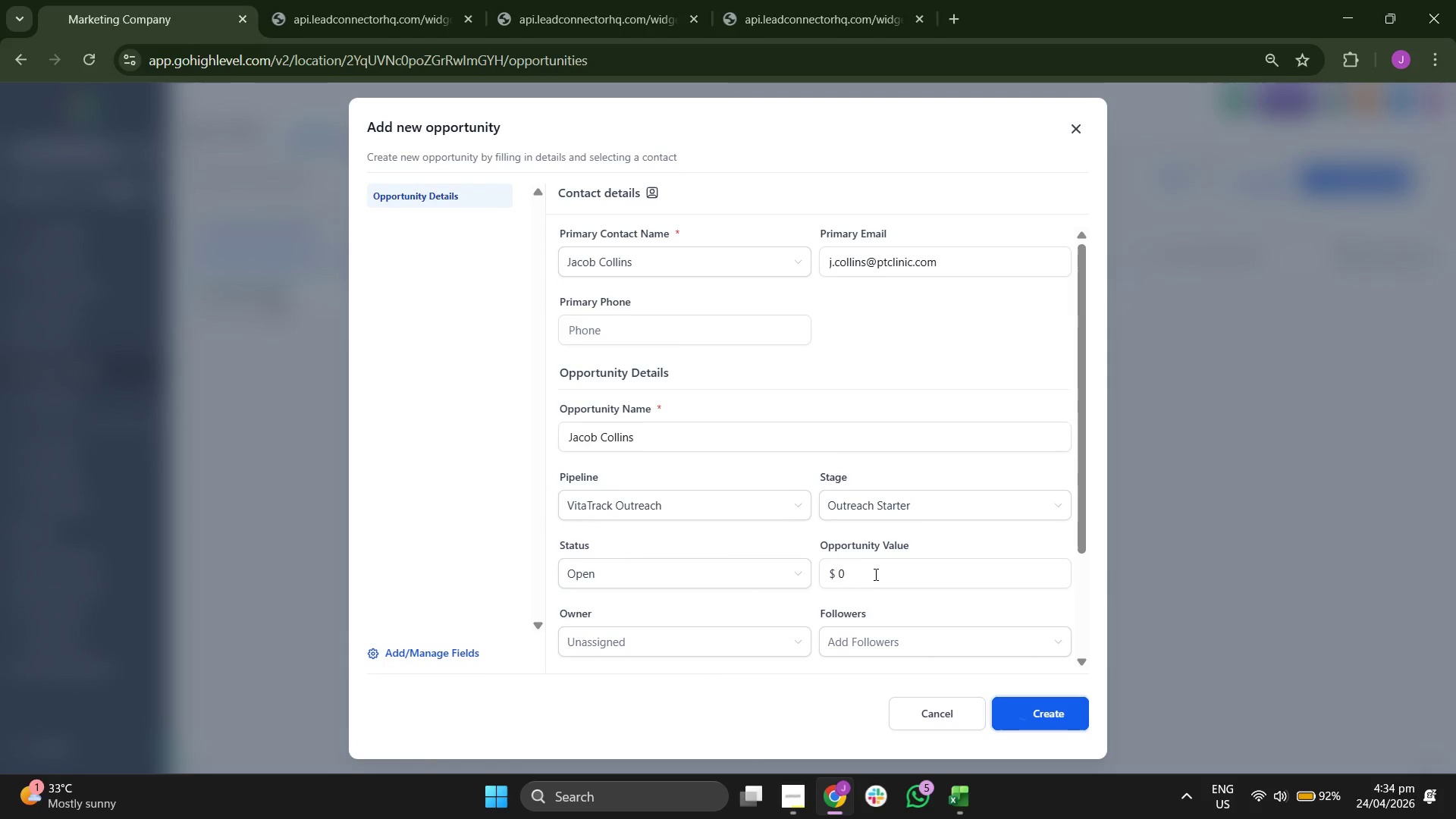 
scroll: coordinate [872, 573], scroll_direction: down, amount: 3.0
 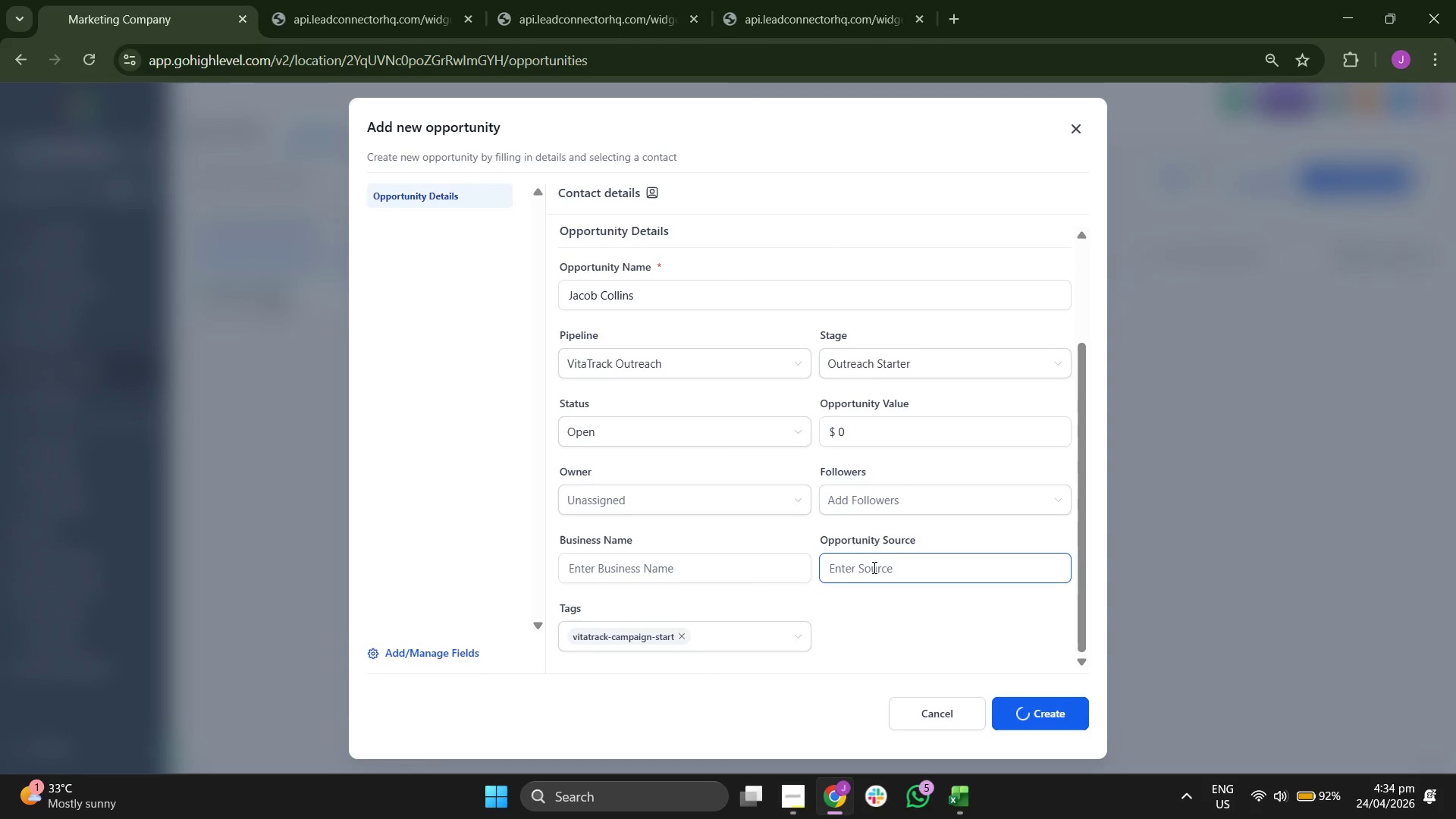 
scroll: coordinate [912, 613], scroll_direction: up, amount: 2.0
 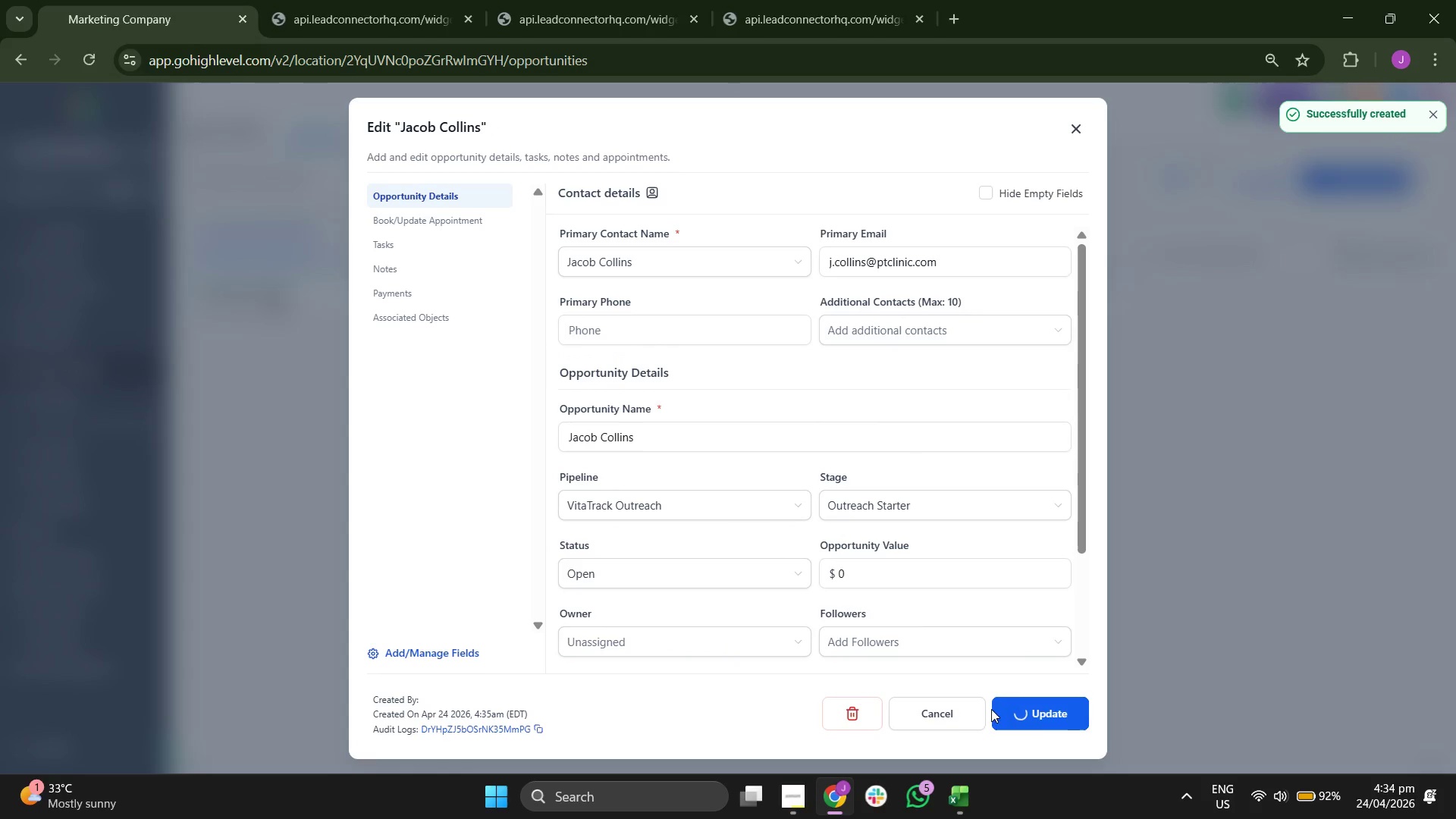 
left_click([1052, 720])
 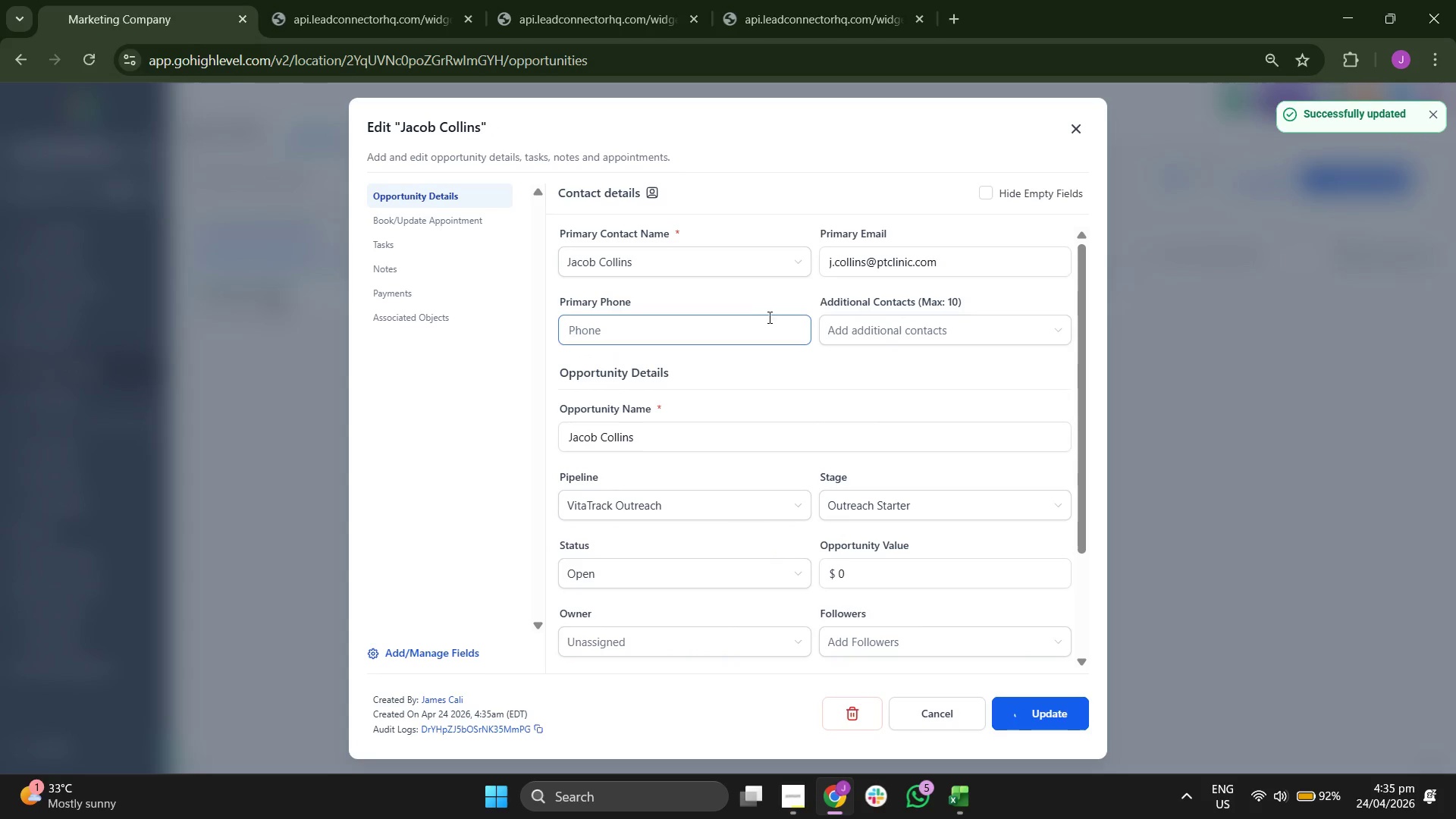 
left_click([705, 263])
 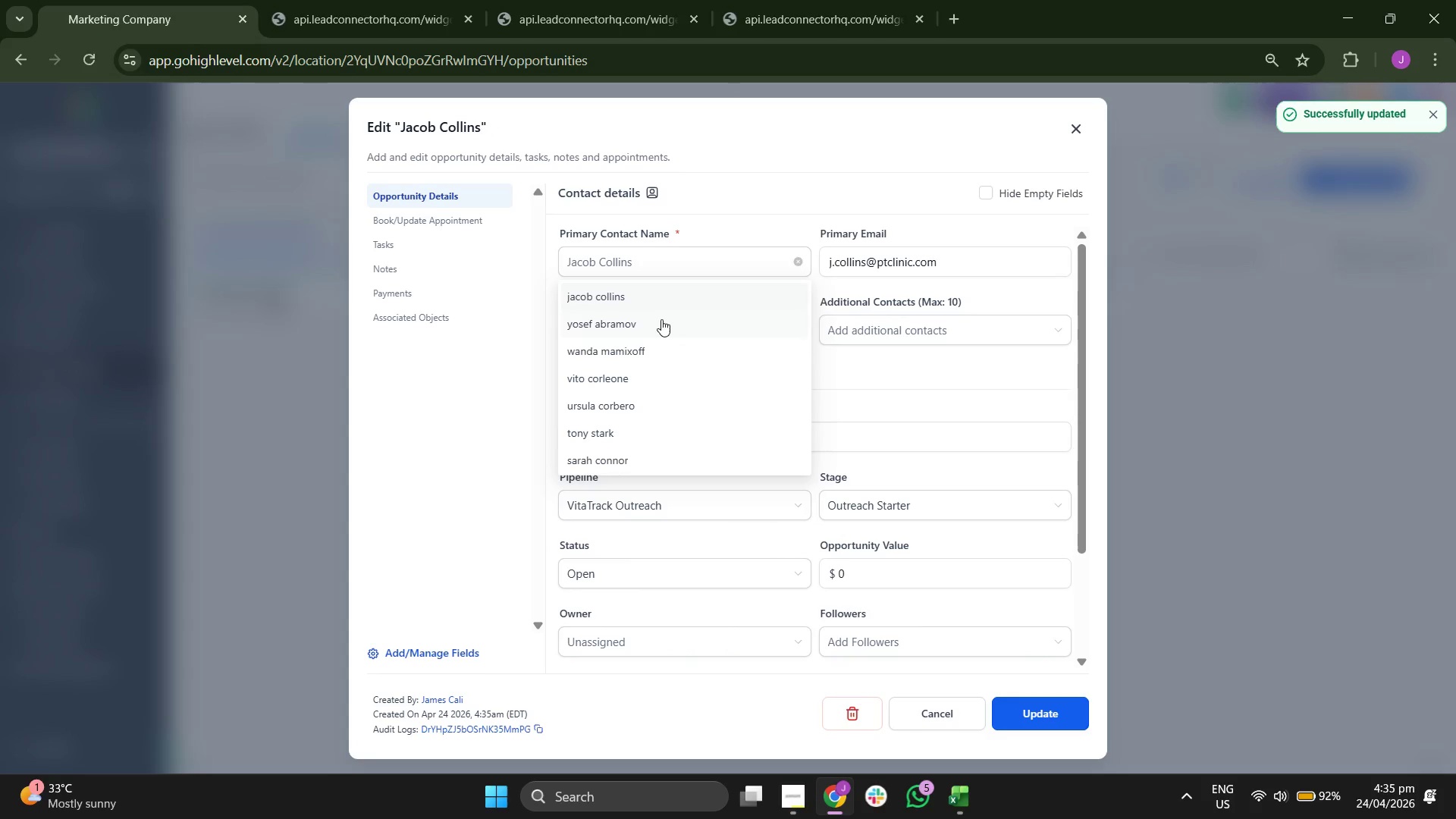 
left_click([661, 320])
 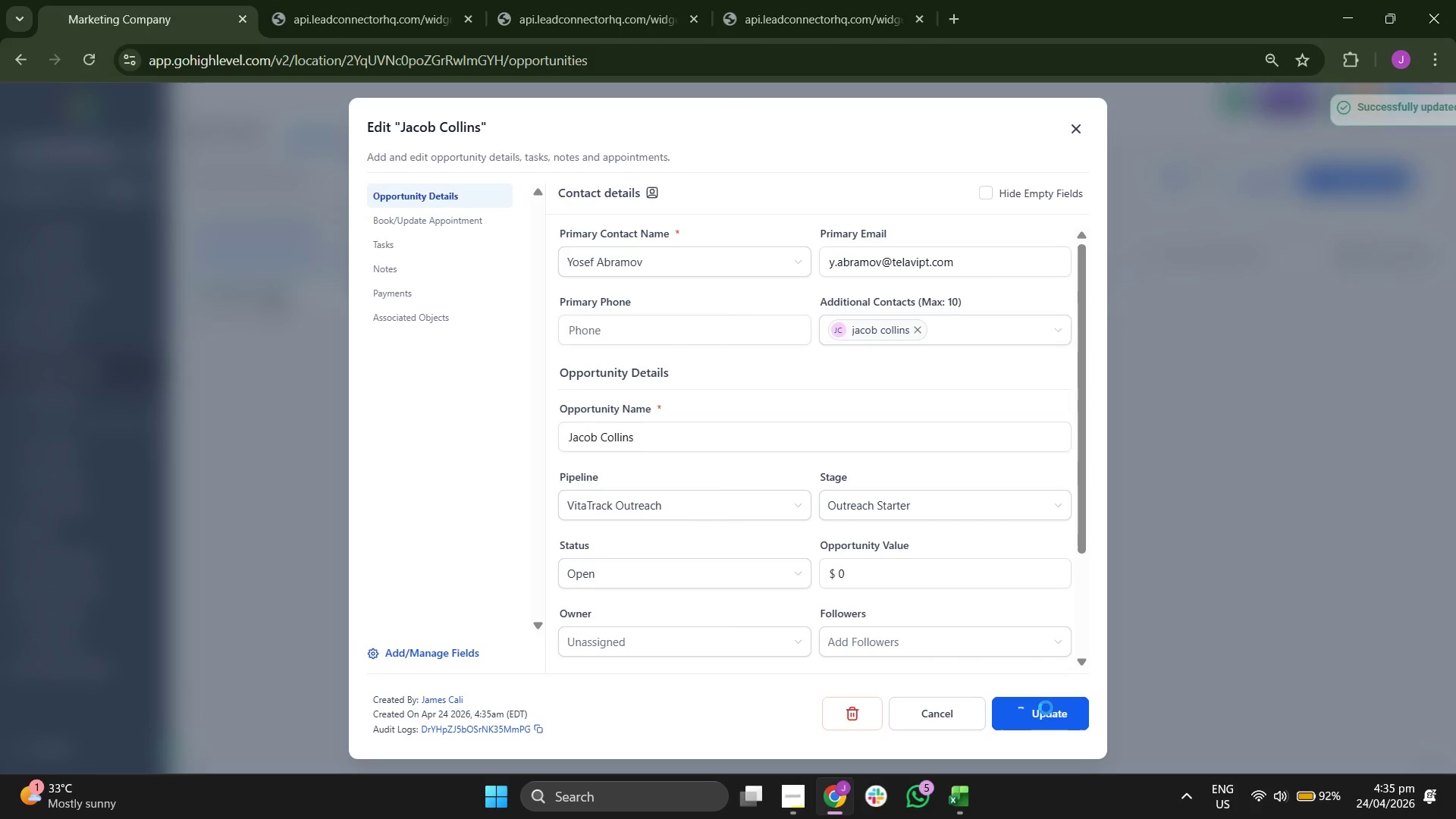 
left_click([1046, 708])
 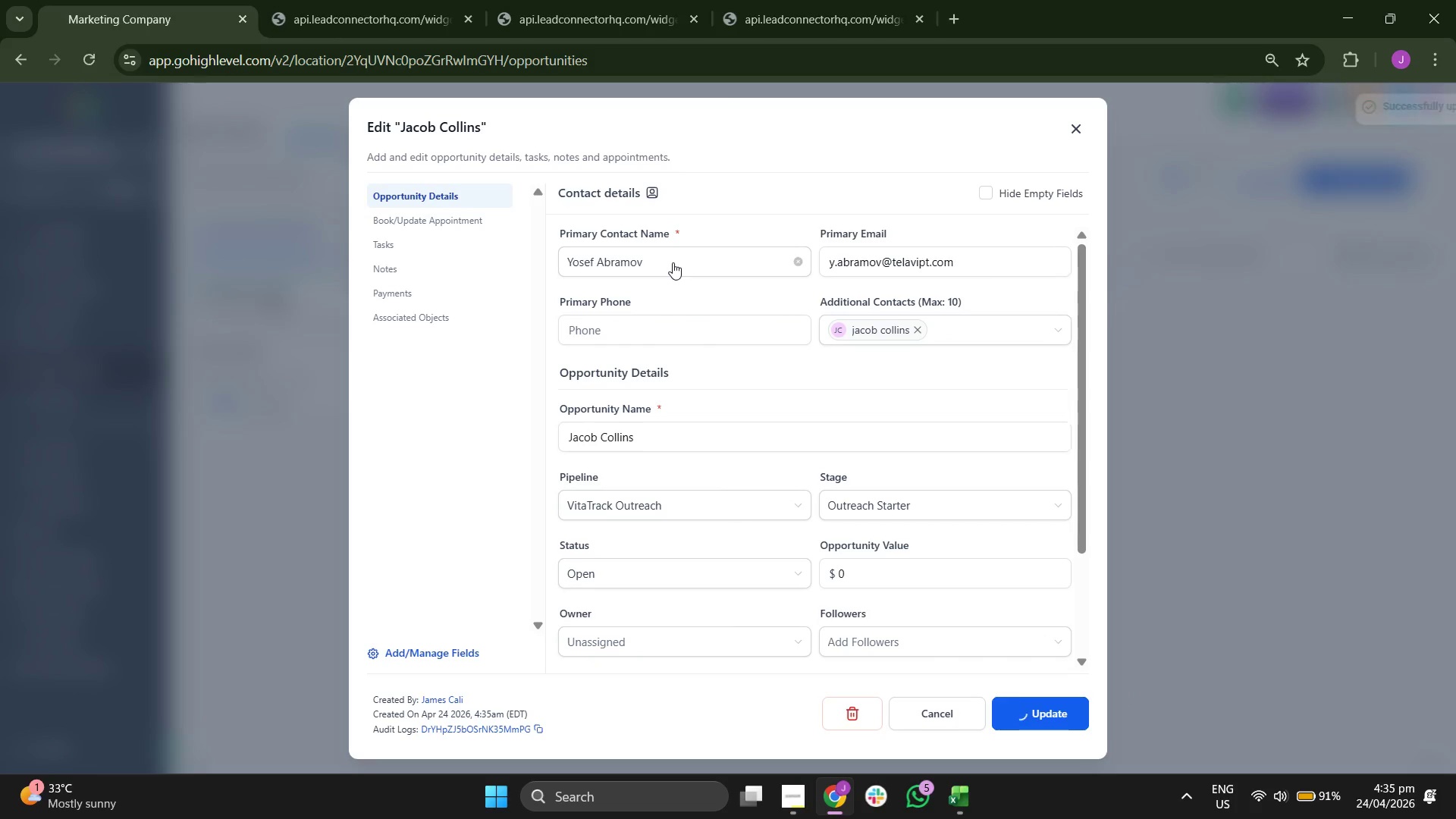 
left_click([673, 262])
 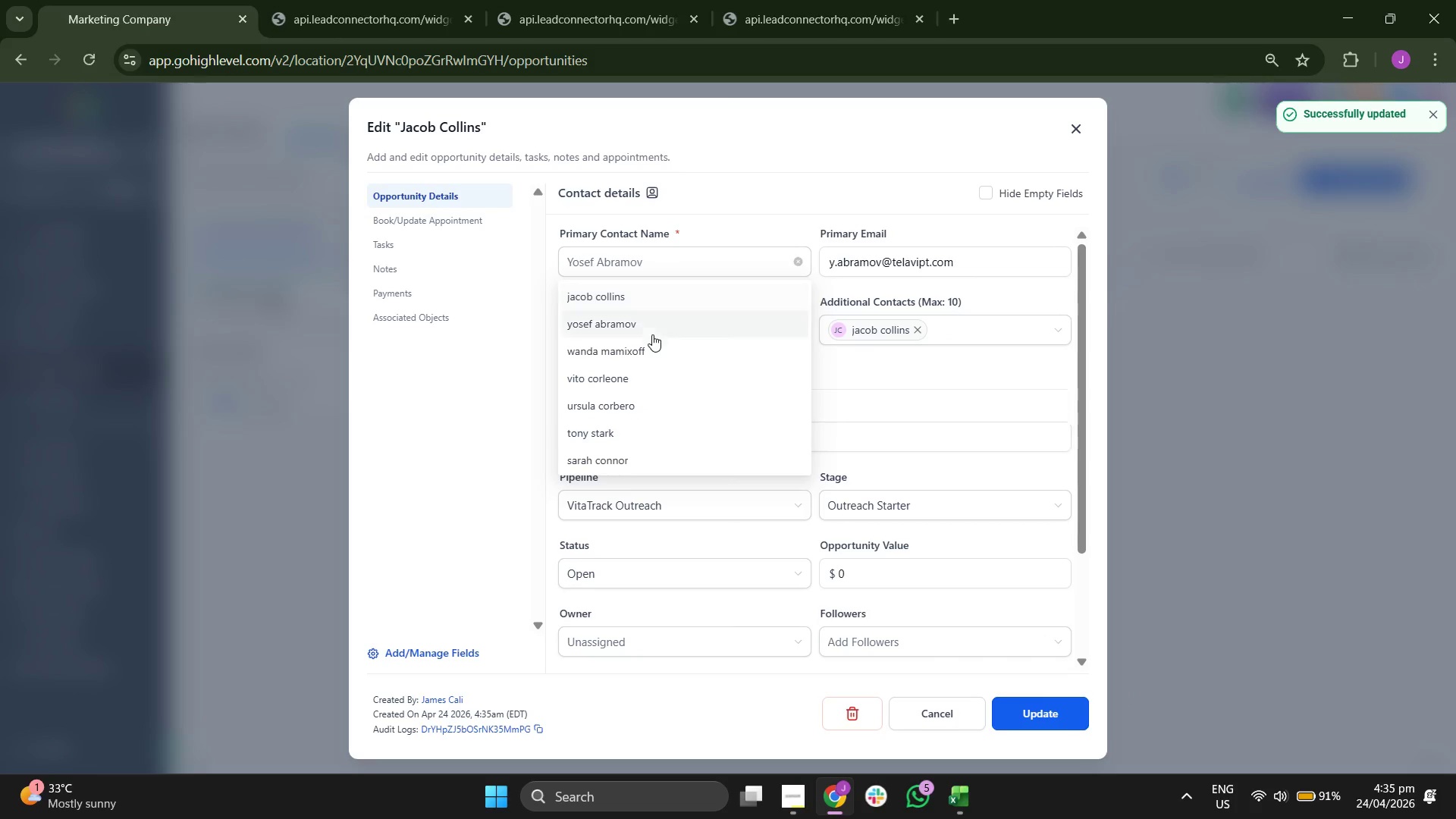 
left_click([650, 352])
 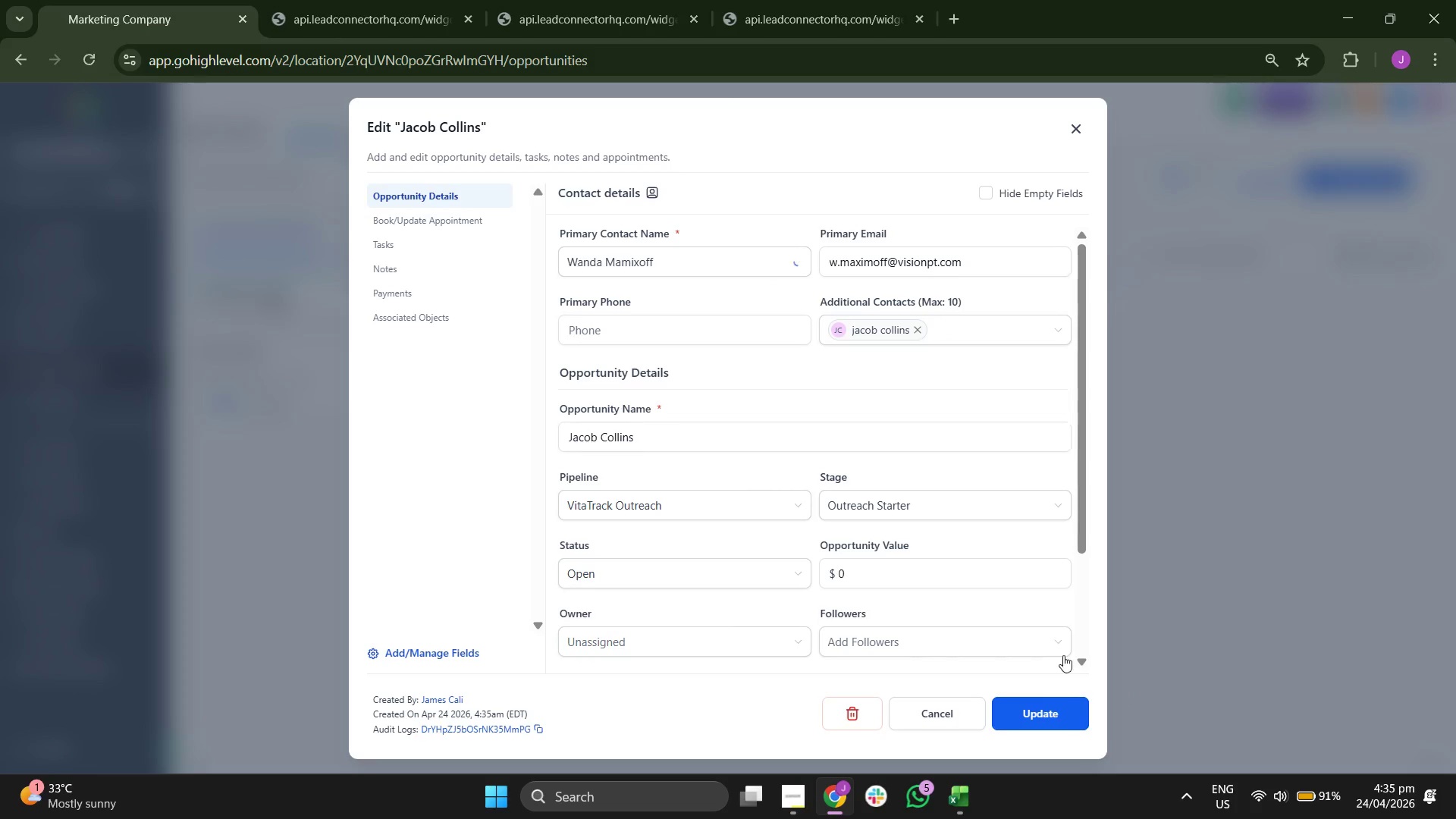 
left_click([1056, 714])
 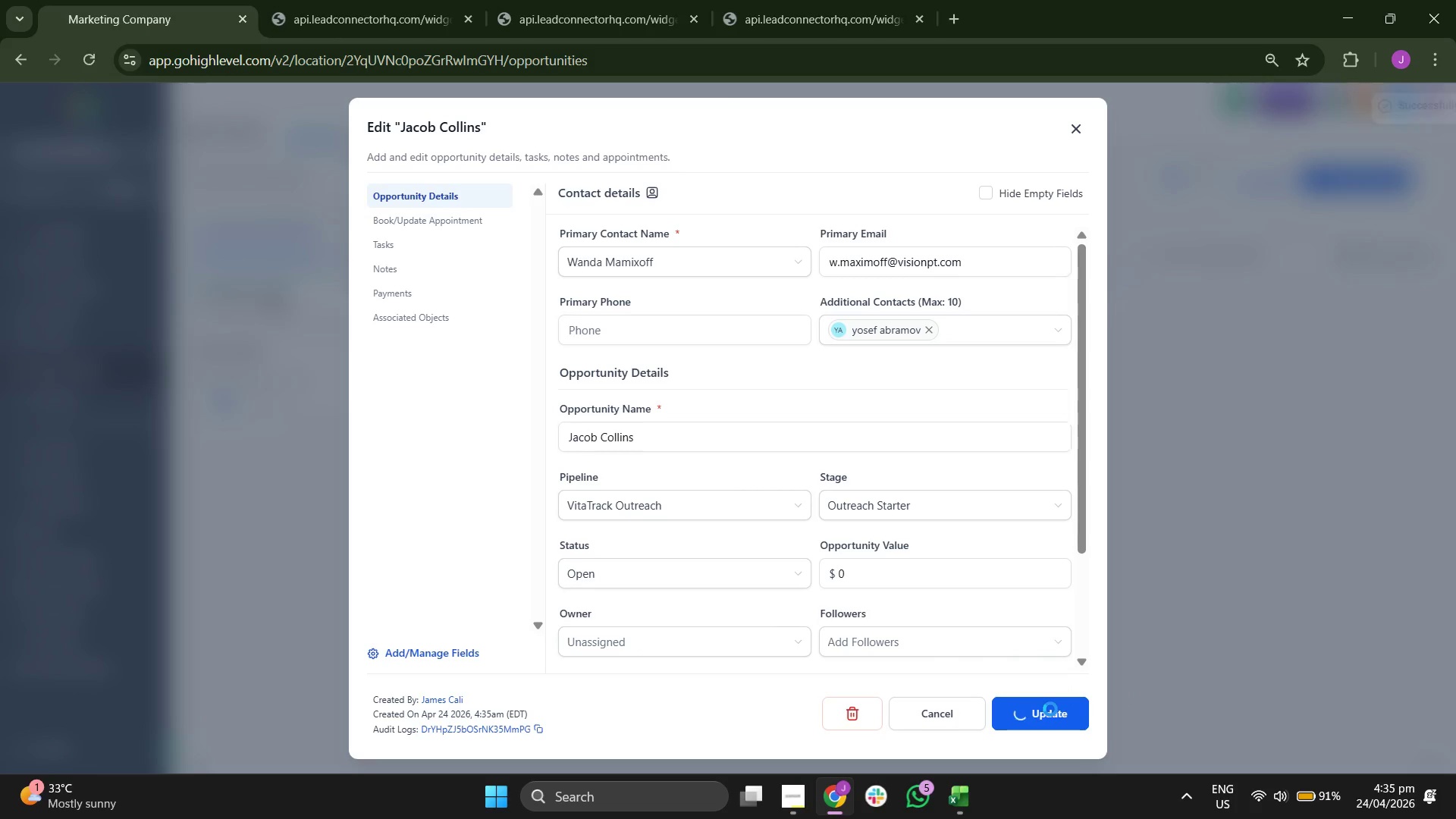 
left_click([1050, 709])
 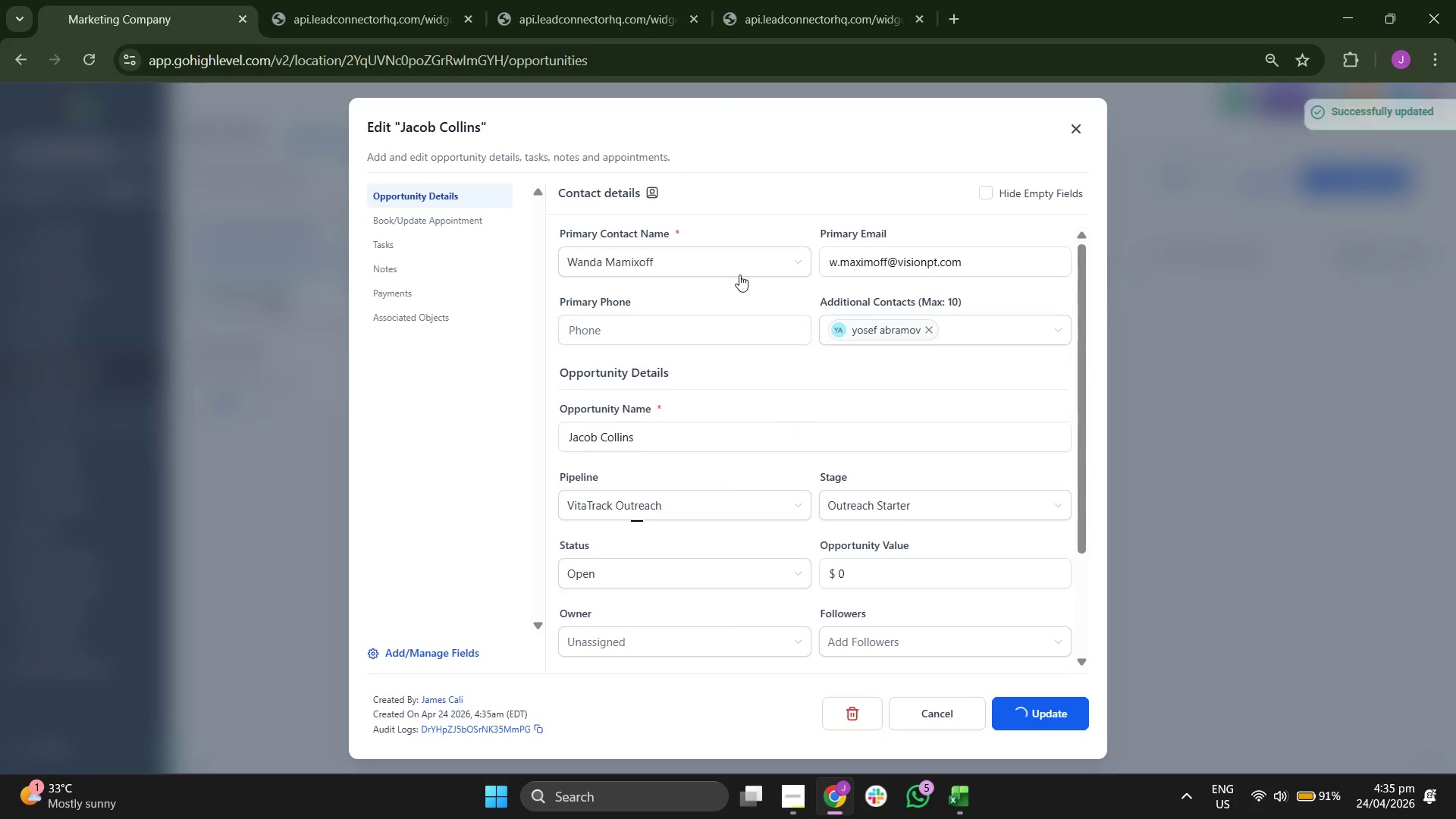 
left_click([731, 266])
 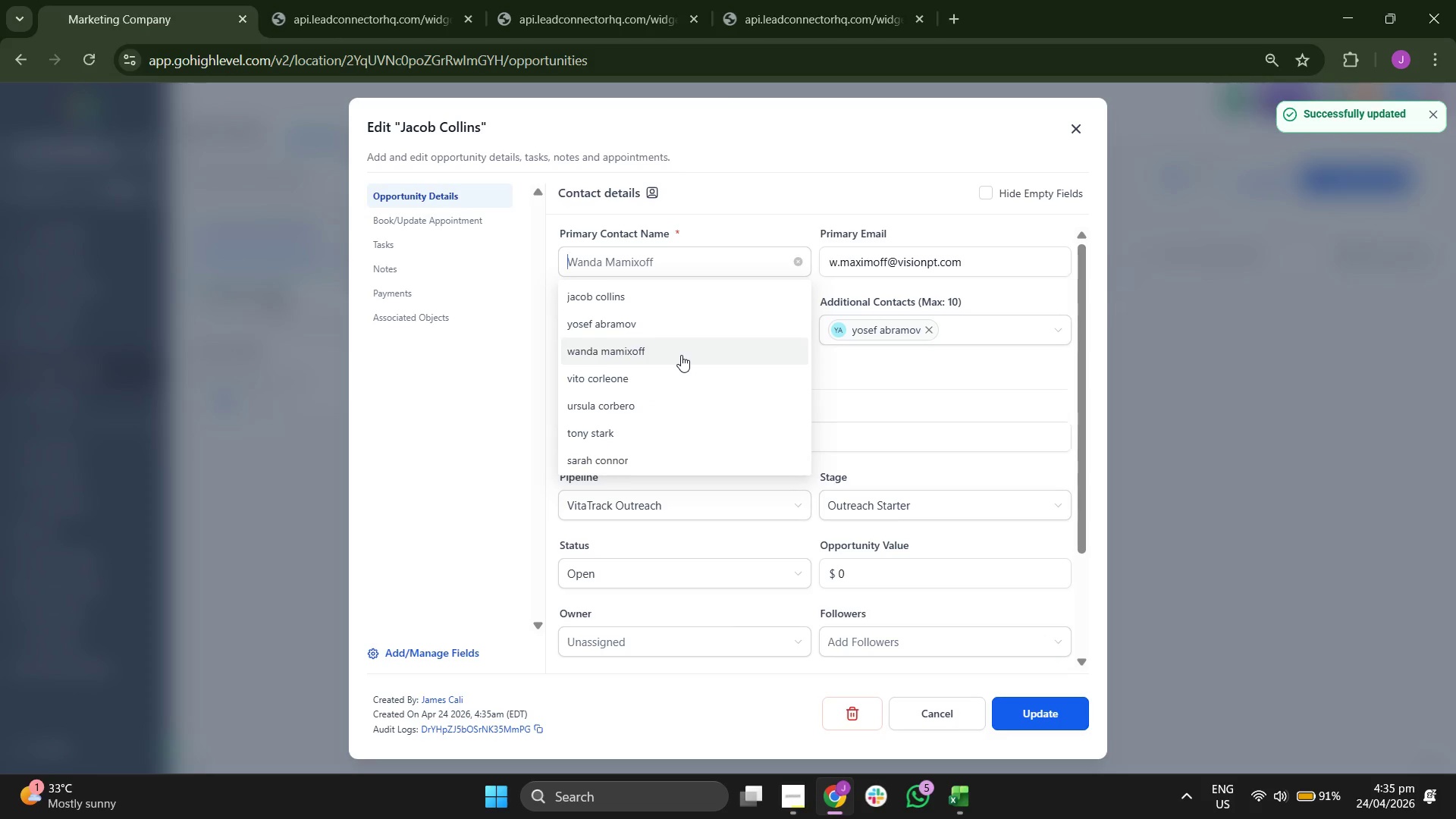 
left_click([673, 381])
 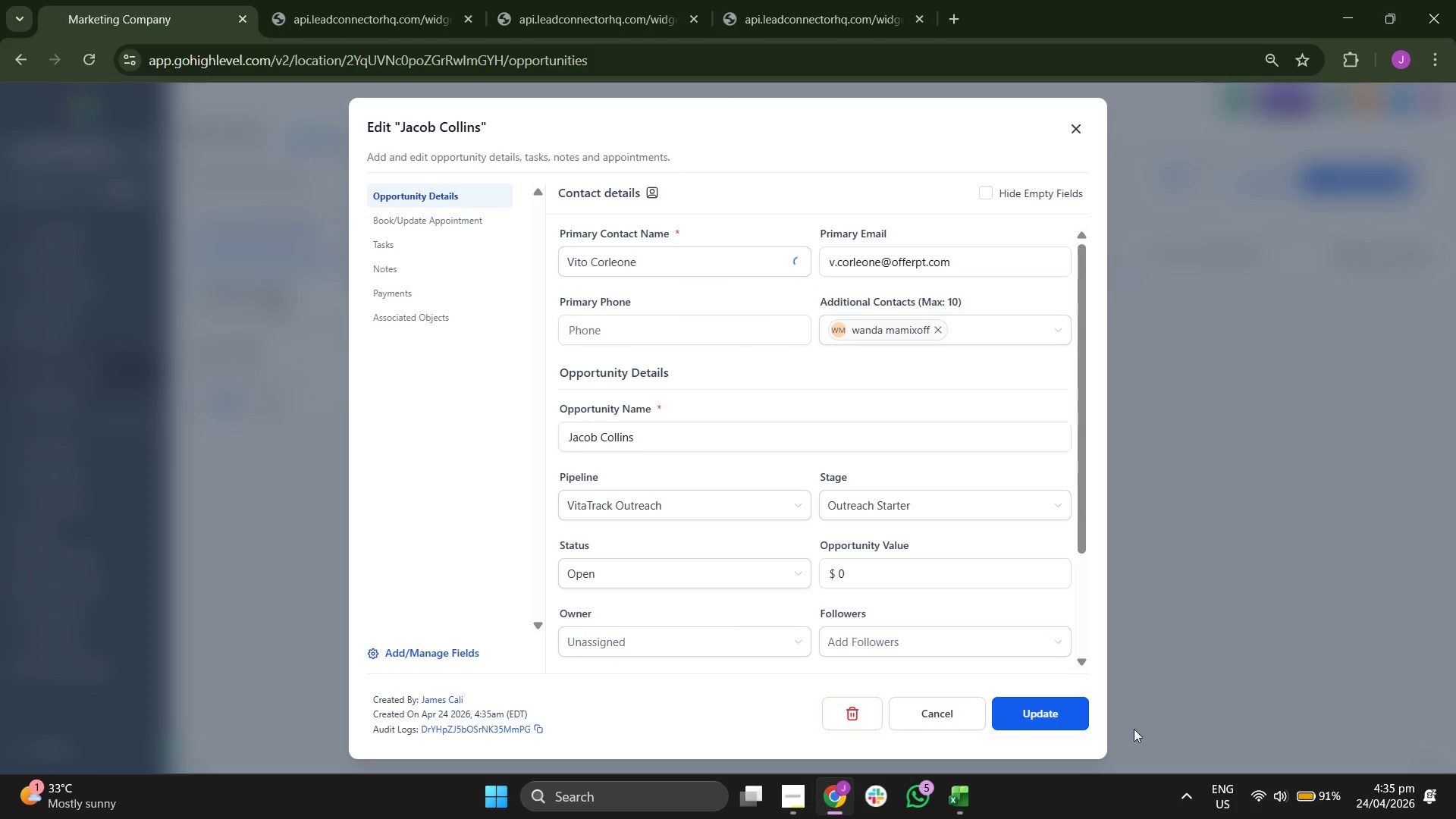 
left_click([1084, 715])
 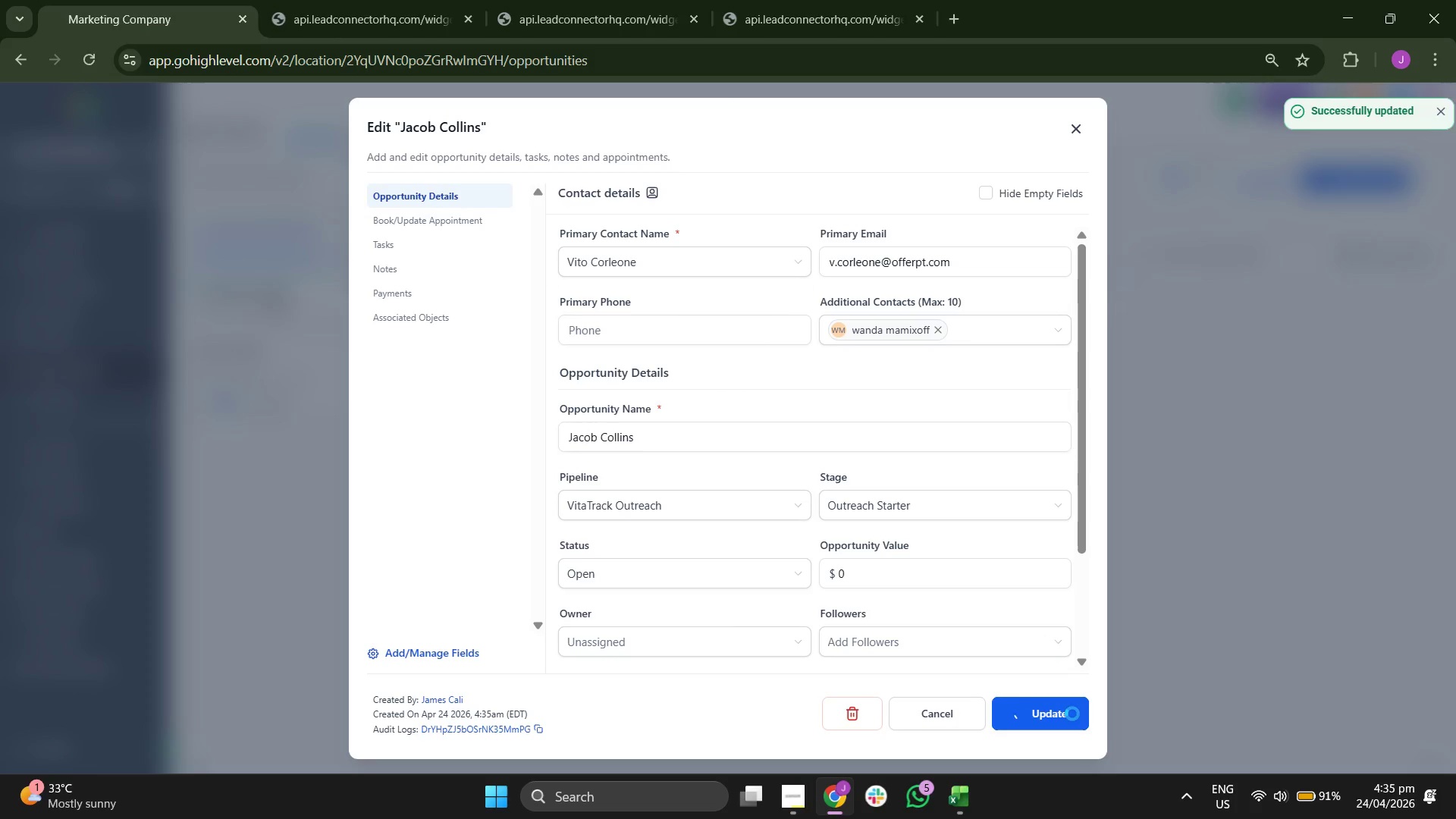 
left_click([1072, 714])
 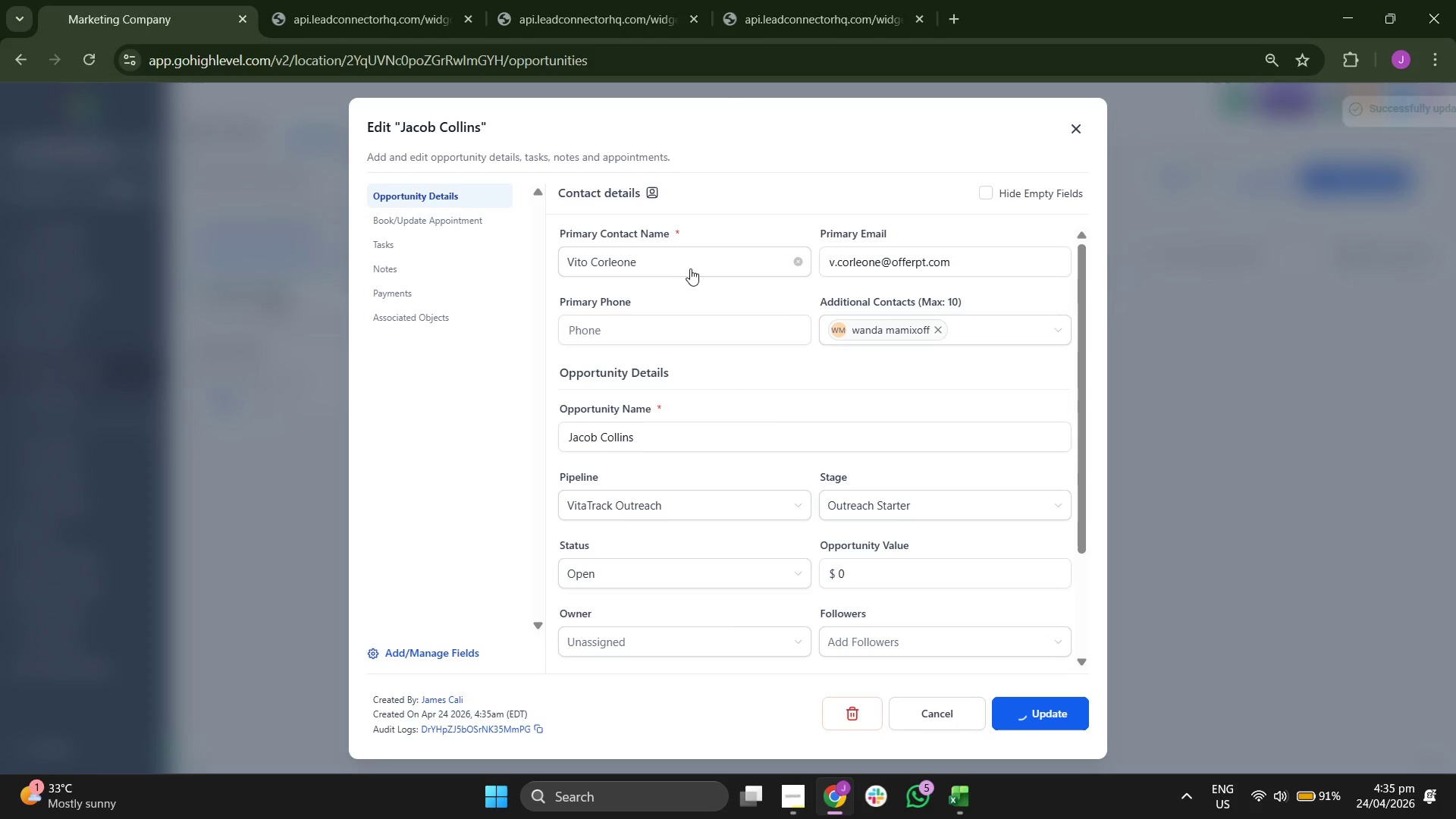 
left_click([690, 268])
 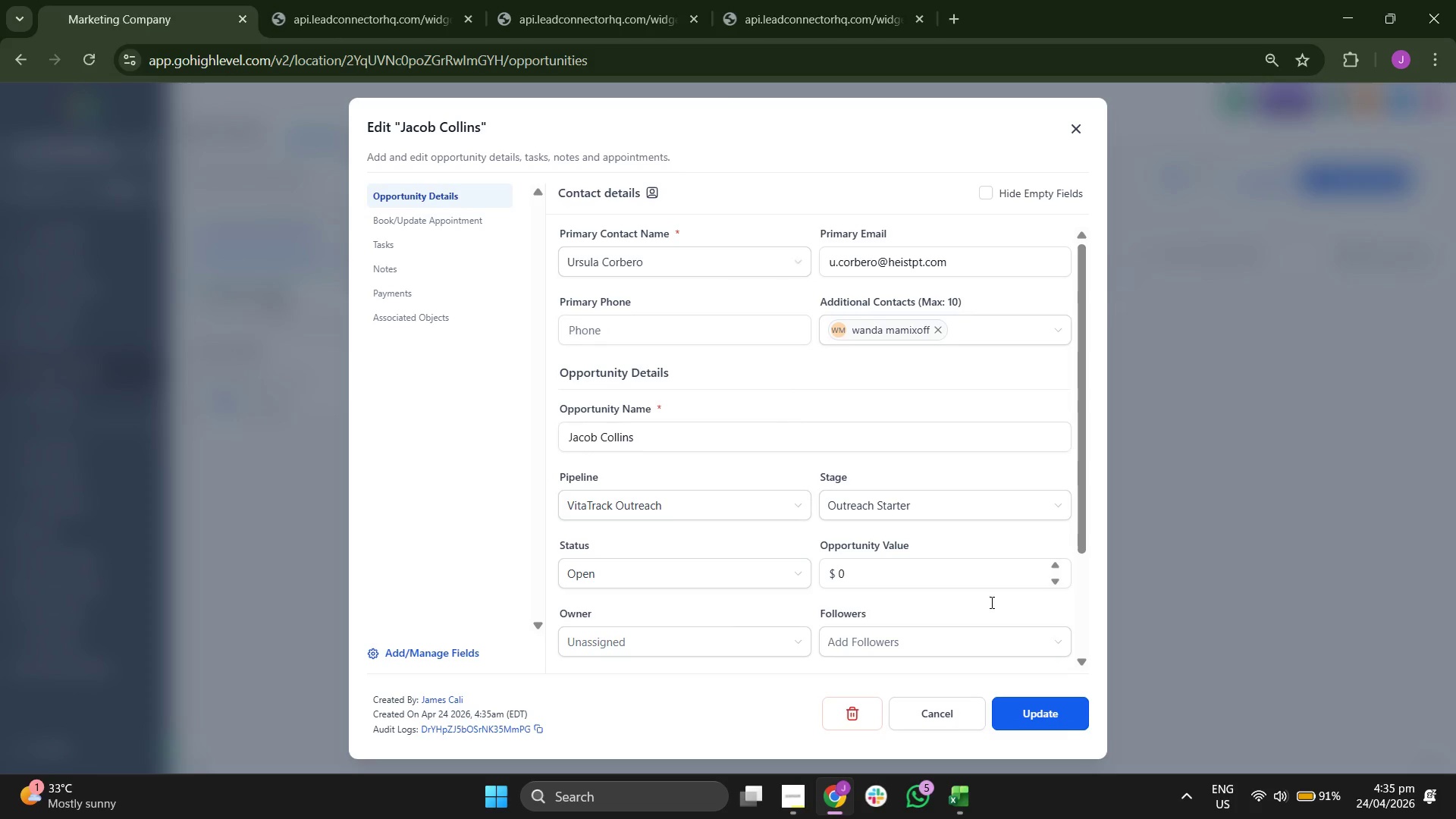 
left_click([1062, 721])
 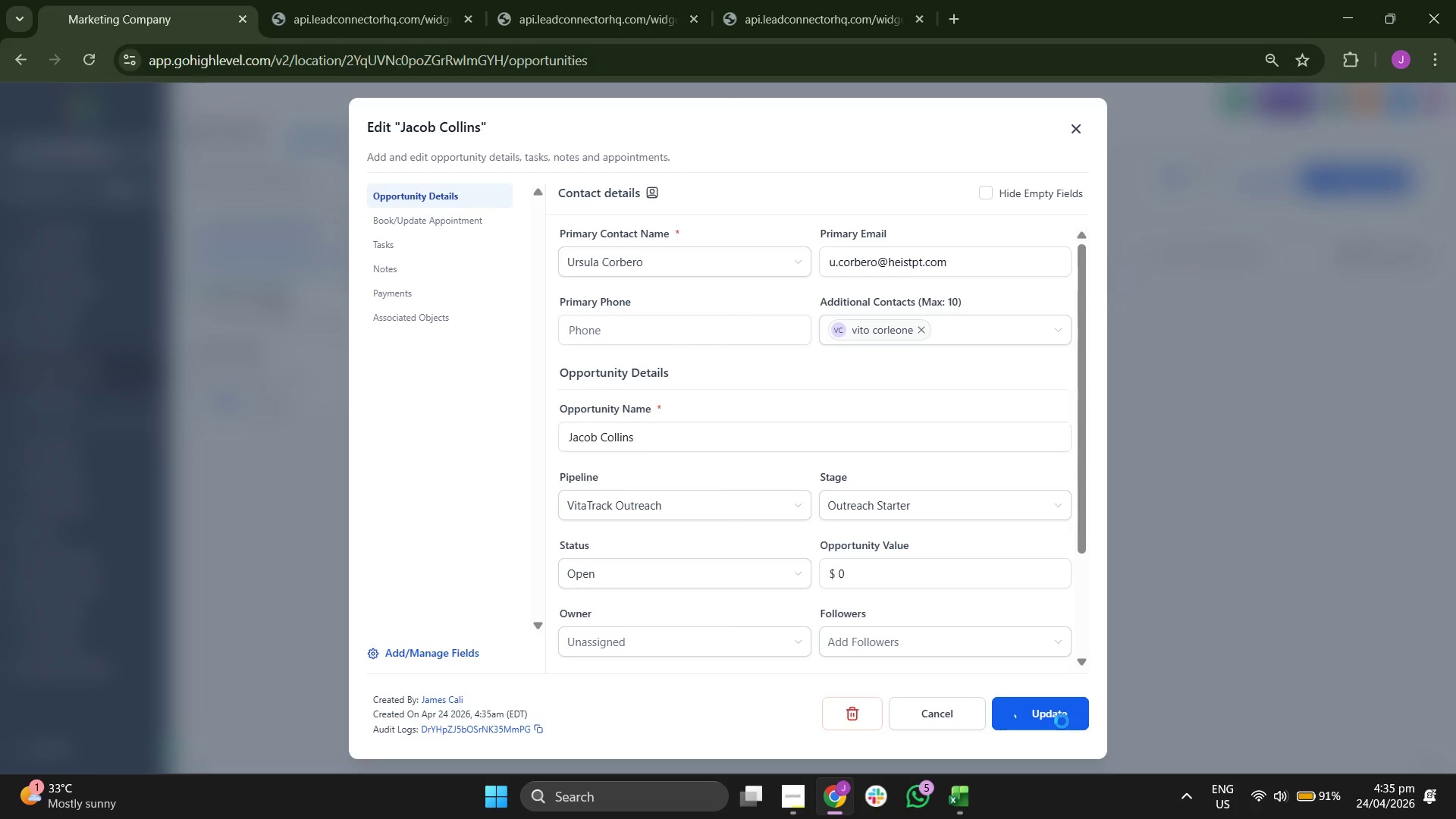 
left_click([1043, 715])
 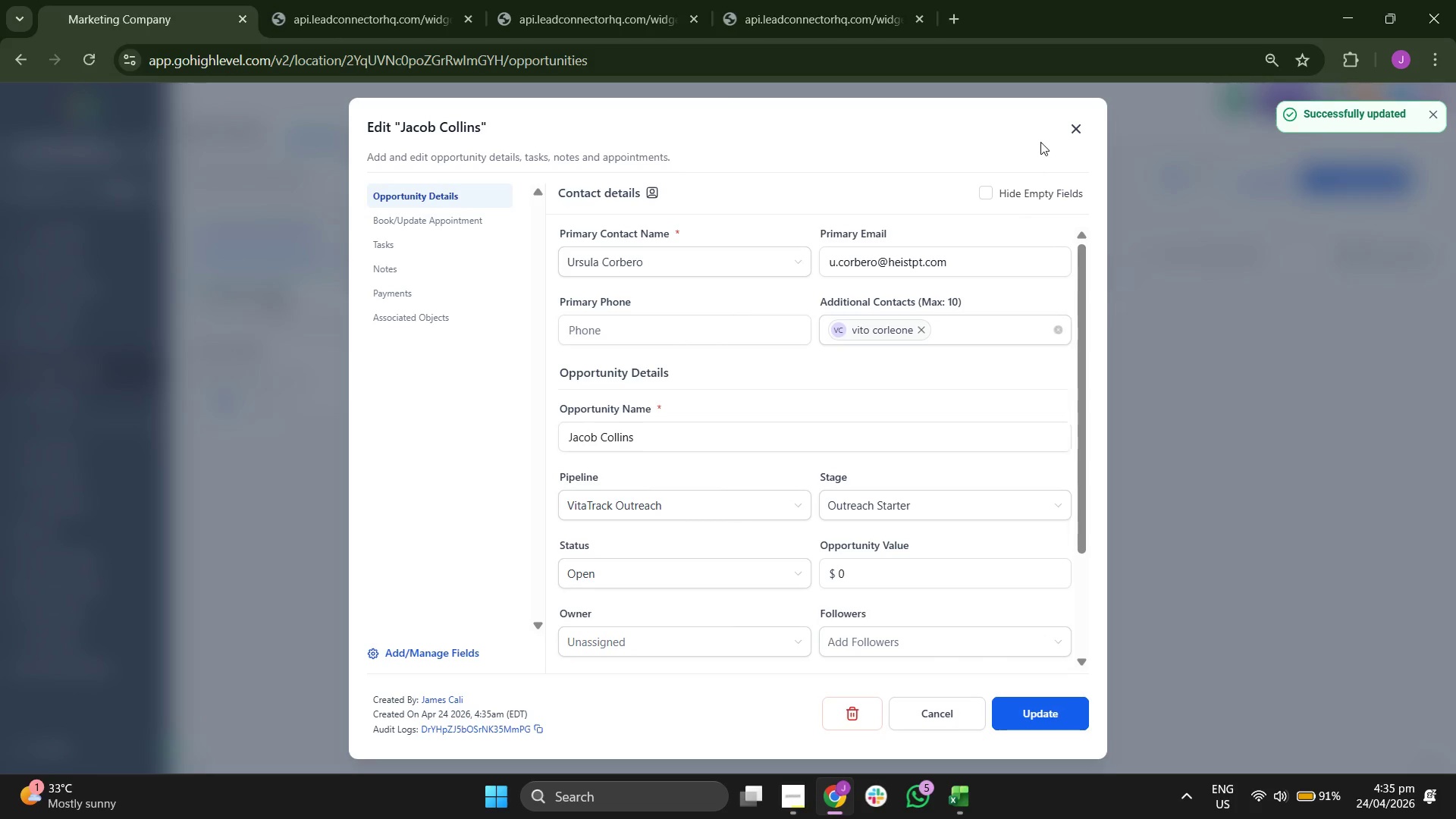 
left_click([1073, 135])
 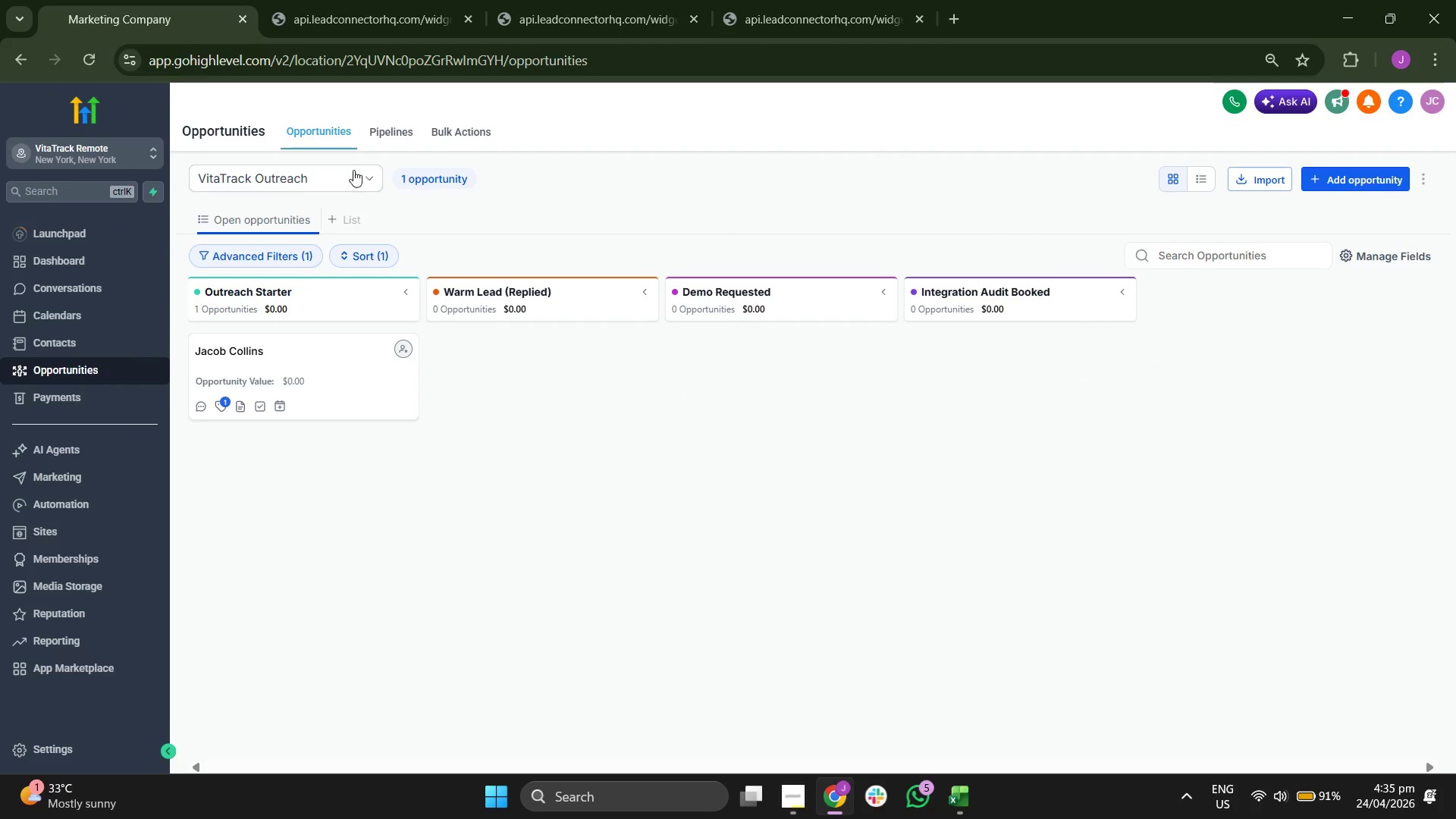 
left_click([381, 127])
 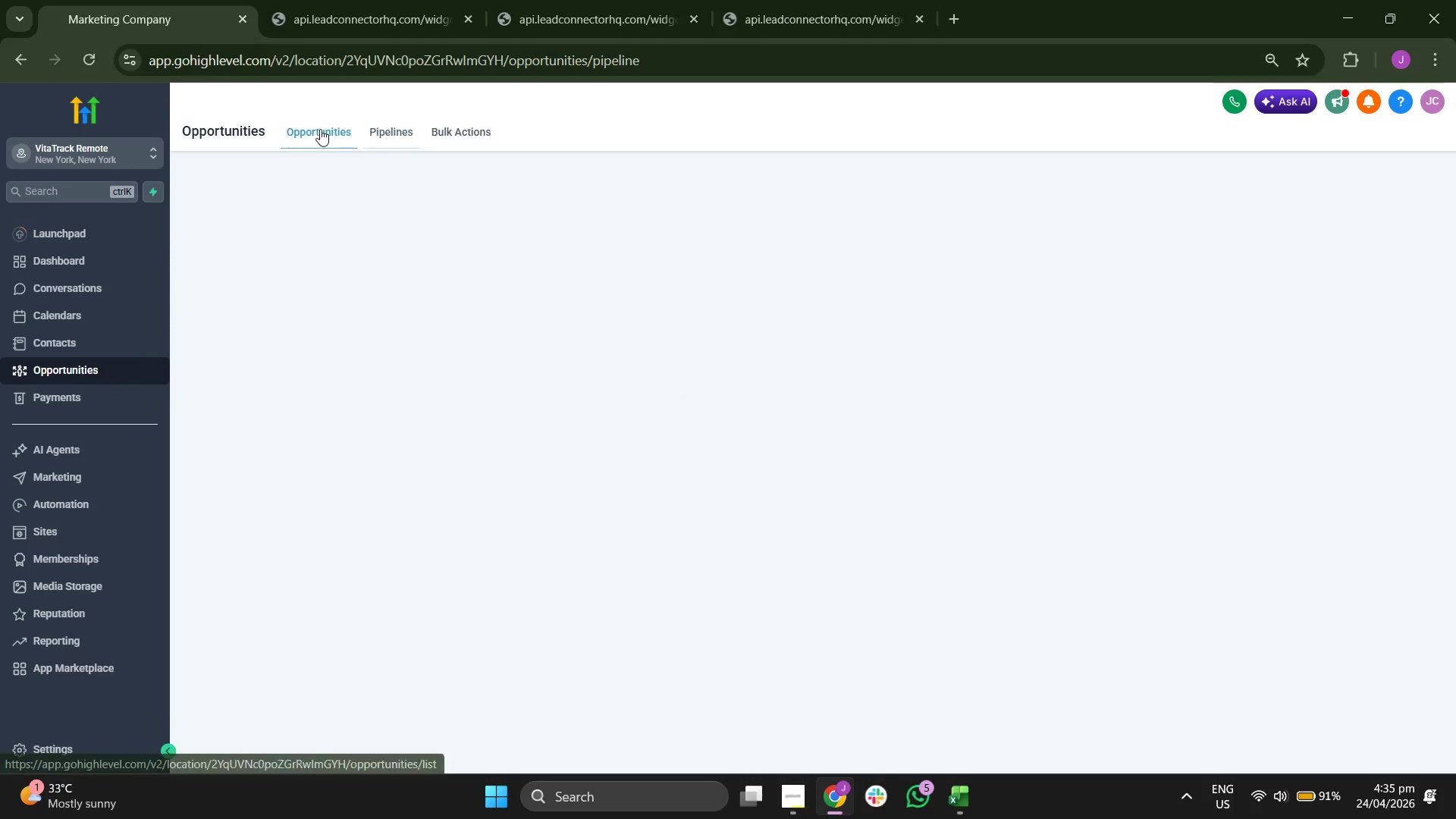 
left_click([320, 129])
 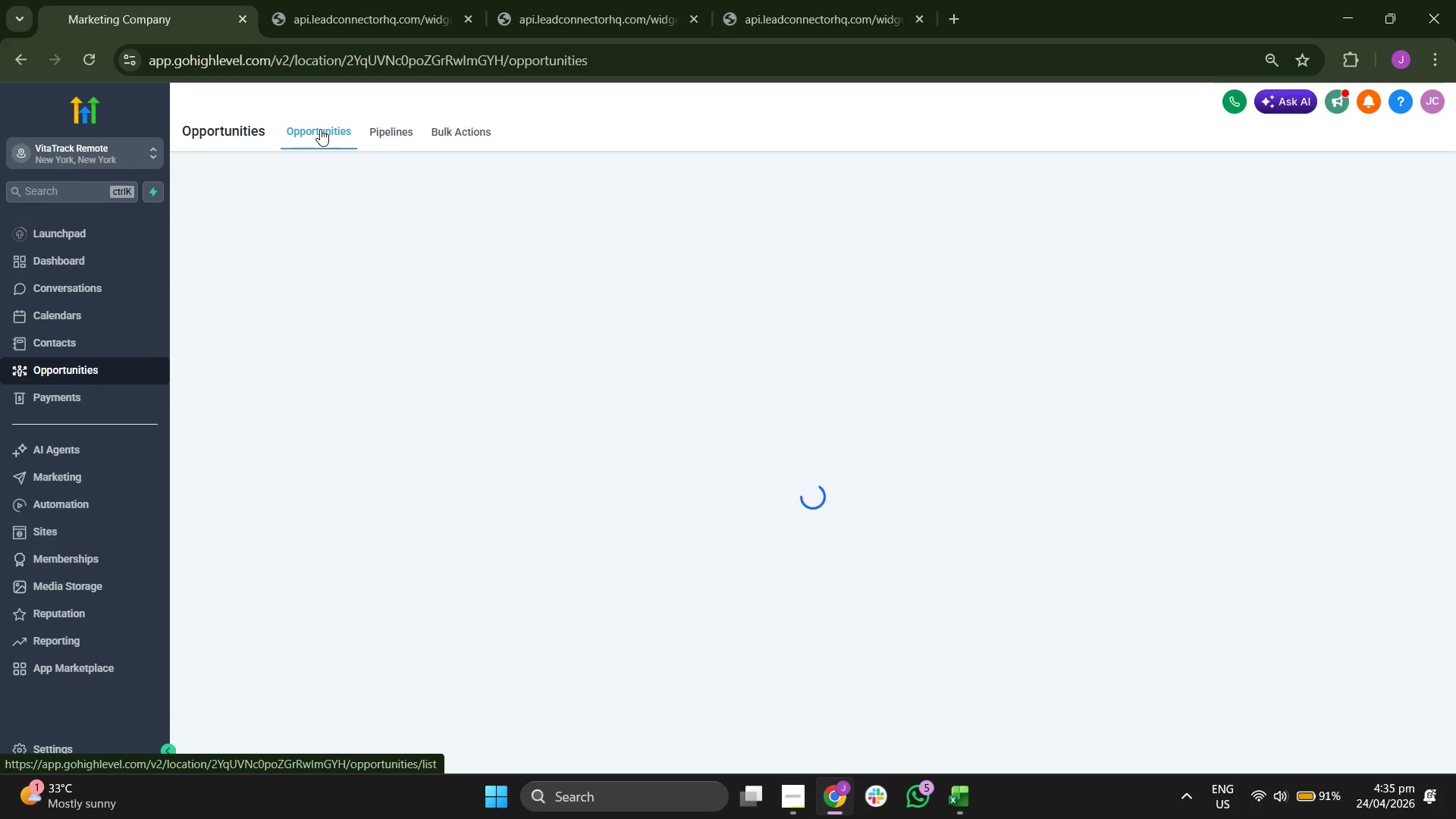 
mouse_move([310, 164])
 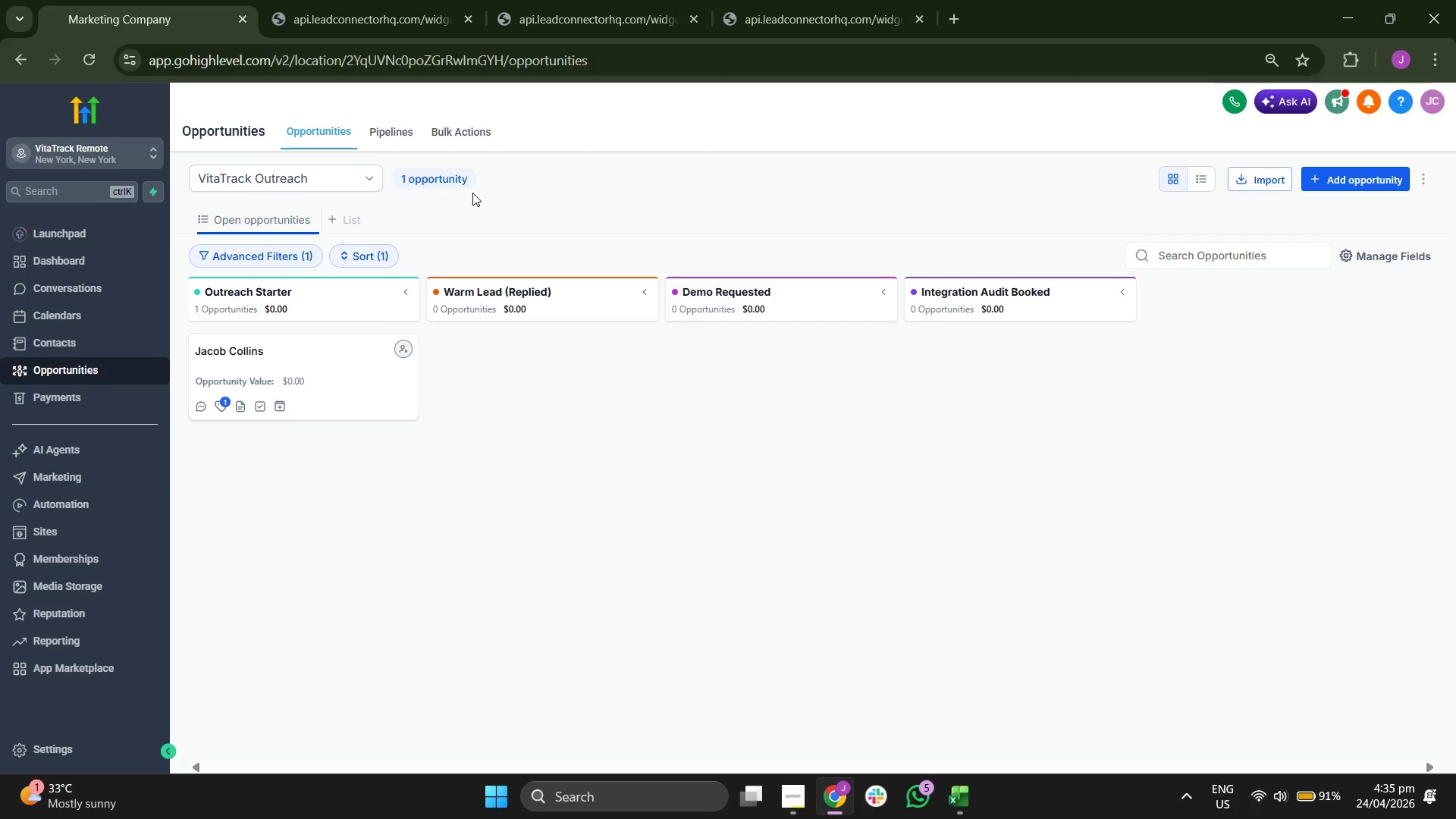 
left_click([1386, 177])
 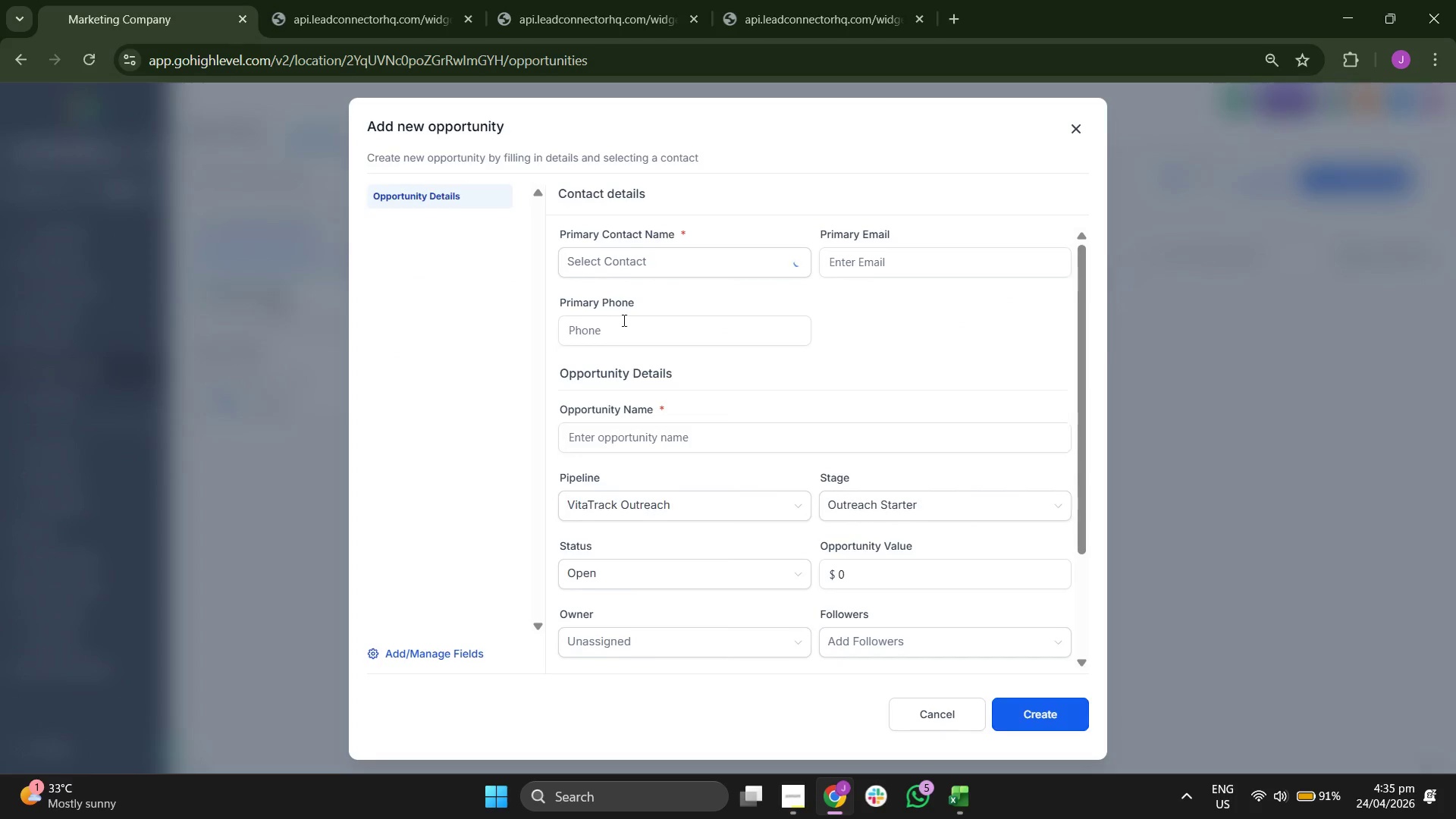 
left_click([633, 267])
 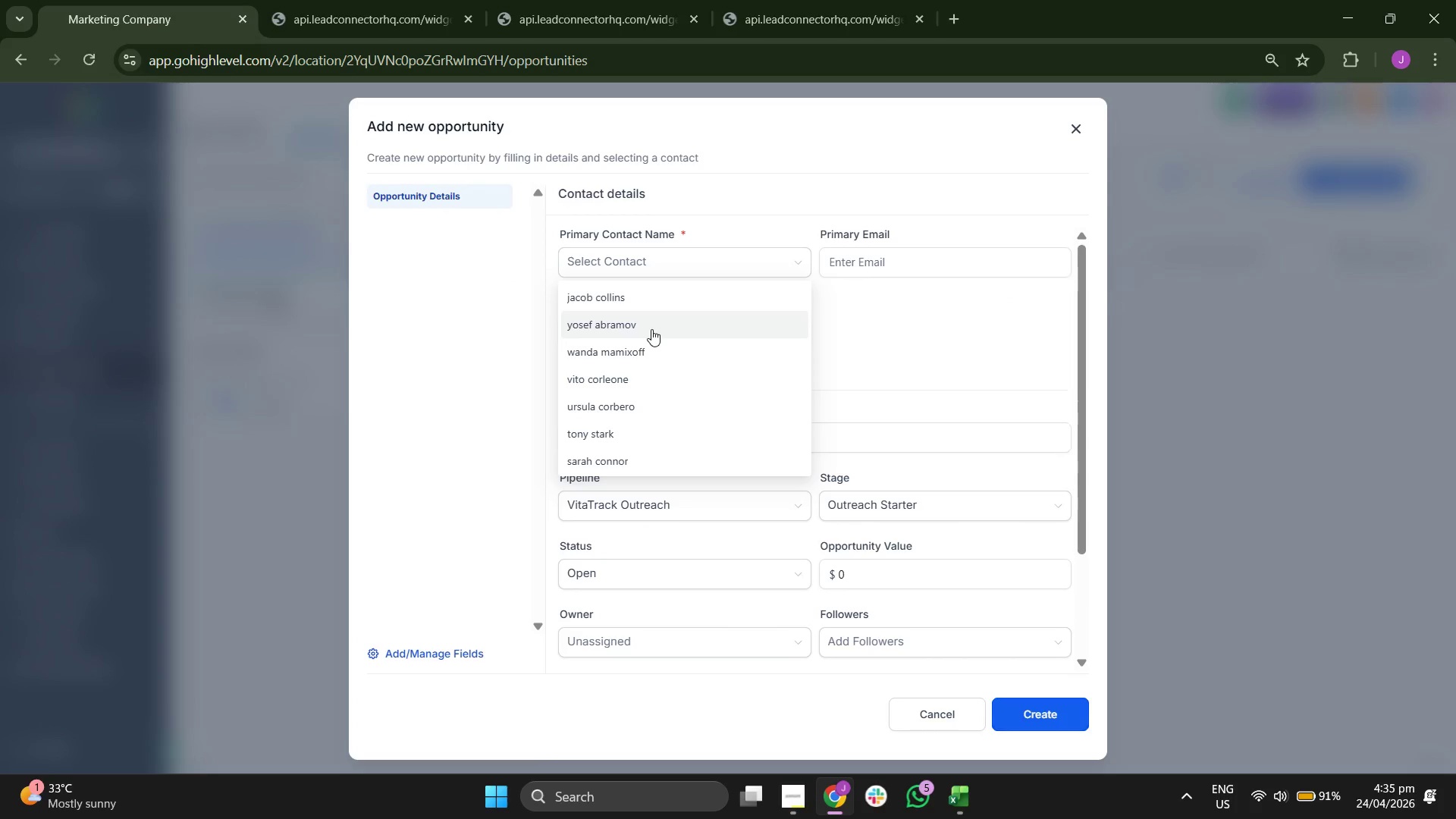 
left_click([651, 329])
 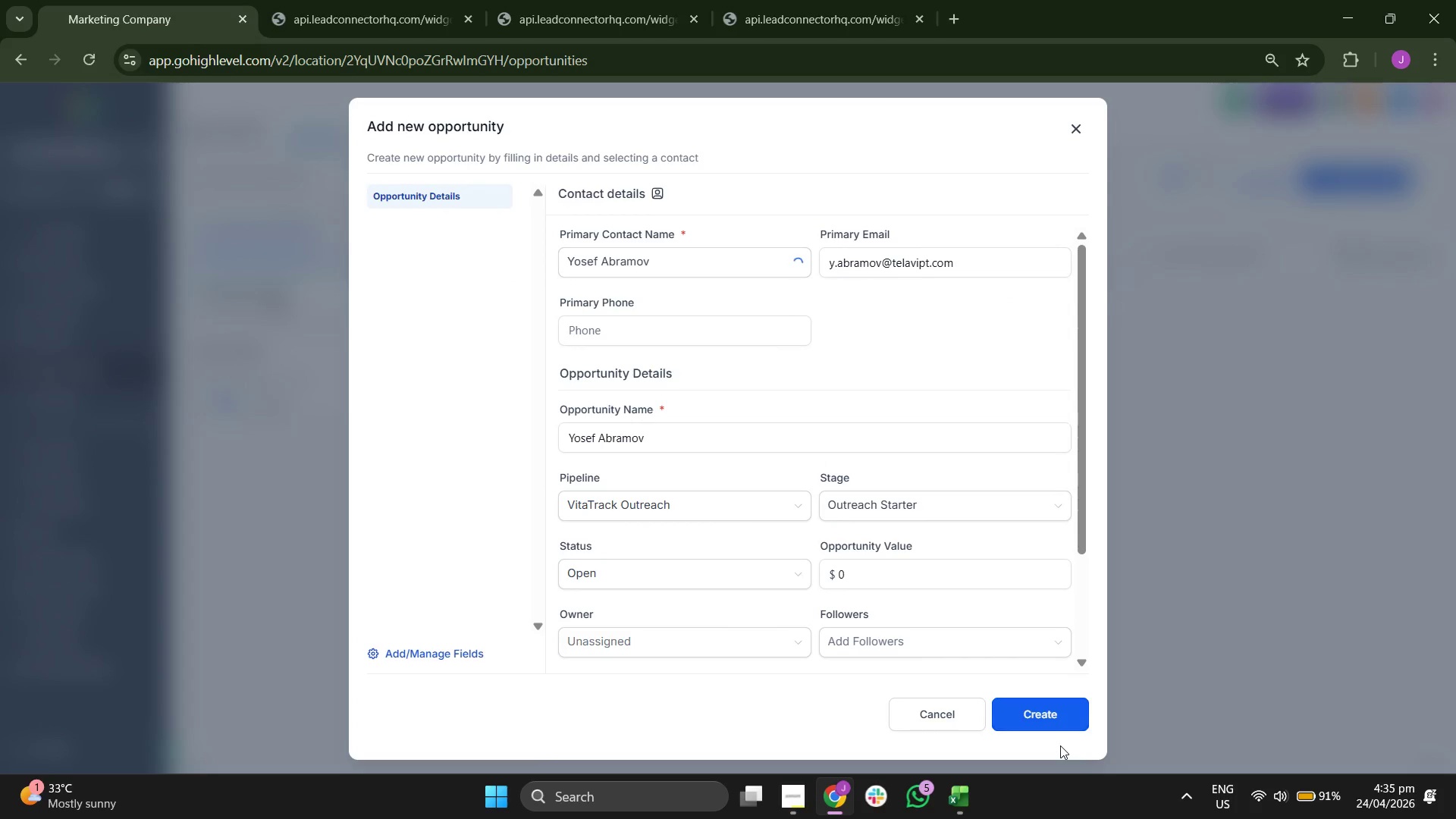 
double_click([1060, 730])
 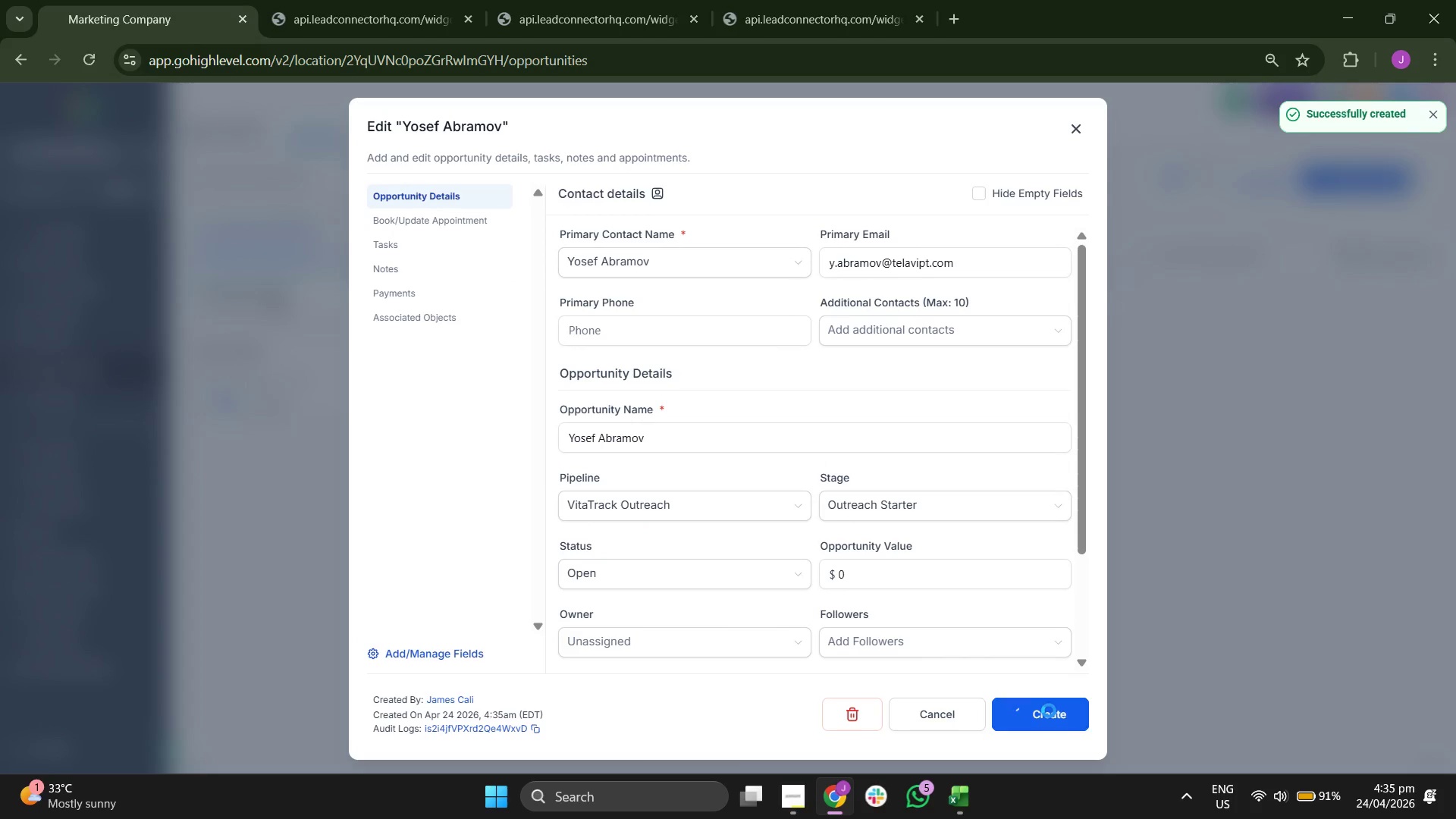 
left_click([1048, 709])
 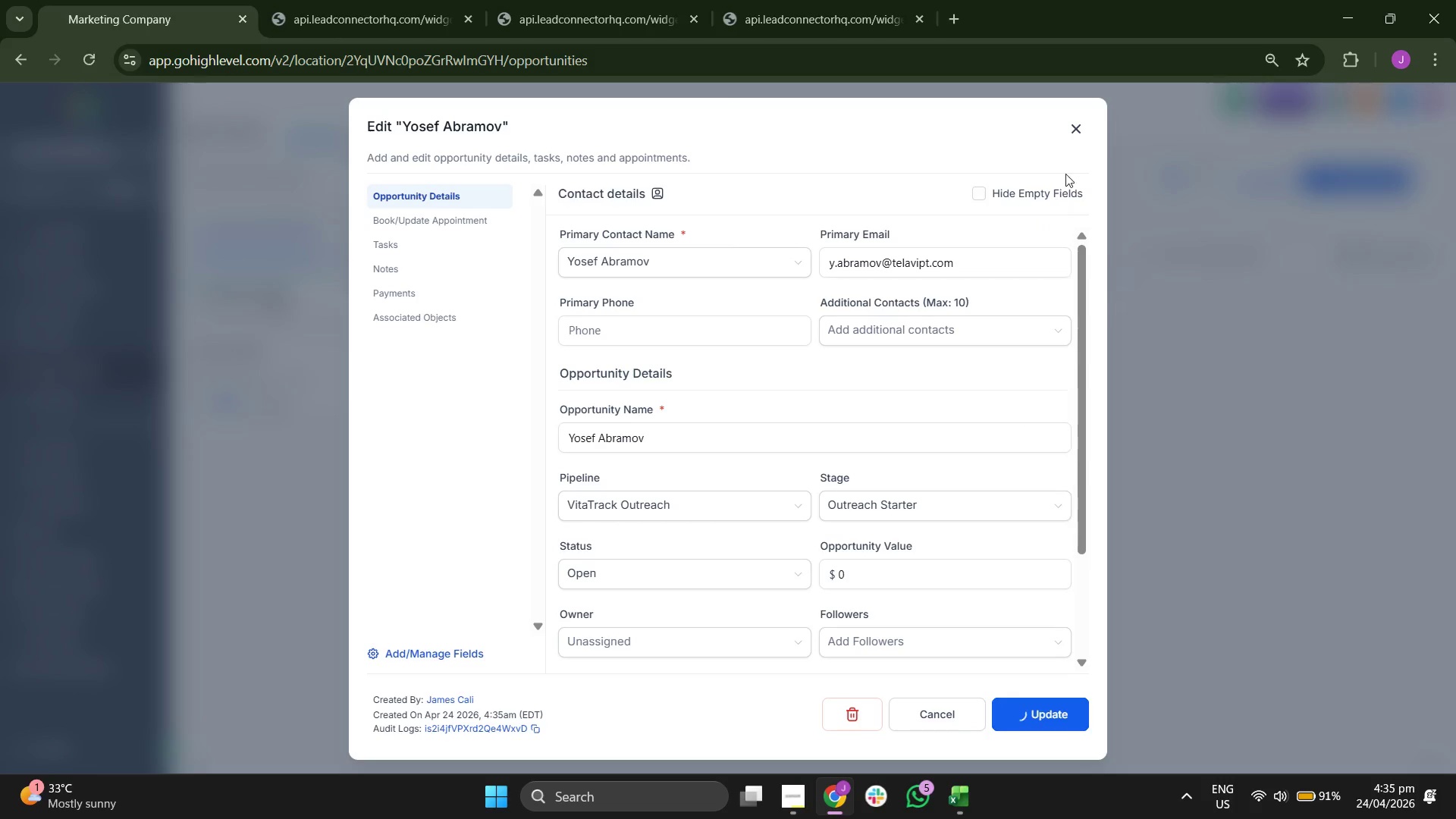 
left_click([1075, 134])
 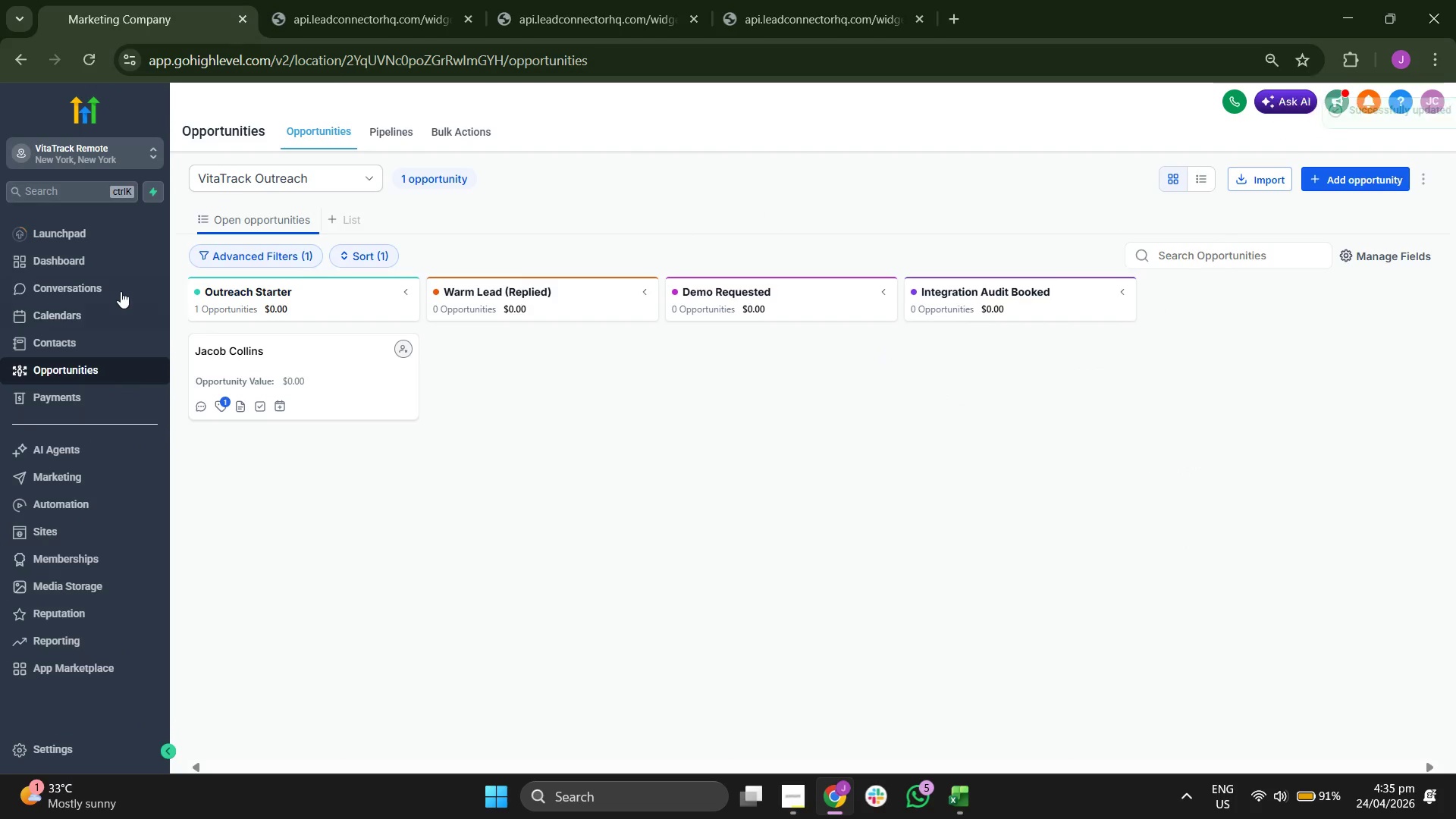 
left_click([80, 259])
 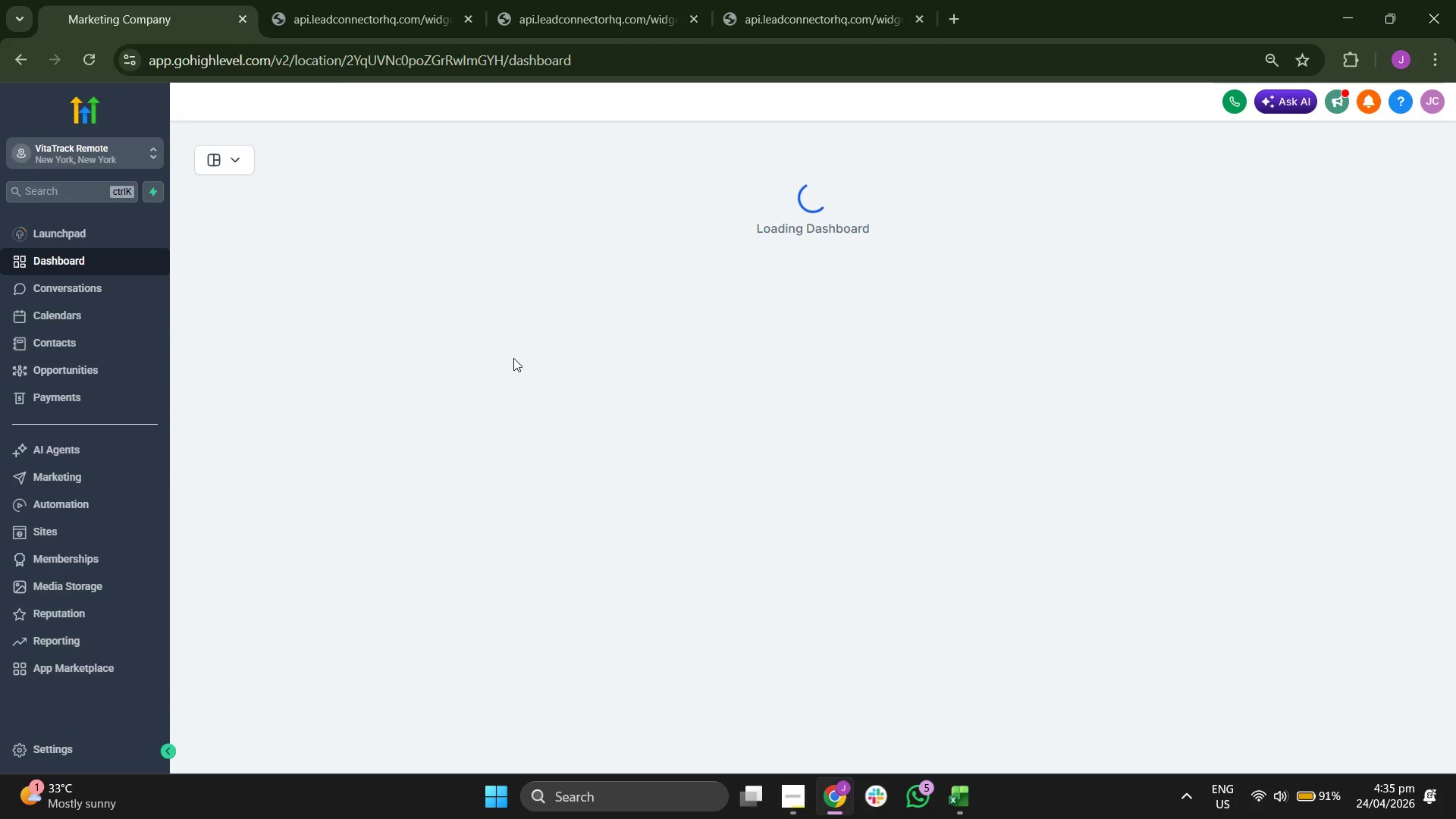 
wait(5.62)
 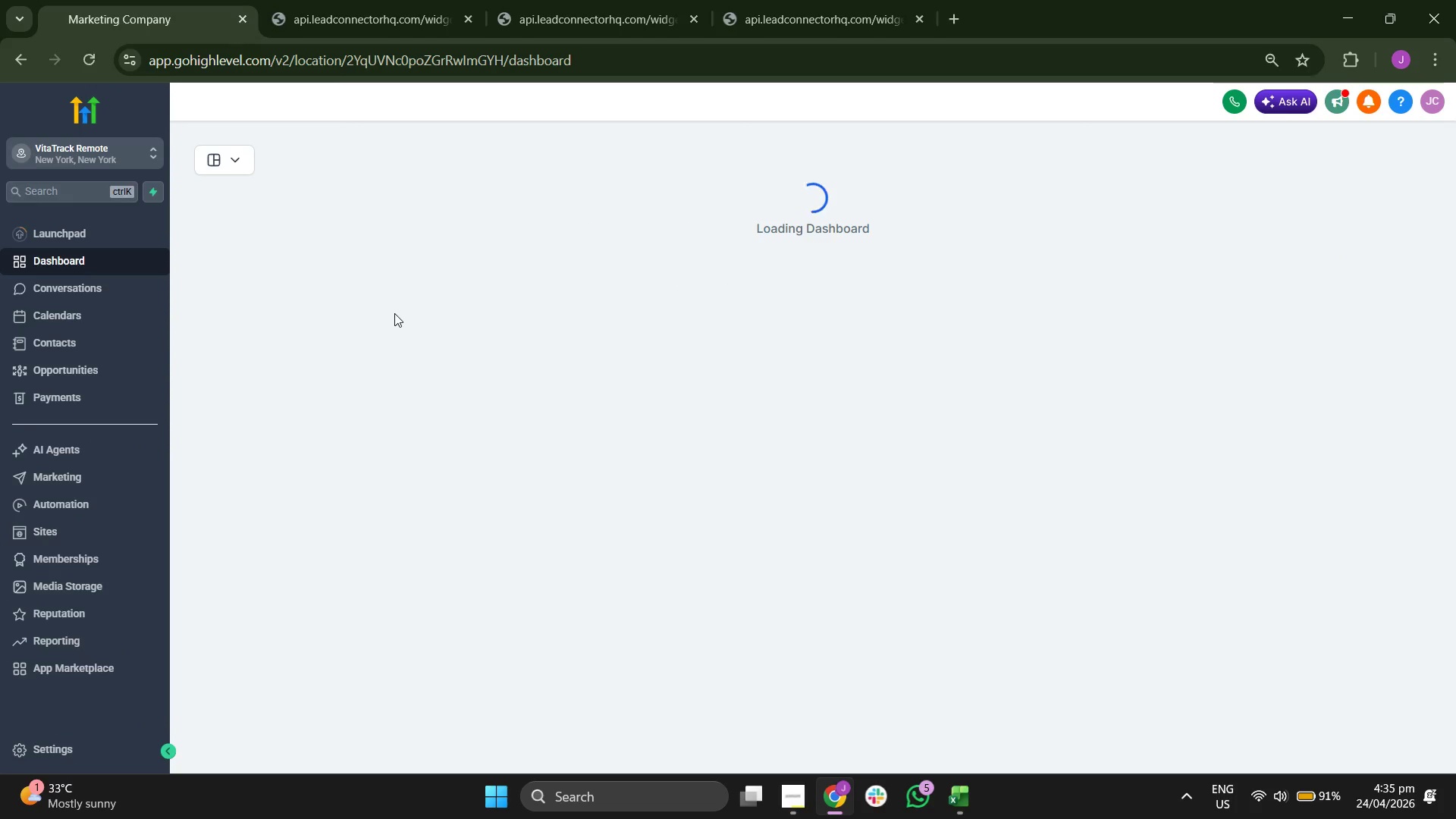 
scroll: coordinate [882, 431], scroll_direction: none, amount: 0.0
 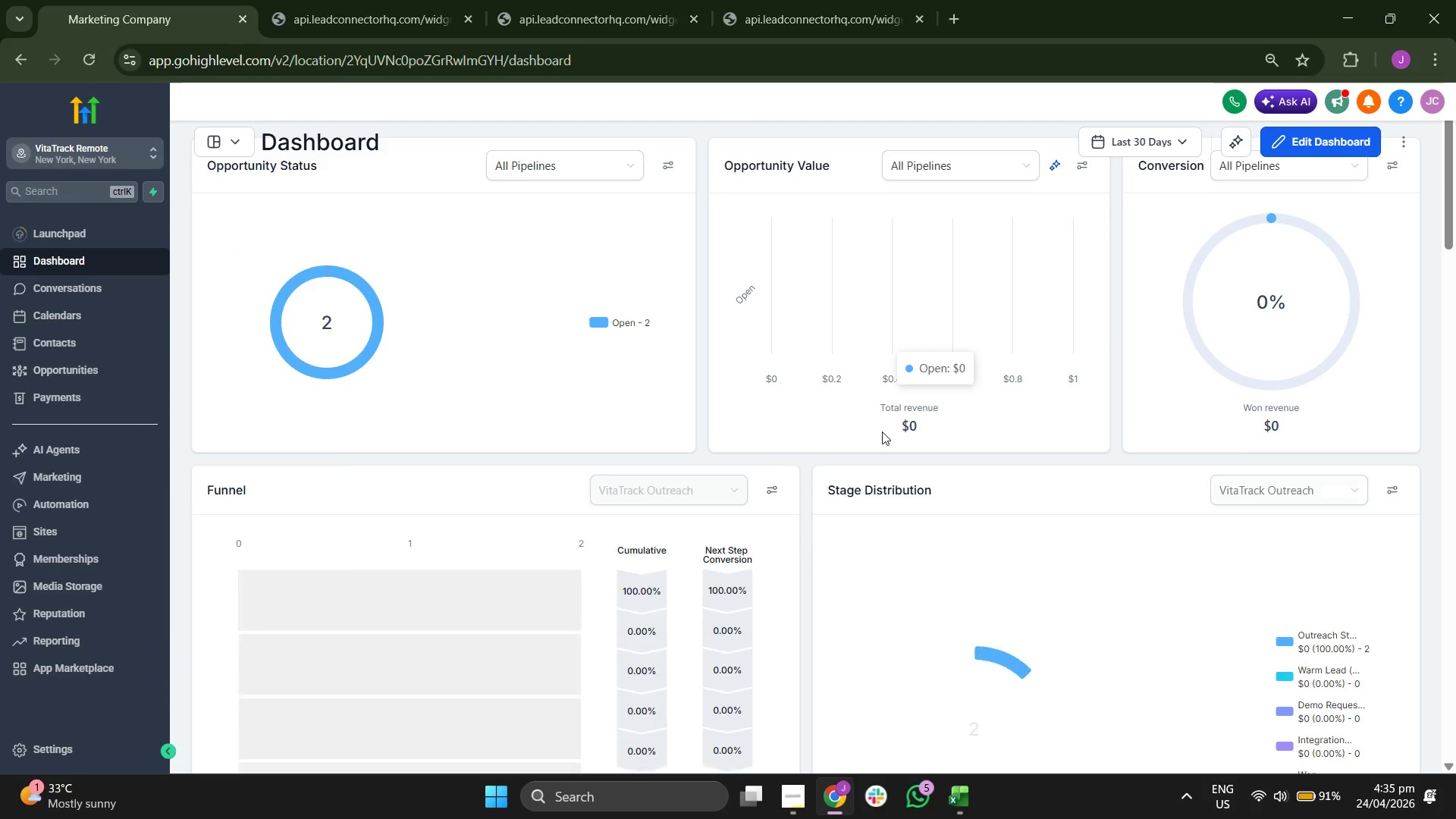 
scroll: coordinate [882, 431], scroll_direction: down, amount: 2.0
 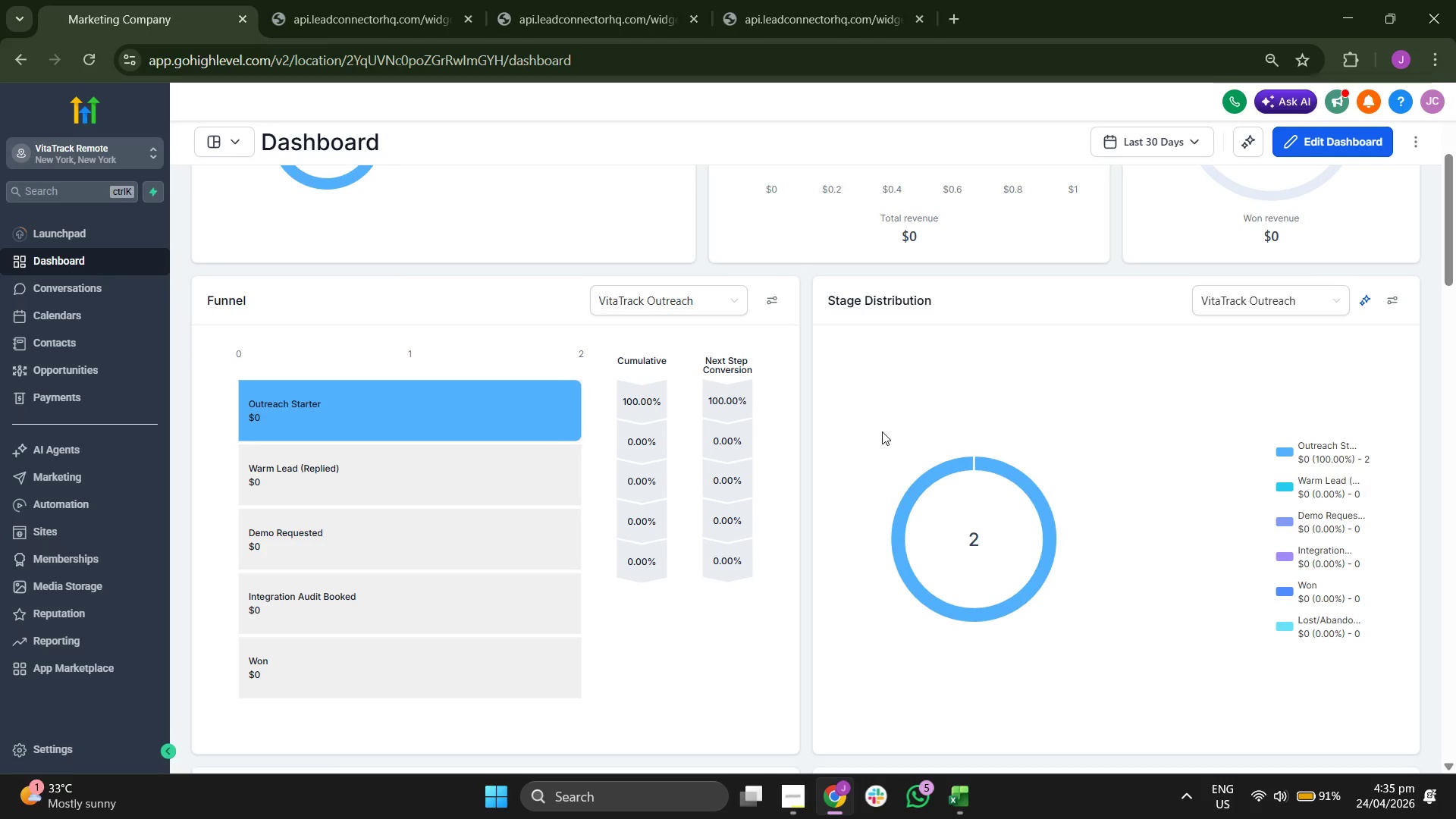 
scroll: coordinate [882, 431], scroll_direction: up, amount: 2.0
 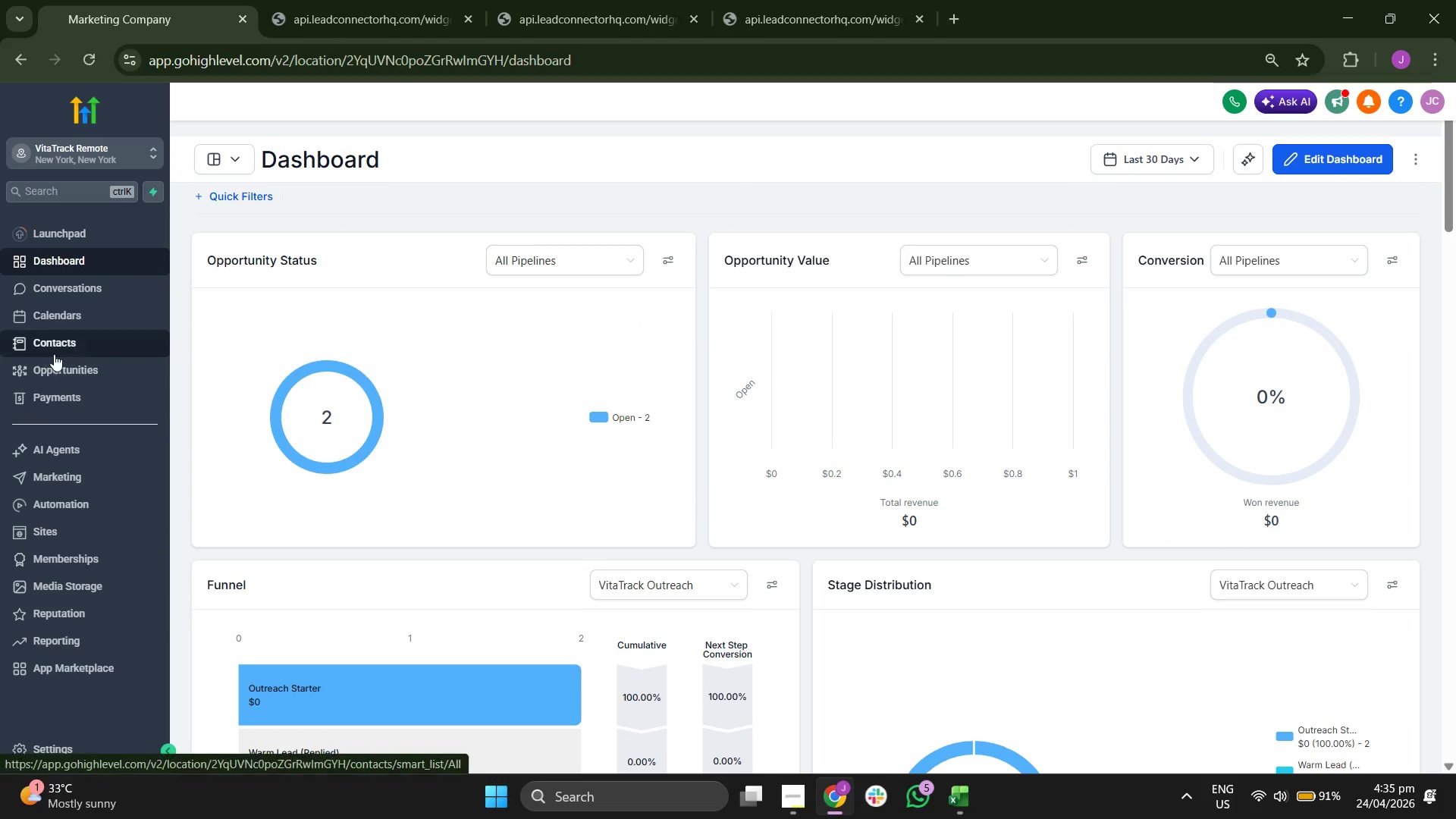 
scroll: coordinate [870, 497], scroll_direction: down, amount: 7.0
 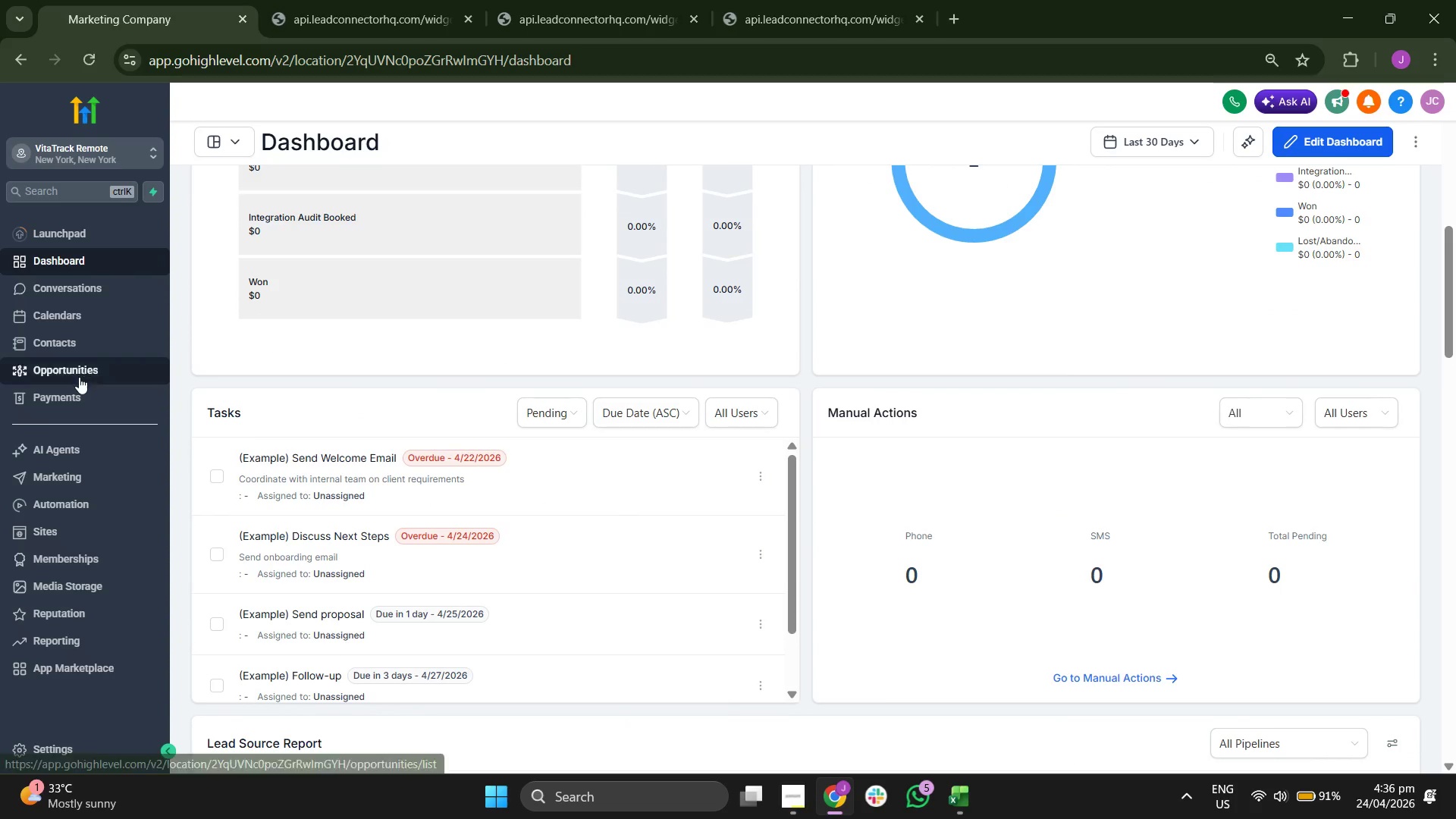 
scroll: coordinate [79, 381], scroll_direction: none, amount: 0.0
 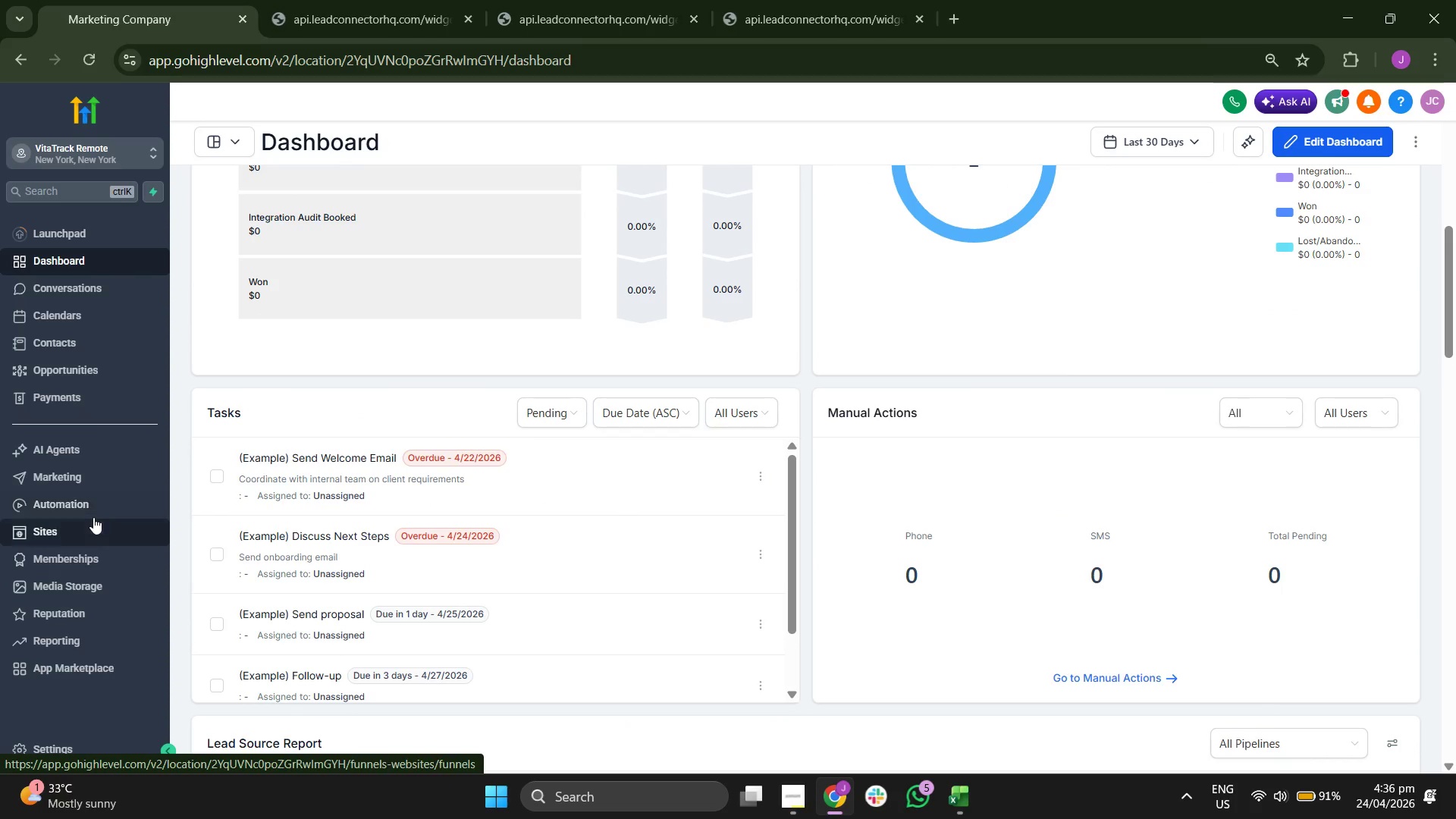 
left_click([93, 508])
 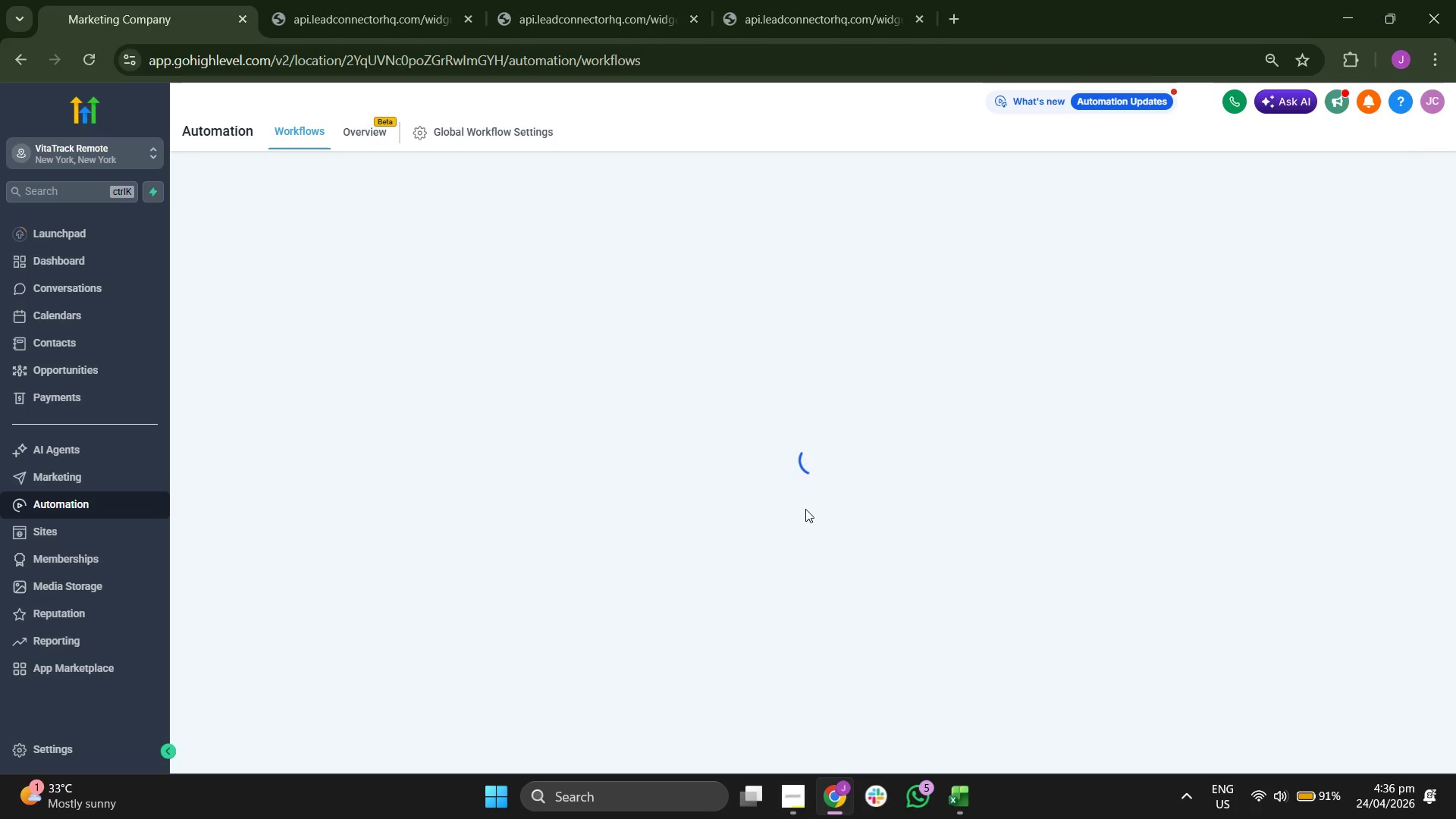 
wait(10.78)
 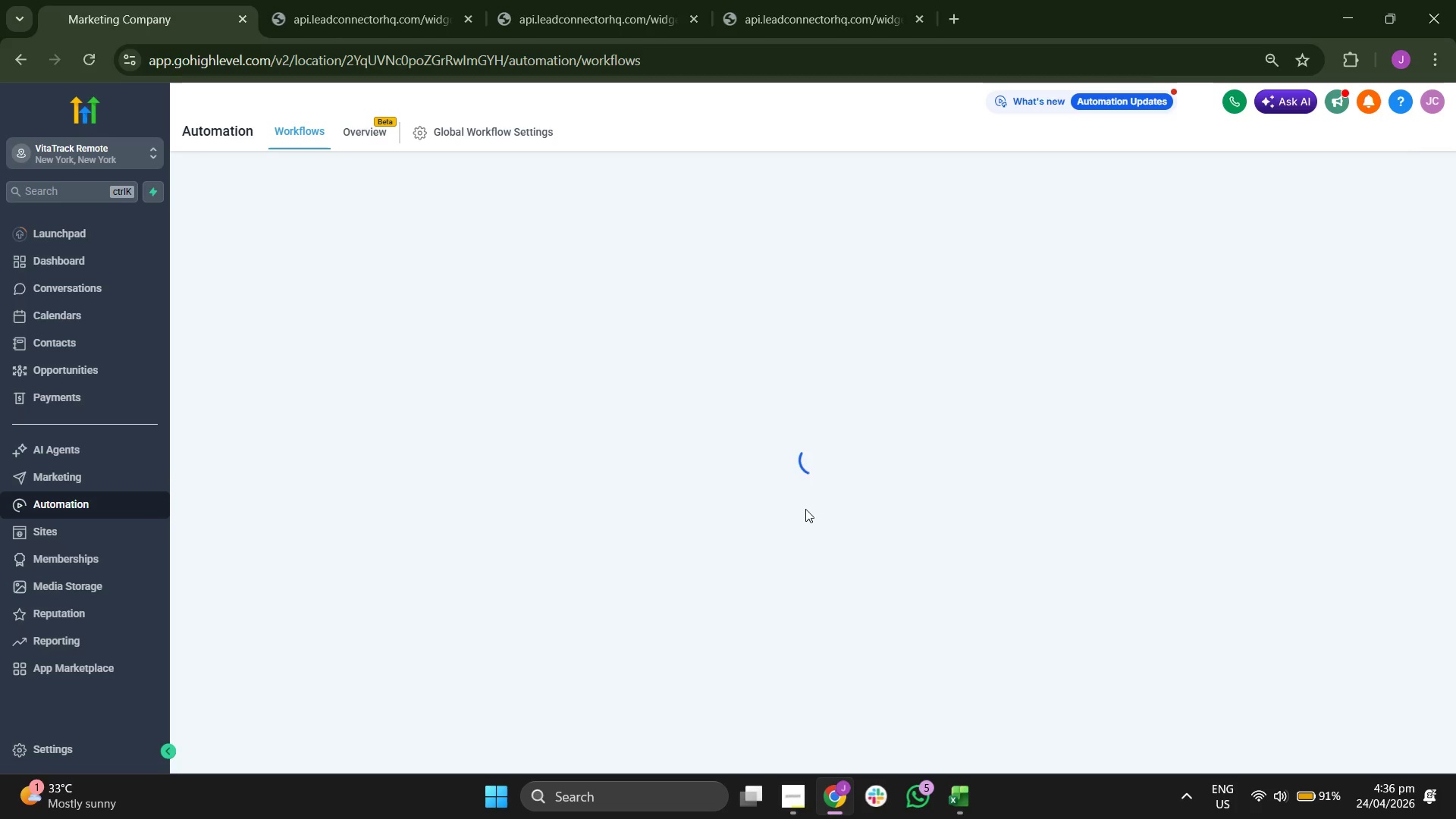 
left_click([981, 520])
 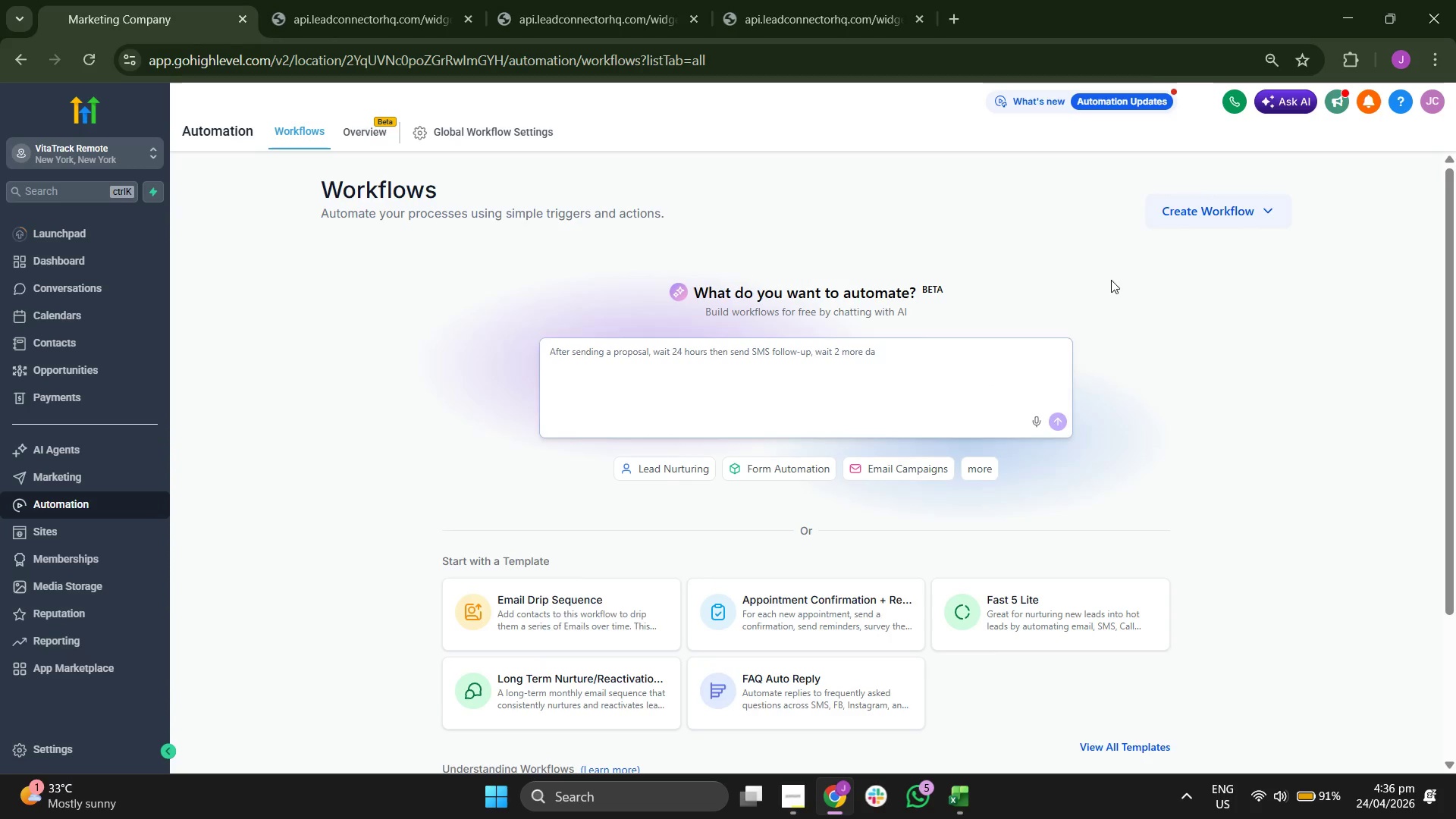 
left_click([1183, 218])
 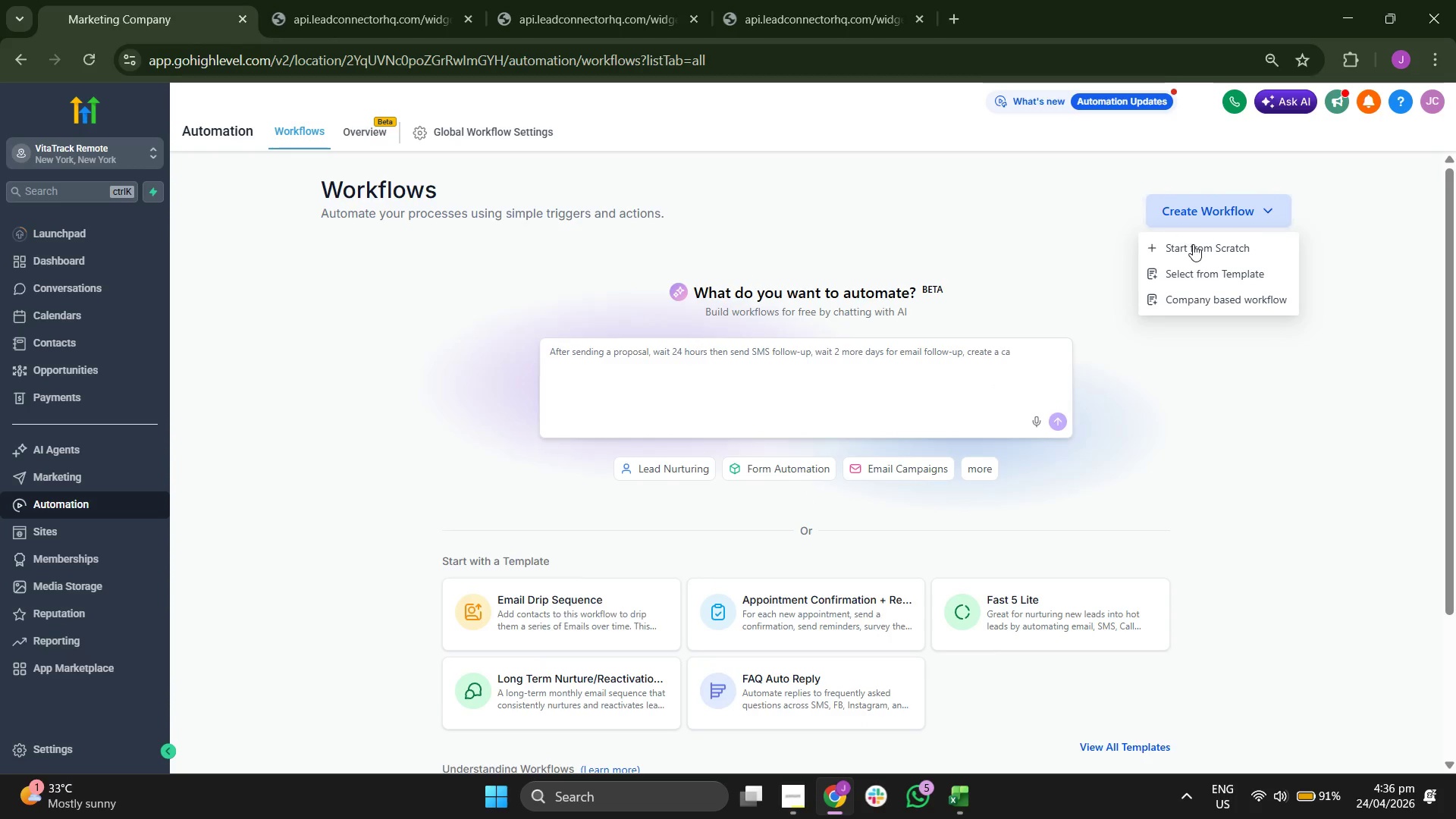 
left_click_drag(start_coordinate=[1193, 244], to_coordinate=[883, 551])
 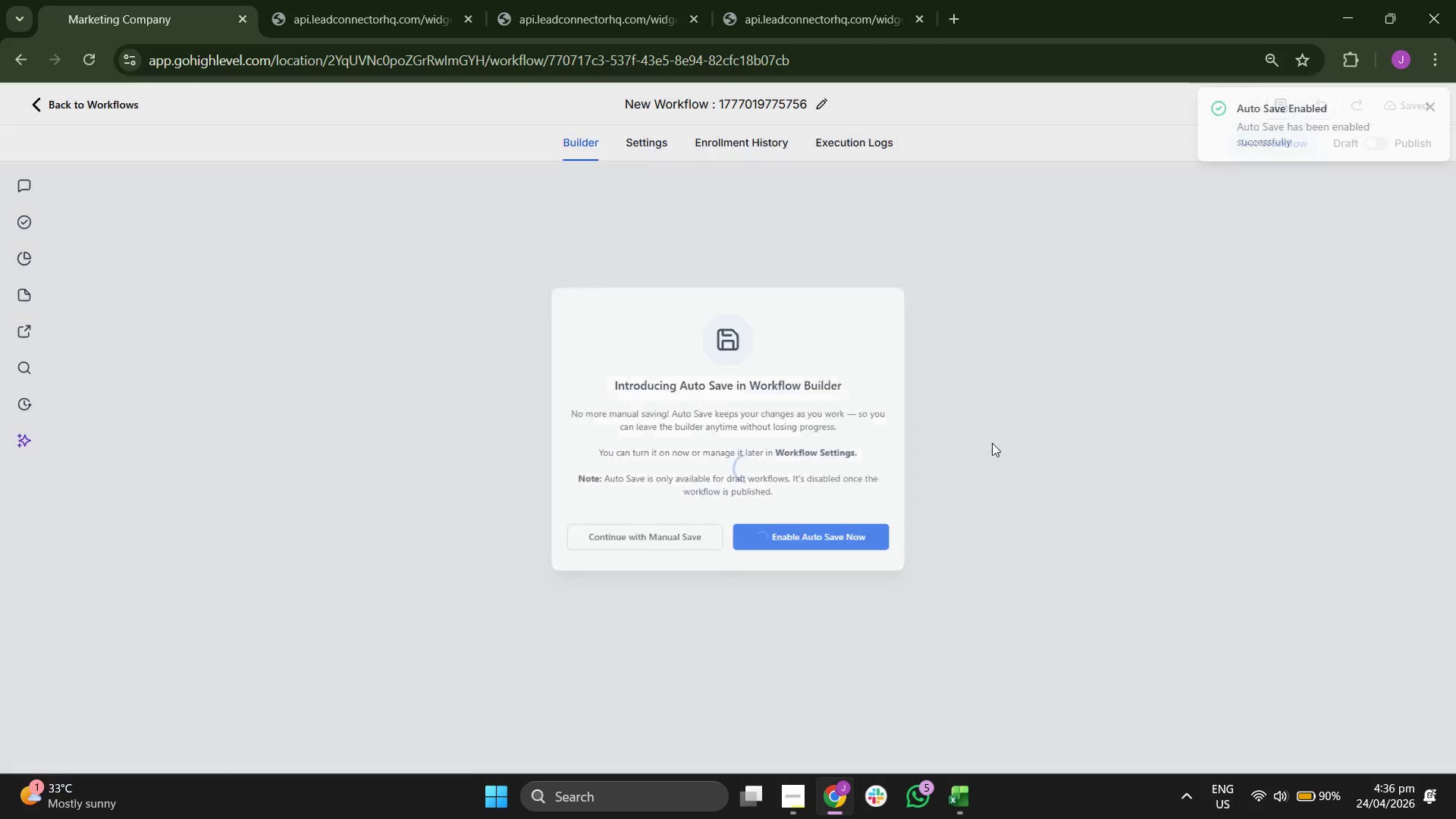 
left_click([883, 551])
 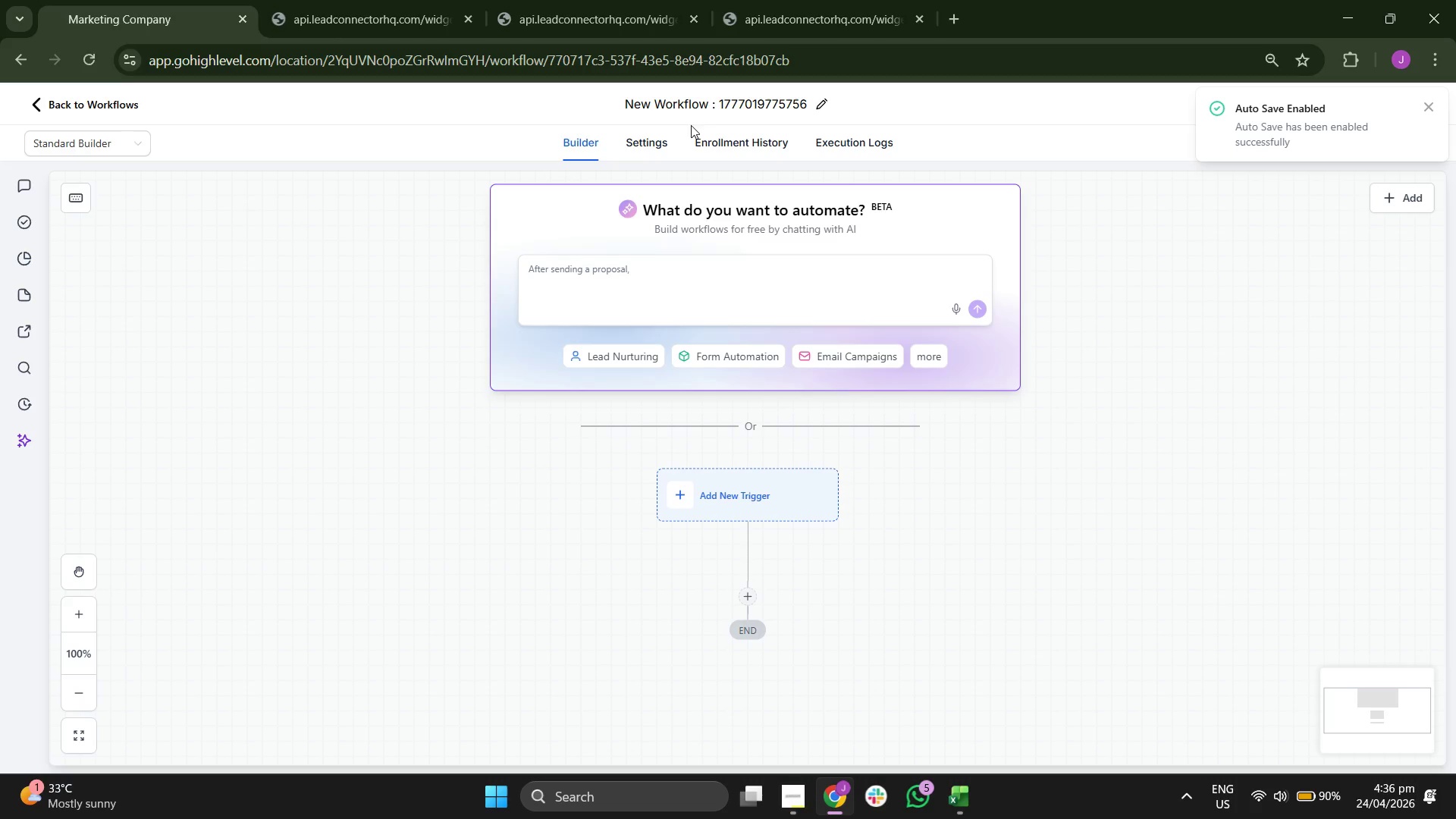 
double_click([727, 108])
 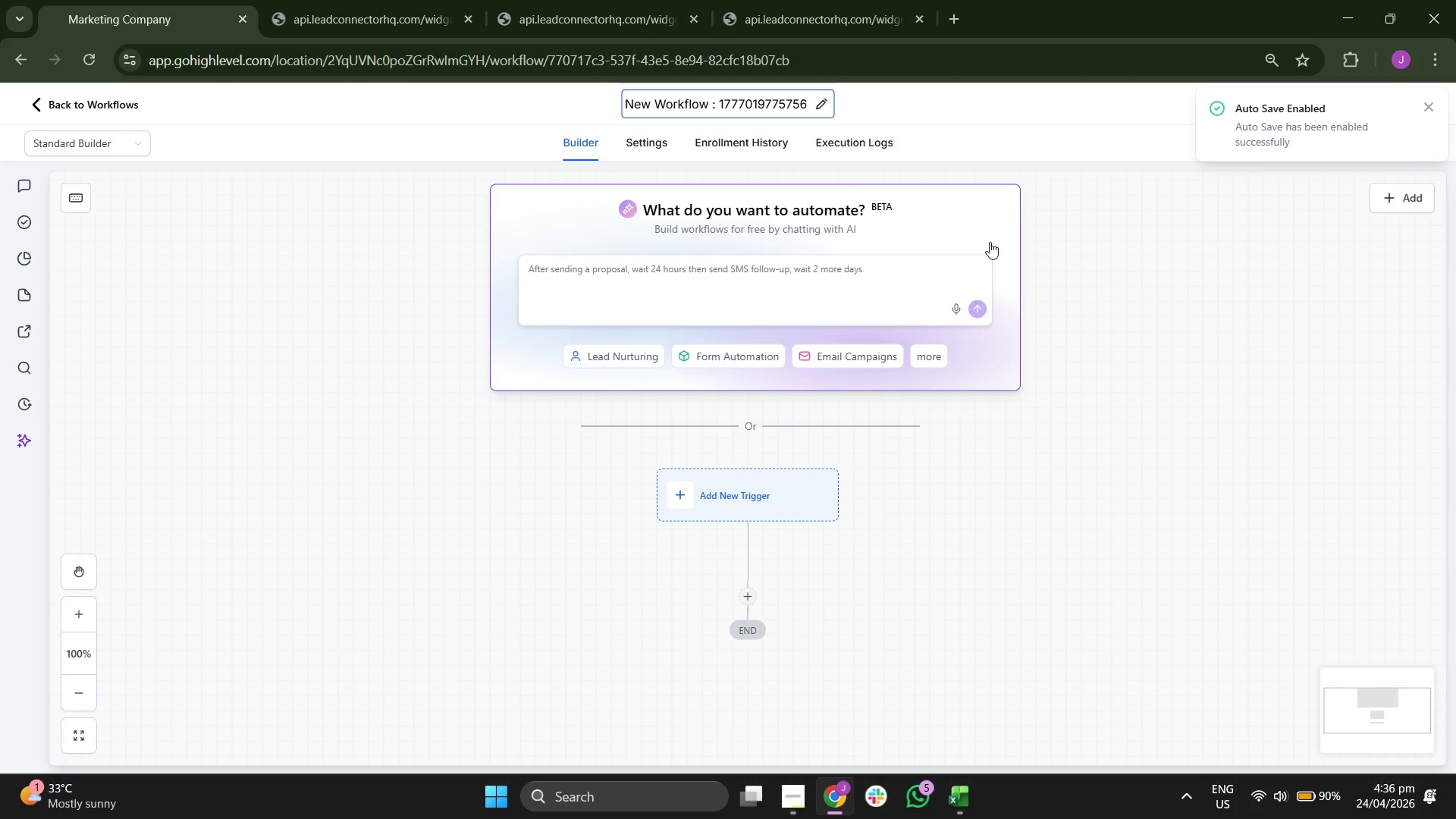 
key(ArrowRight)
 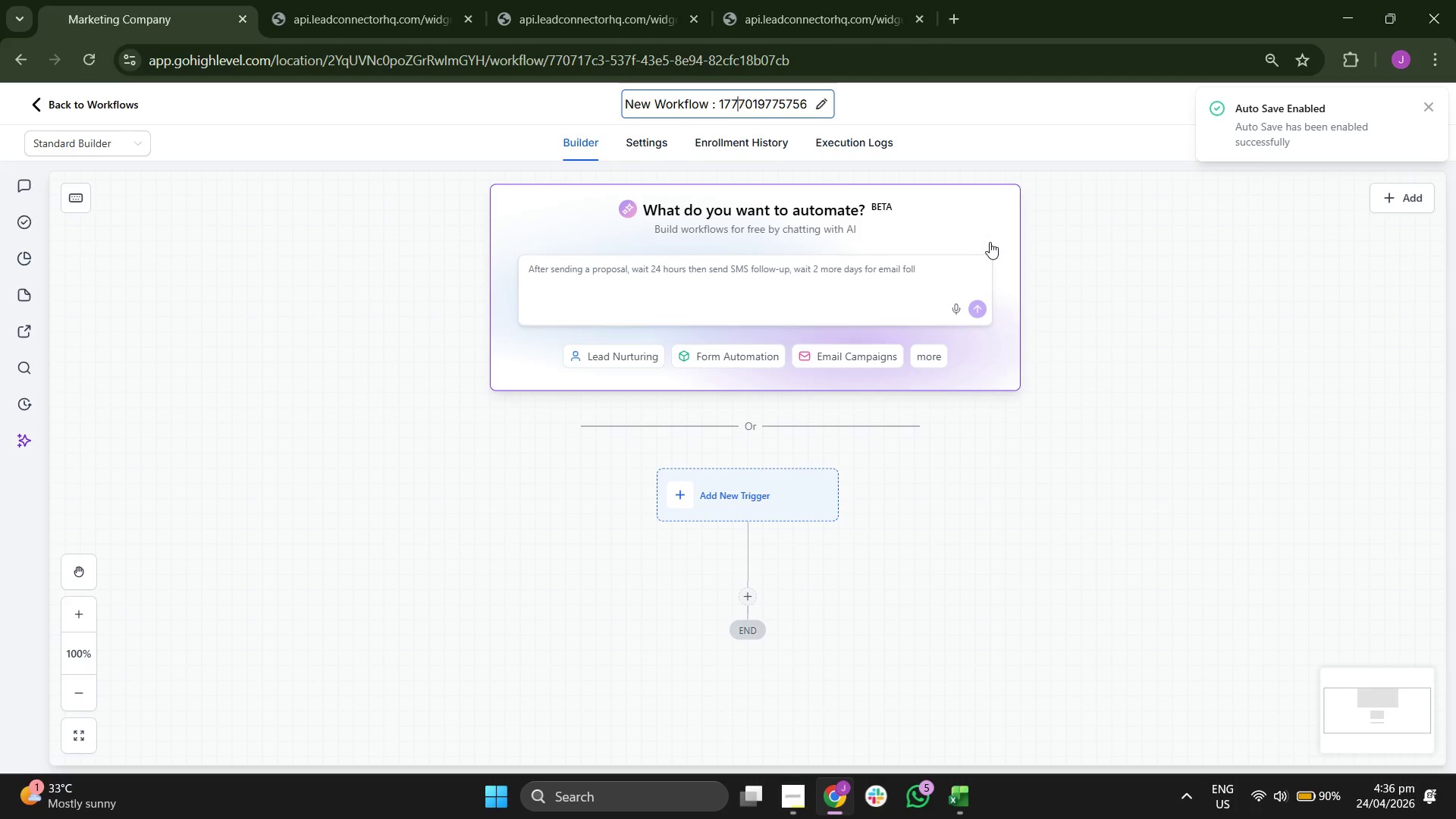 
key(ArrowRight)
 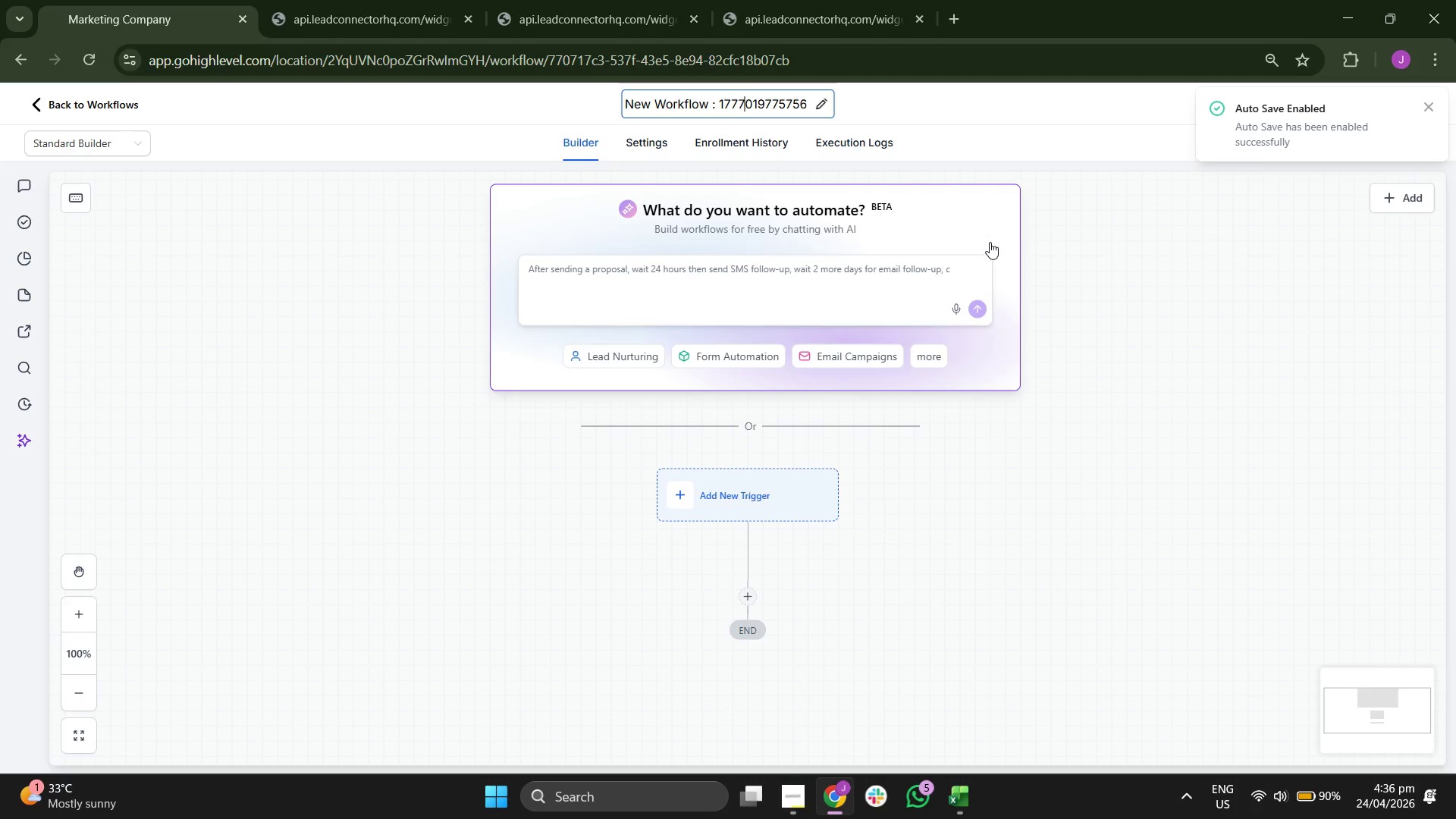 
key(ArrowRight)
 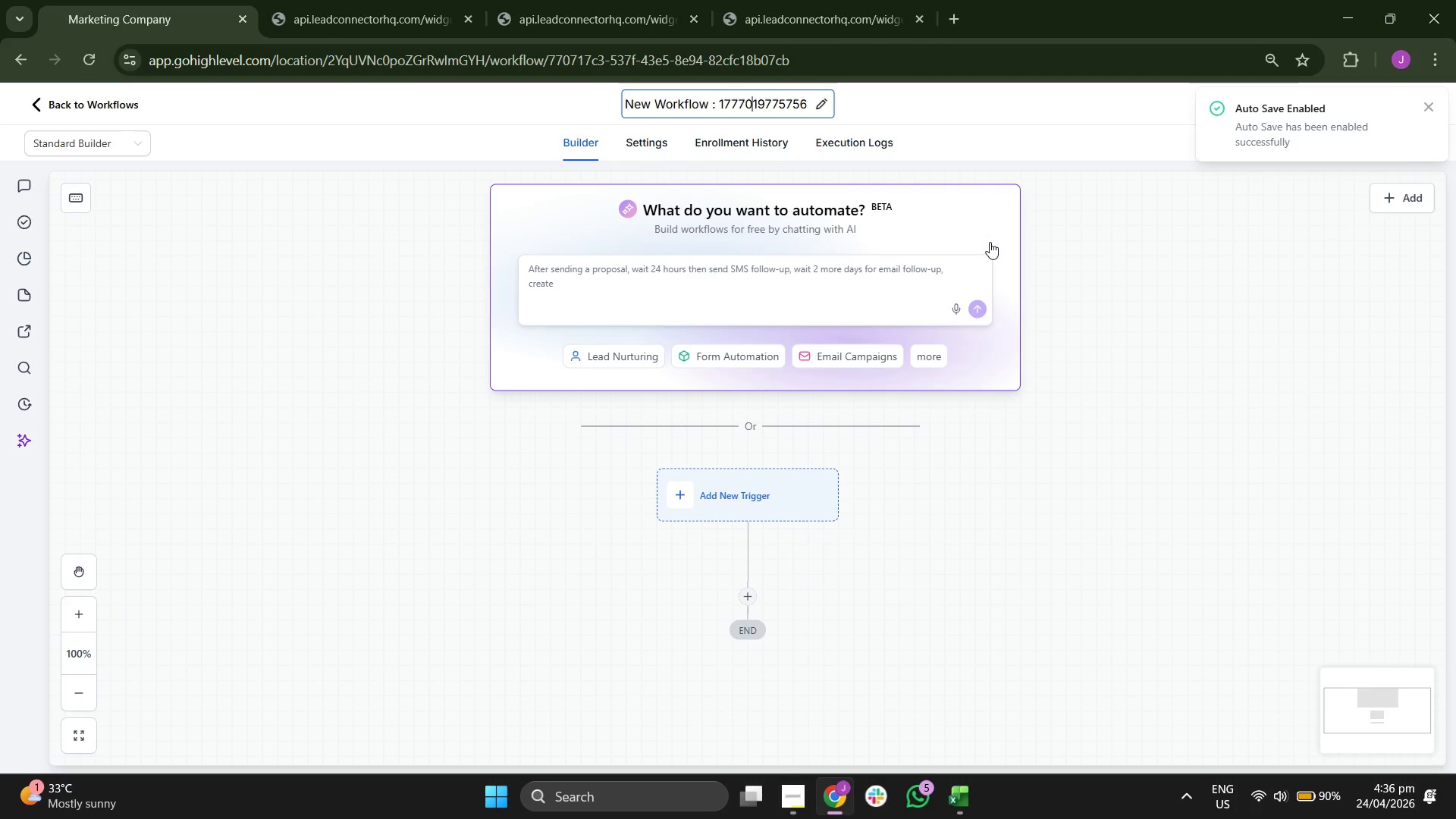 
key(ArrowRight)
 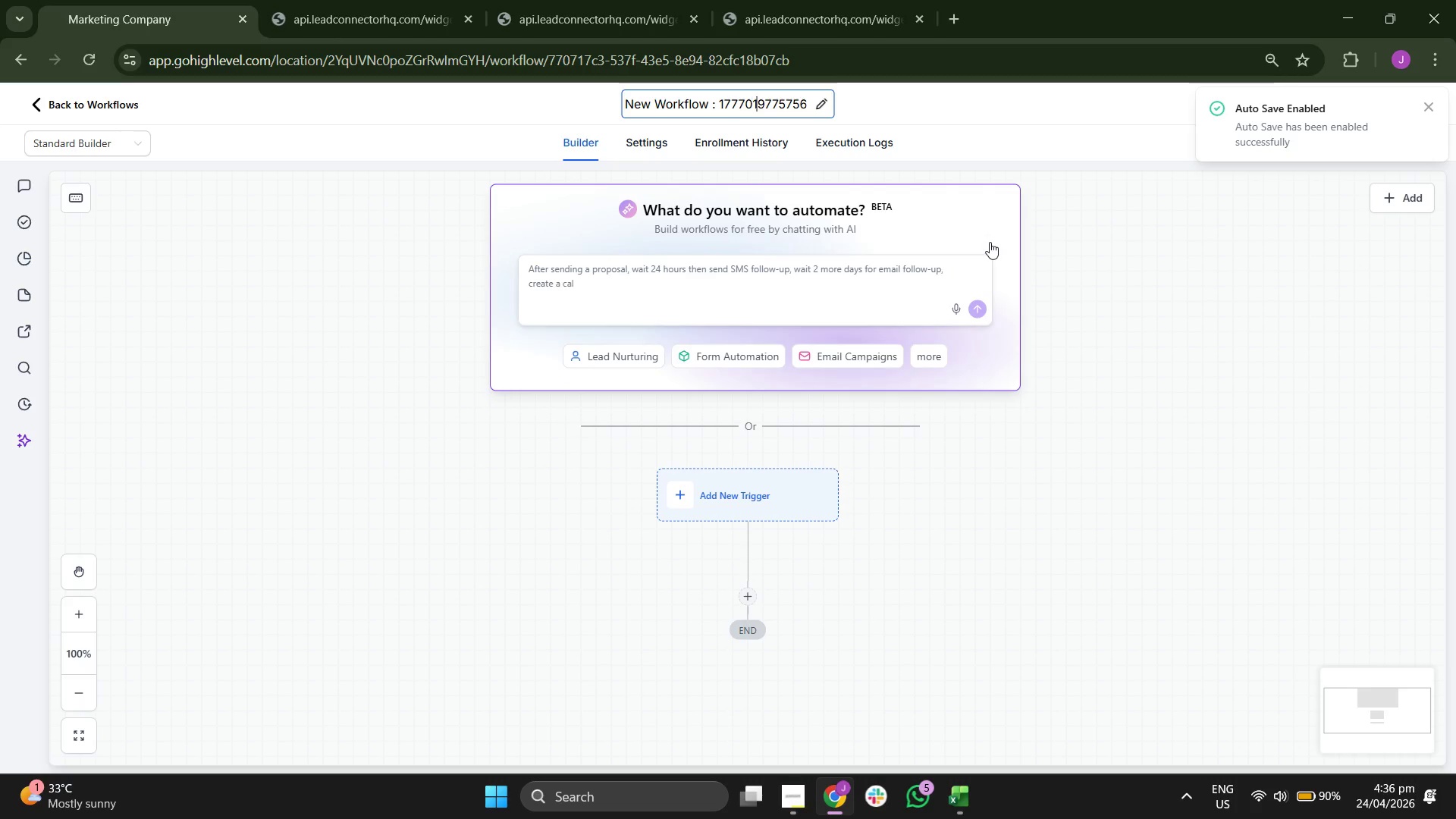 
key(ArrowRight)
 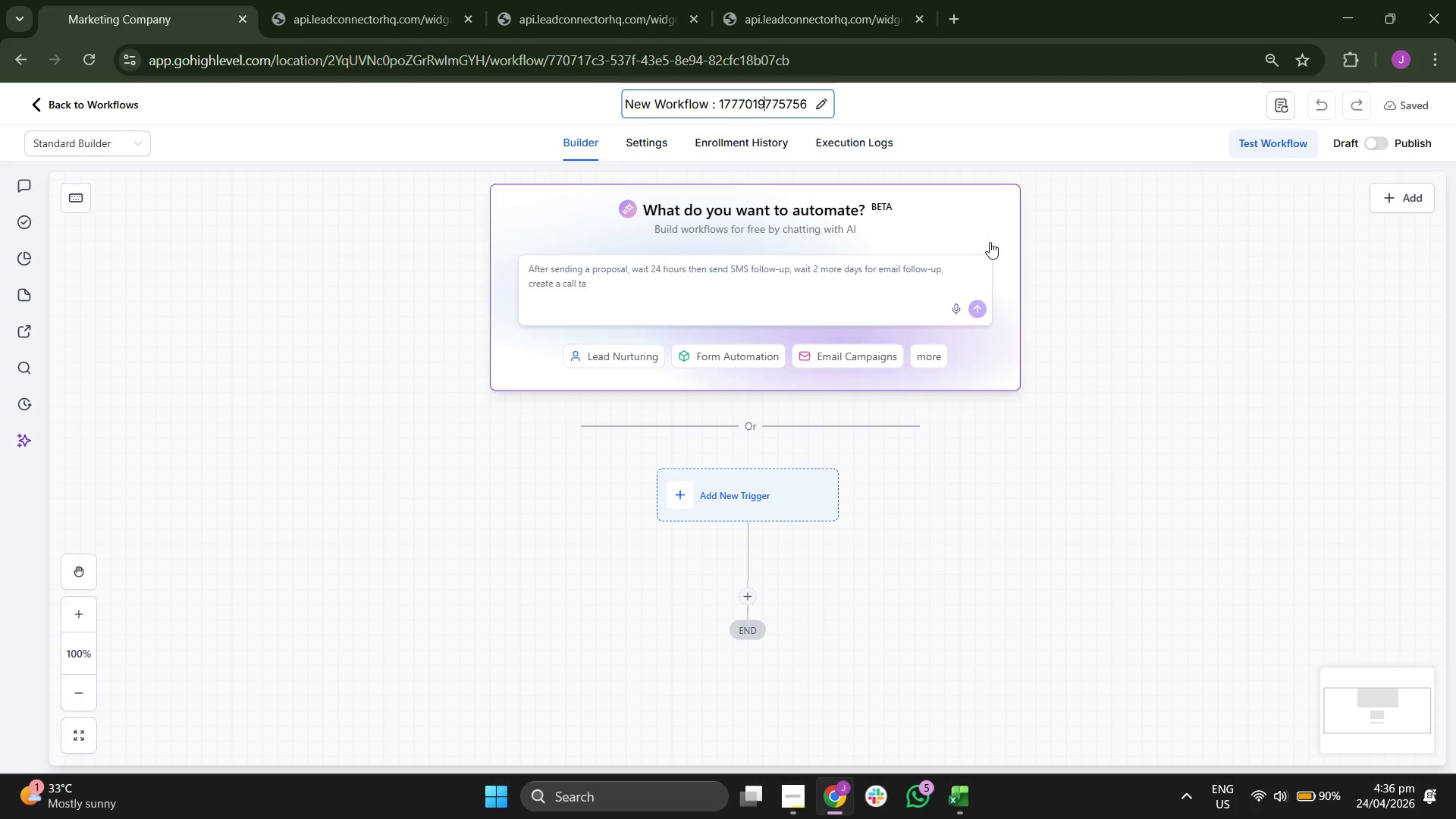 
key(ArrowRight)
 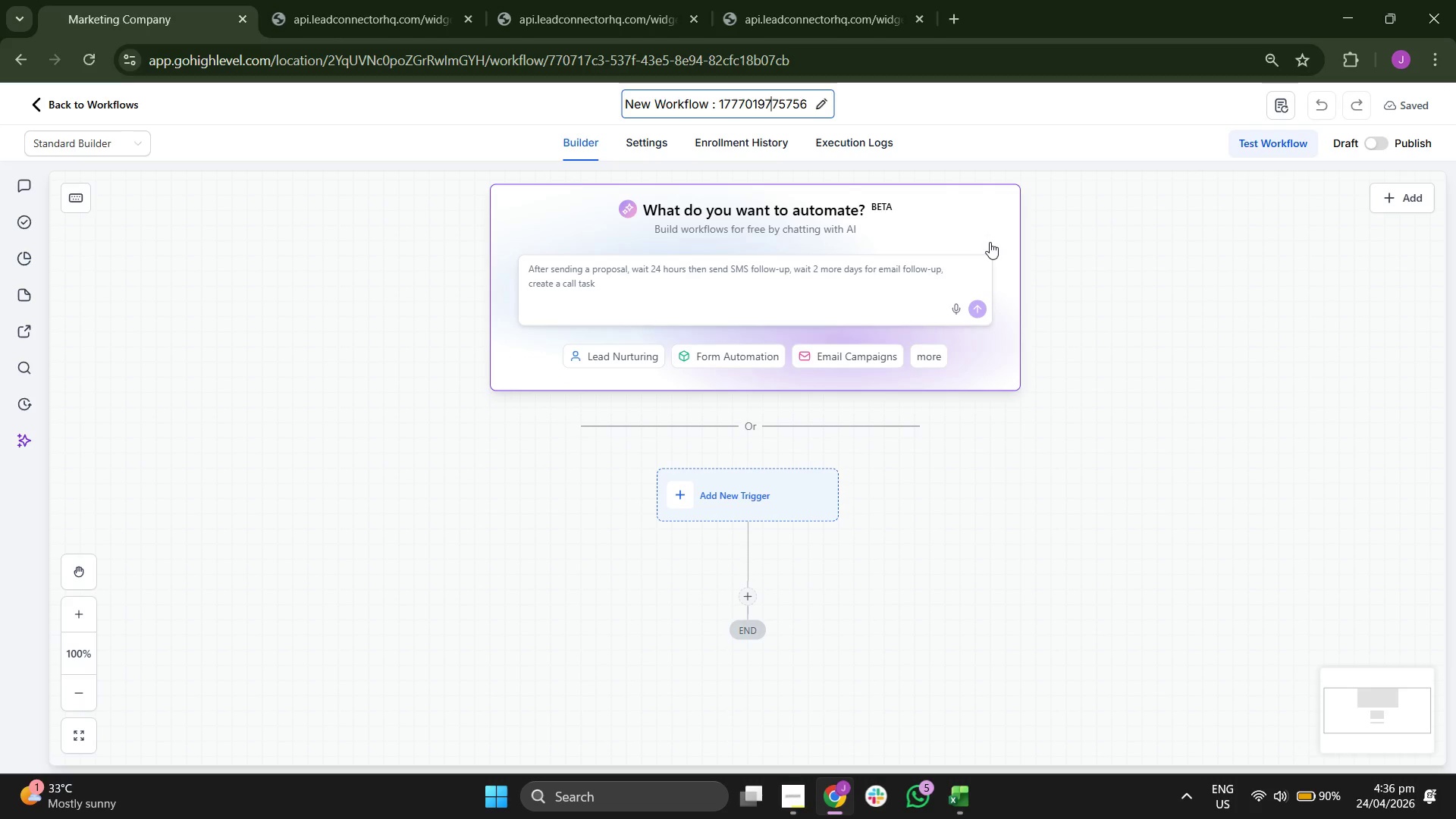 
key(ArrowRight)
 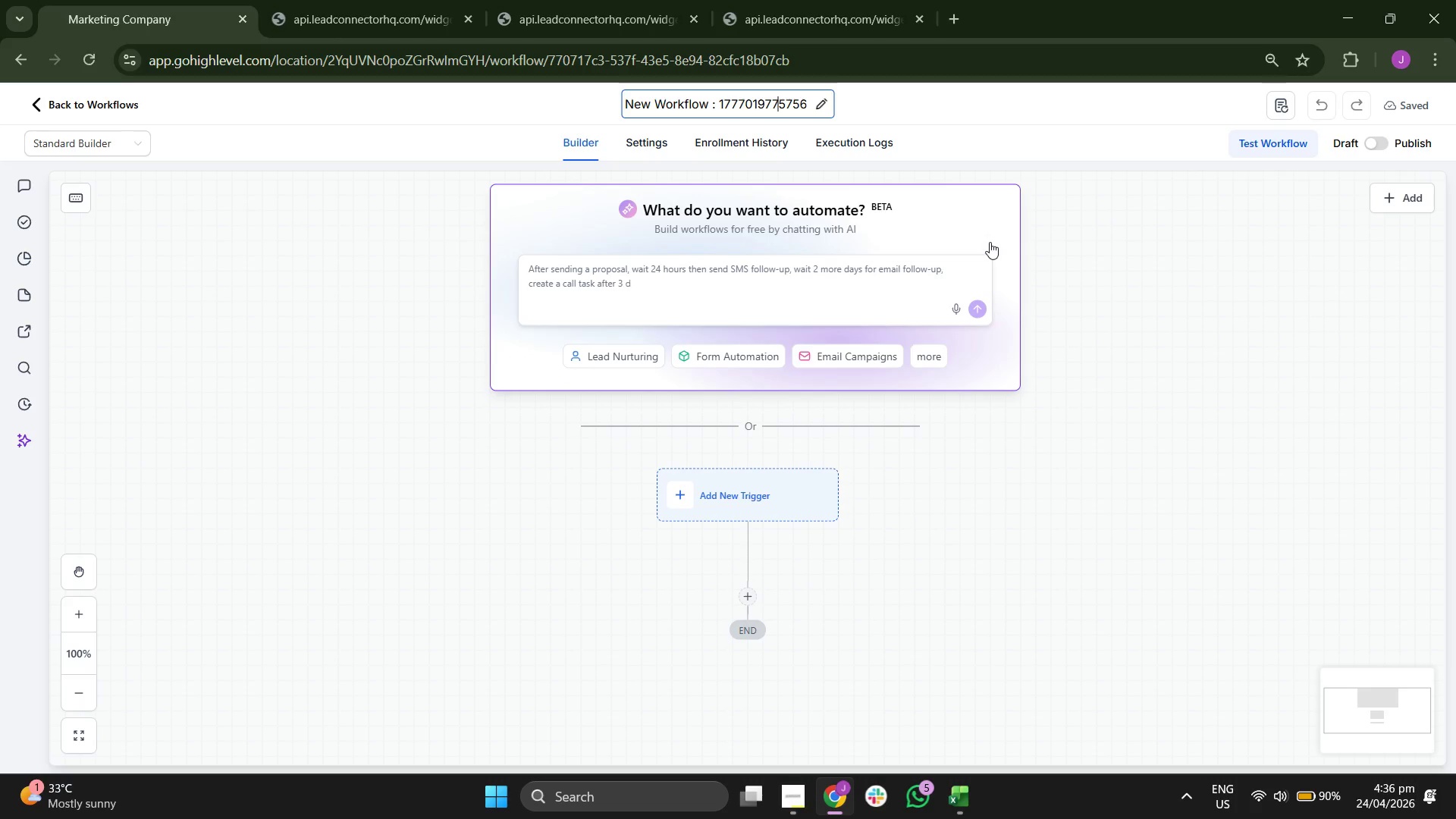 
key(ArrowRight)
 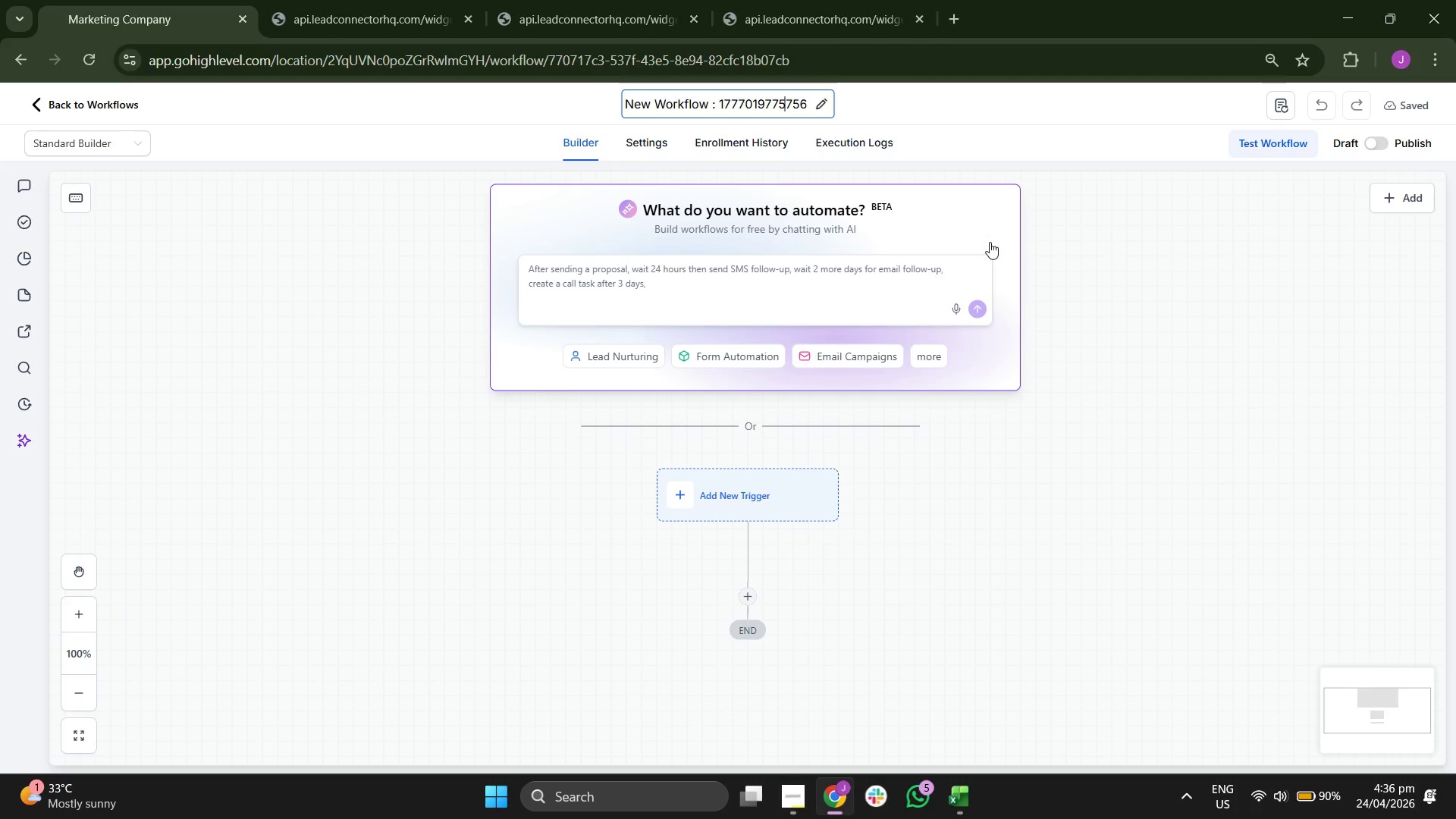 
key(ArrowRight)
 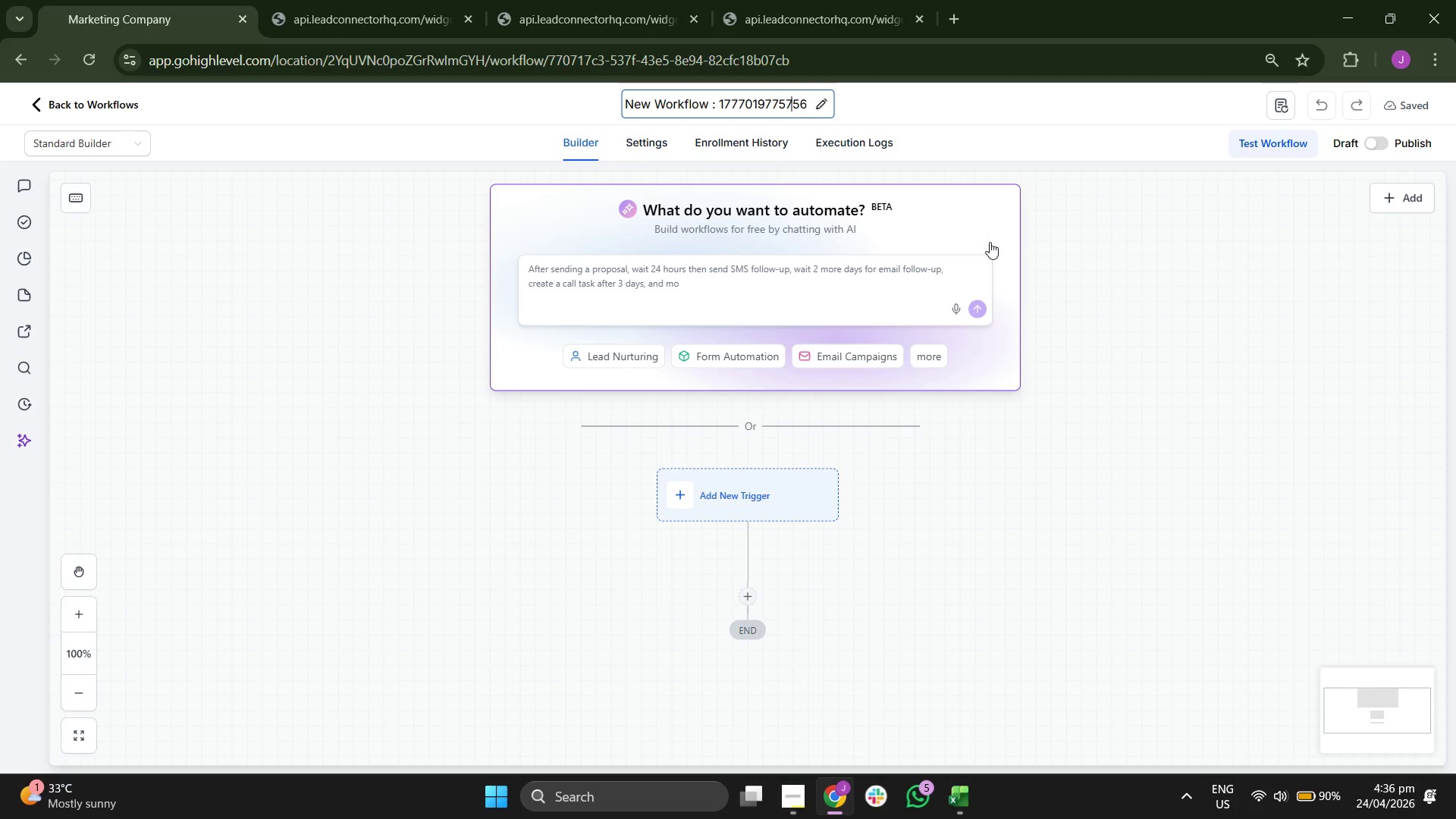 
key(ArrowRight)
 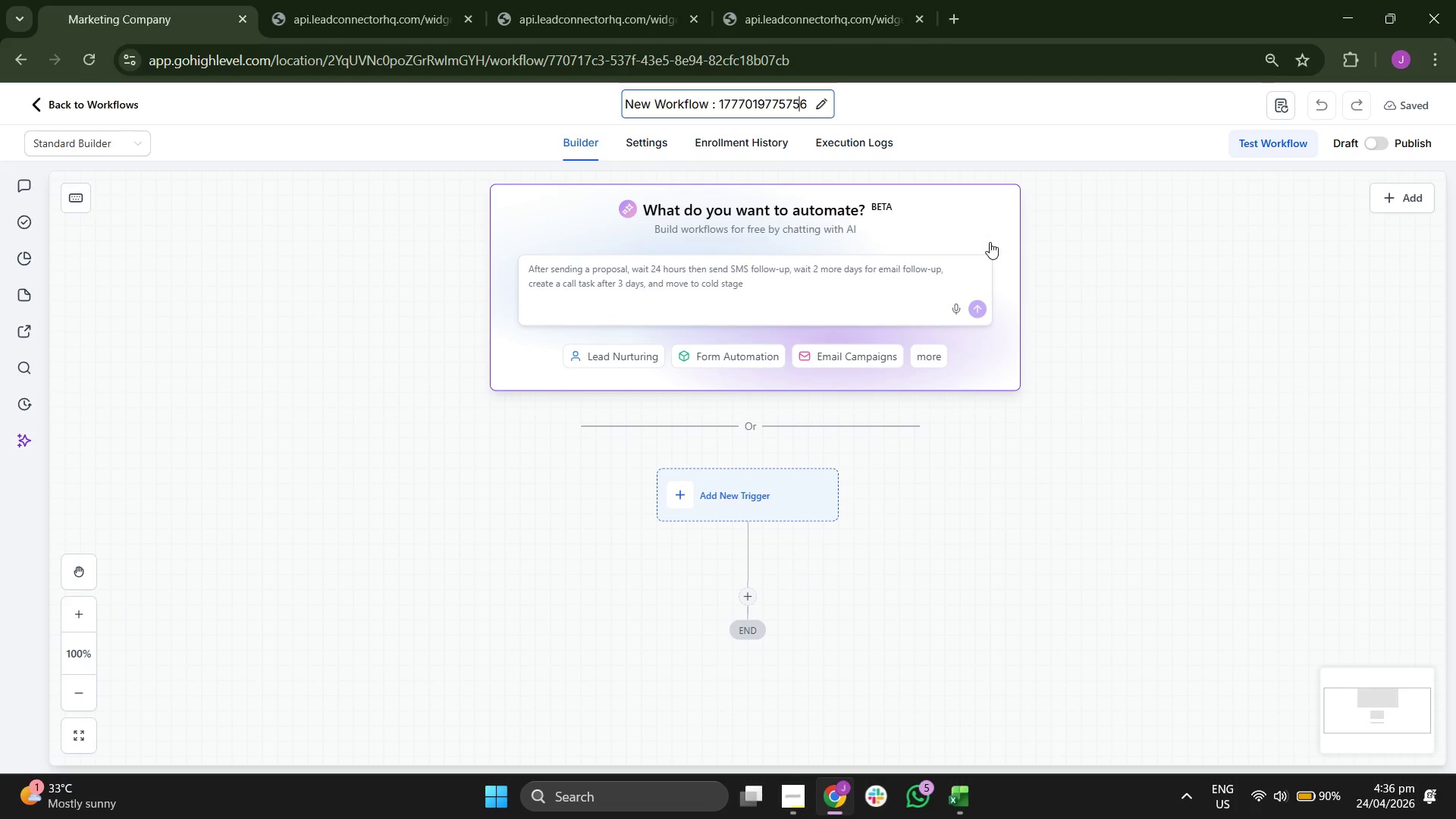 
key(ArrowRight)
 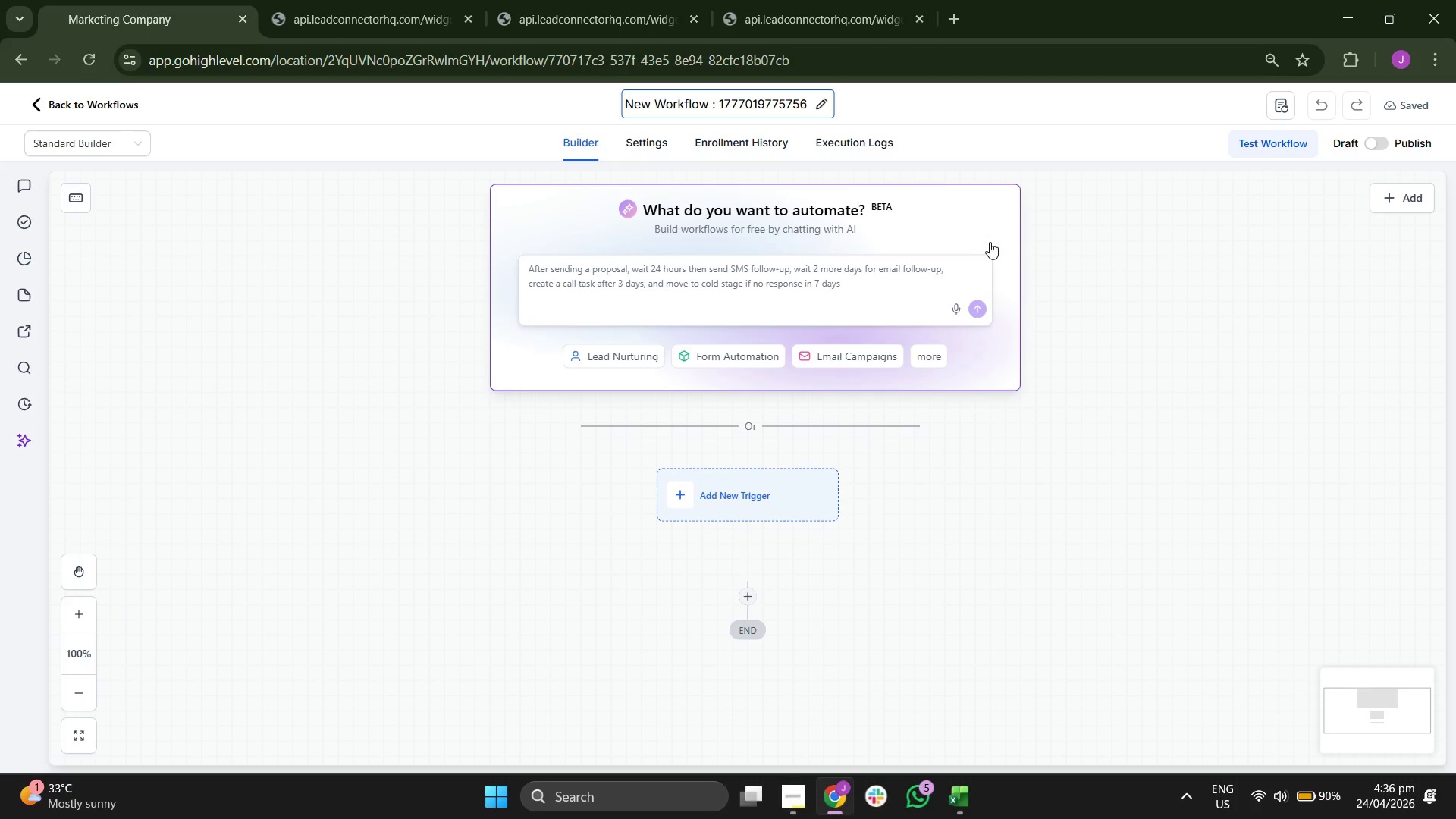 
key(Backspace)
key(Backspace)
key(Backspace)
key(Backspace)
key(Backspace)
key(Backspace)
key(Backspace)
key(Backspace)
key(Backspace)
key(Backspace)
key(Backspace)
key(Backspace)
key(Backspace)
key(Backspace)
key(Backspace)
key(Backspace)
key(Backspace)
key(Backspace)
key(Backspace)
key(Backspace)
key(Backspace)
key(Backspace)
key(Backspace)
key(Backspace)
key(Backspace)
key(Backspace)
key(Backspace)
key(Backspace)
type(OUTE)
key(Backspace)
type(REACH: VitaRe)
key(Backspace)
key(Backspace)
type(Track CO)
key(Backspace)
type(old Sequence (GeriR)
key(Backspace)
type(T)
key(Backspace)
type(atric PT))
 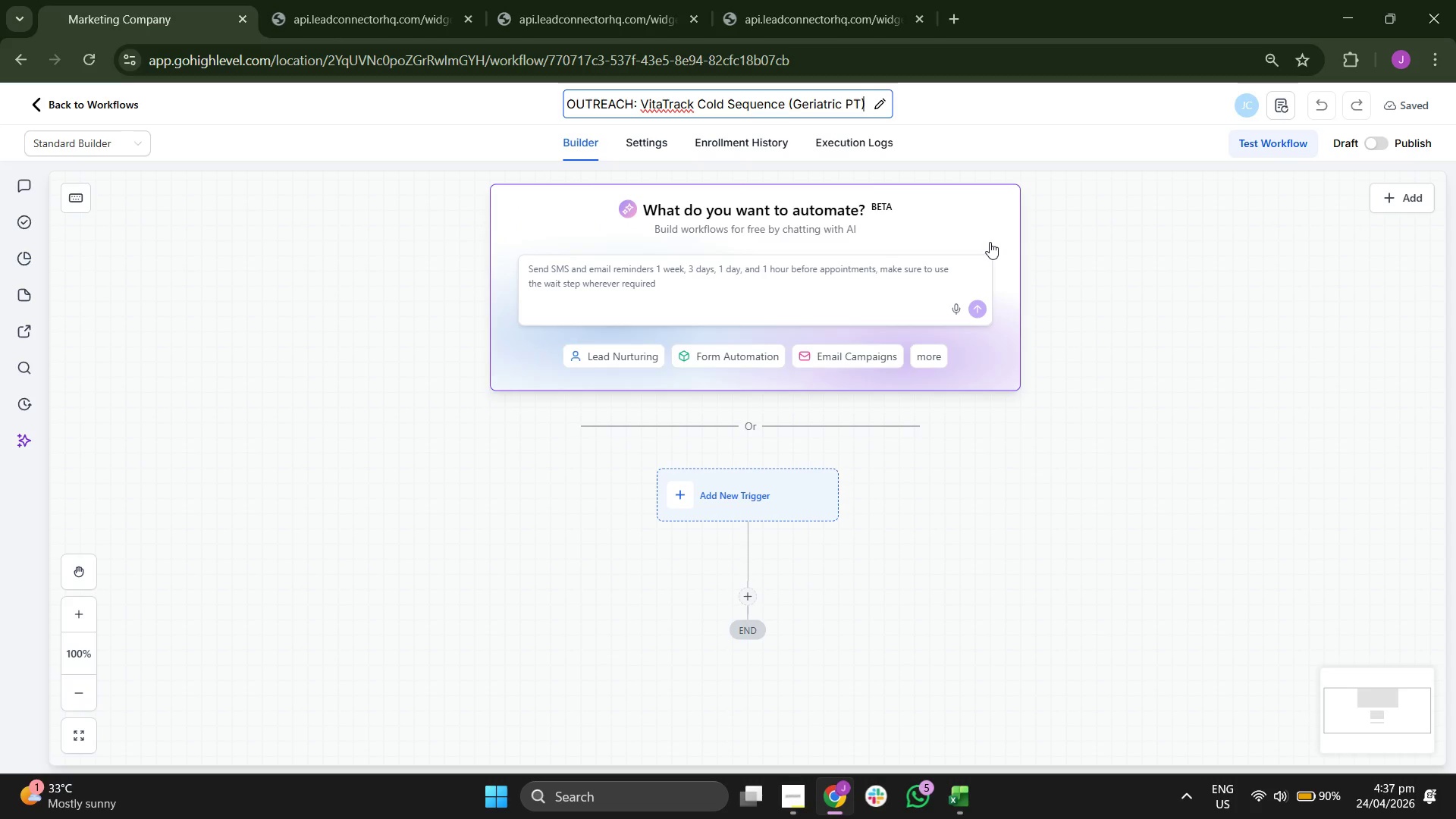 
left_click([1134, 348])
 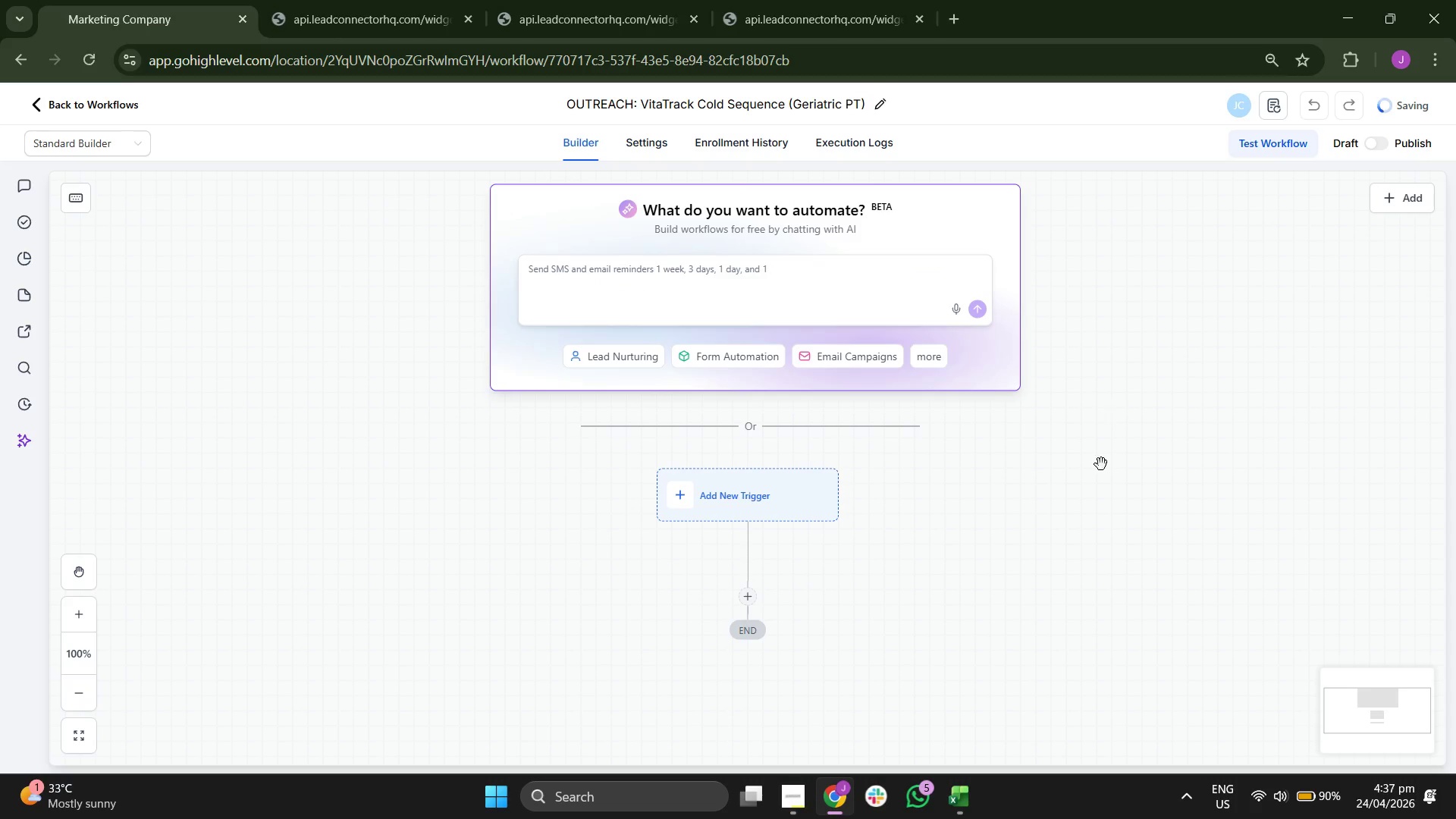 
left_click_drag(start_coordinate=[1081, 522], to_coordinate=[1068, 480])
 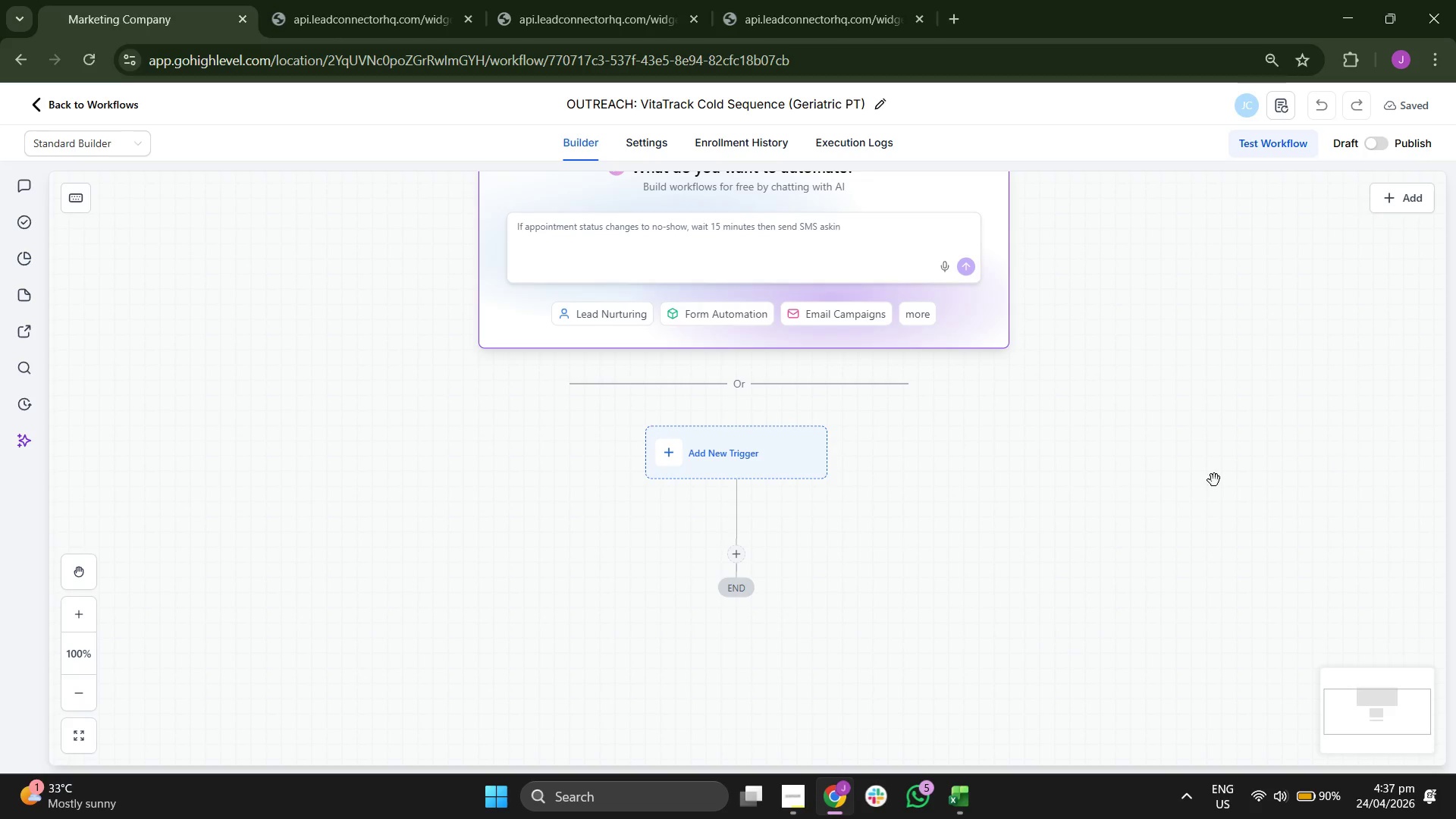 
left_click([726, 460])
 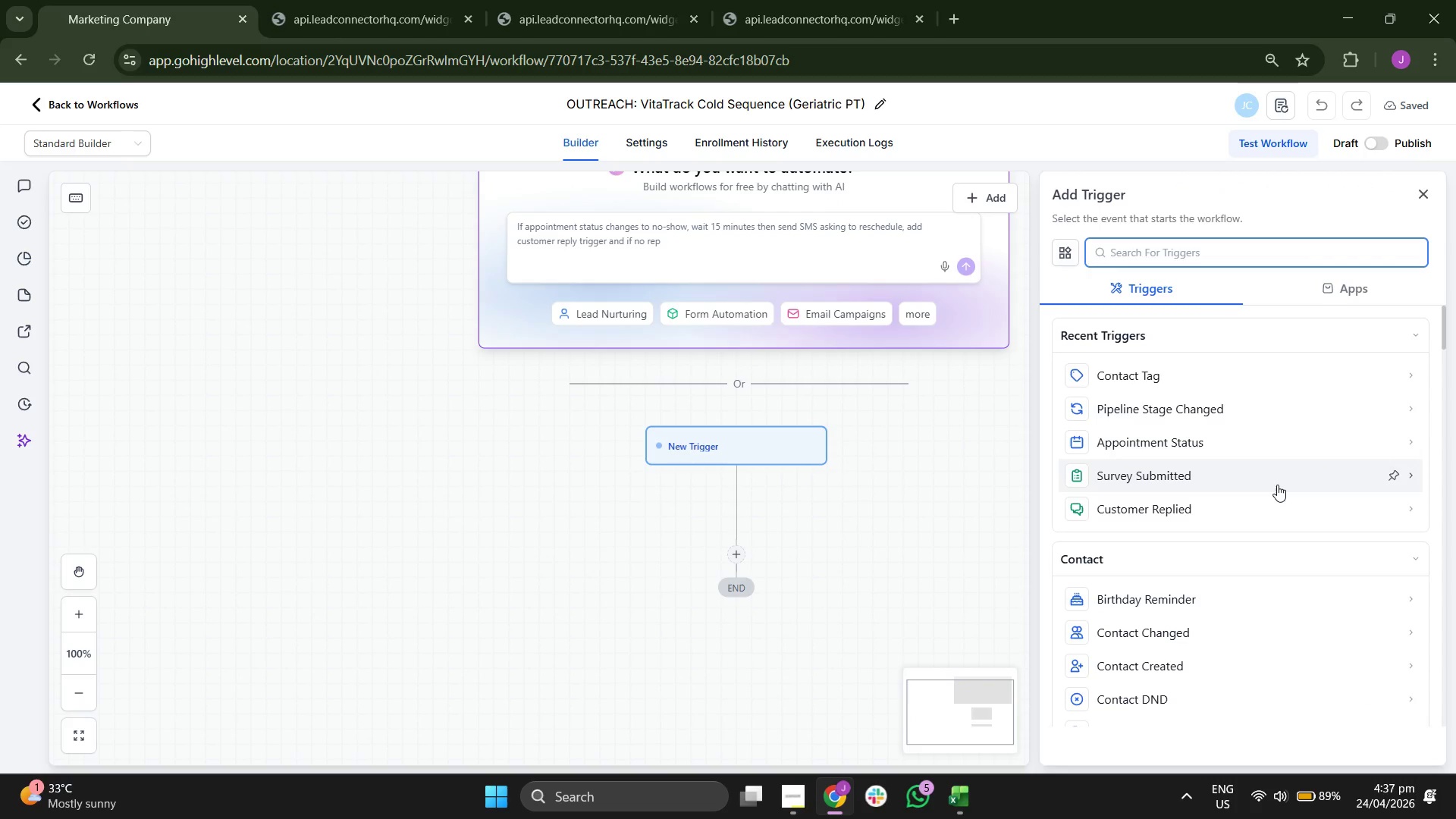 
scroll: coordinate [1276, 473], scroll_direction: down, amount: 5.0
 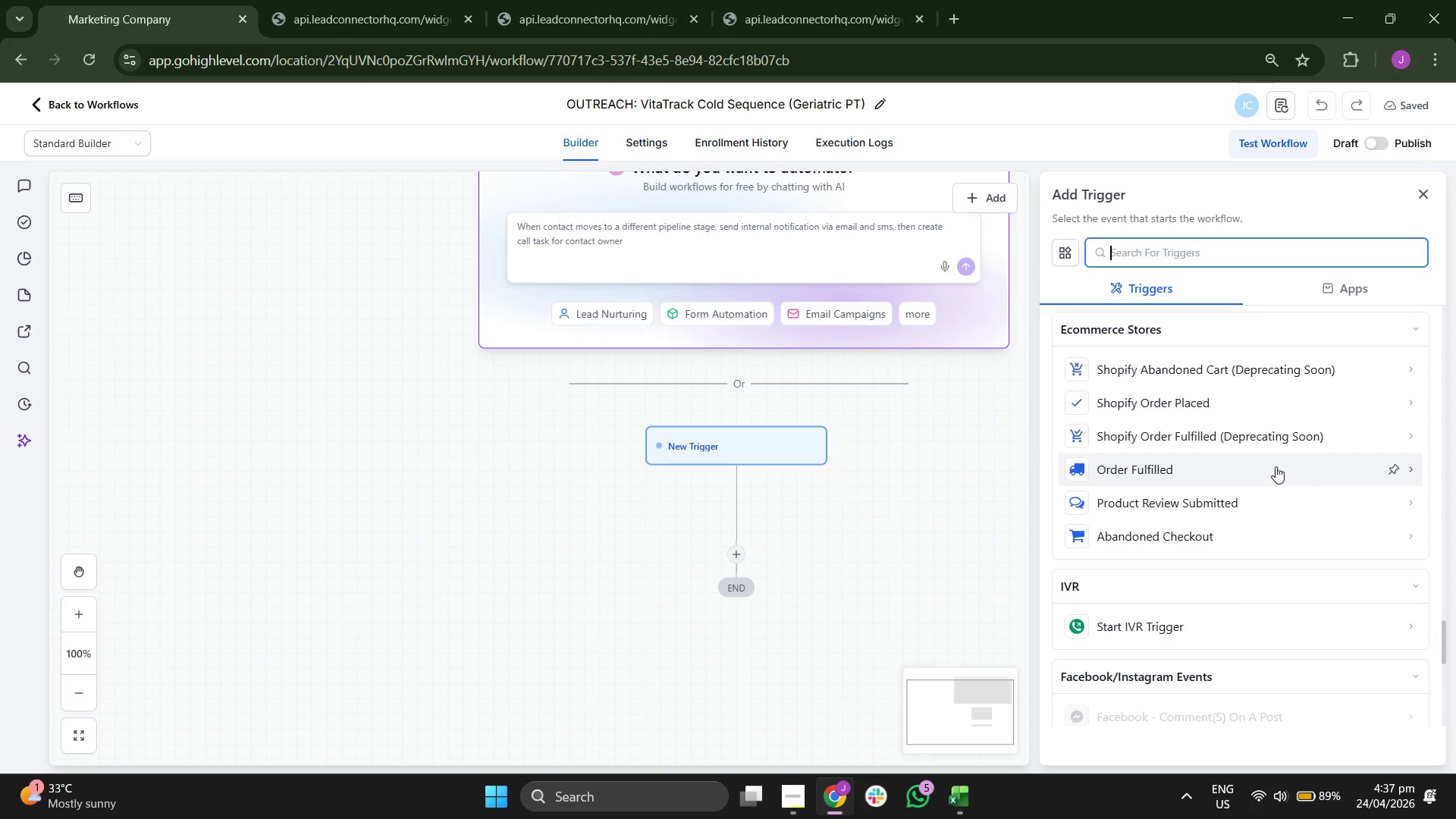 
scroll: coordinate [1276, 466], scroll_direction: none, amount: 0.0
 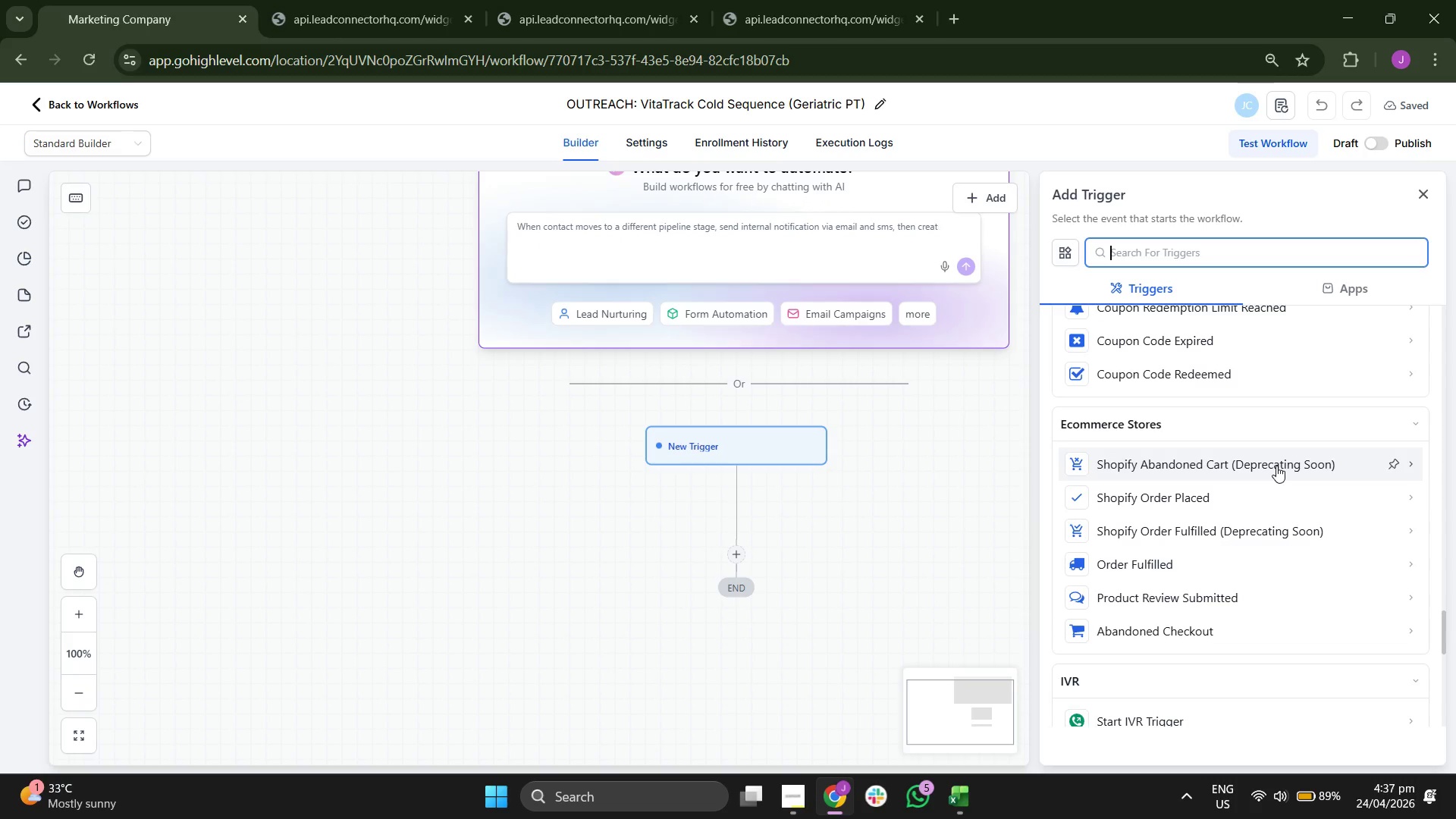 
scroll: coordinate [1276, 466], scroll_direction: up, amount: 3.0
 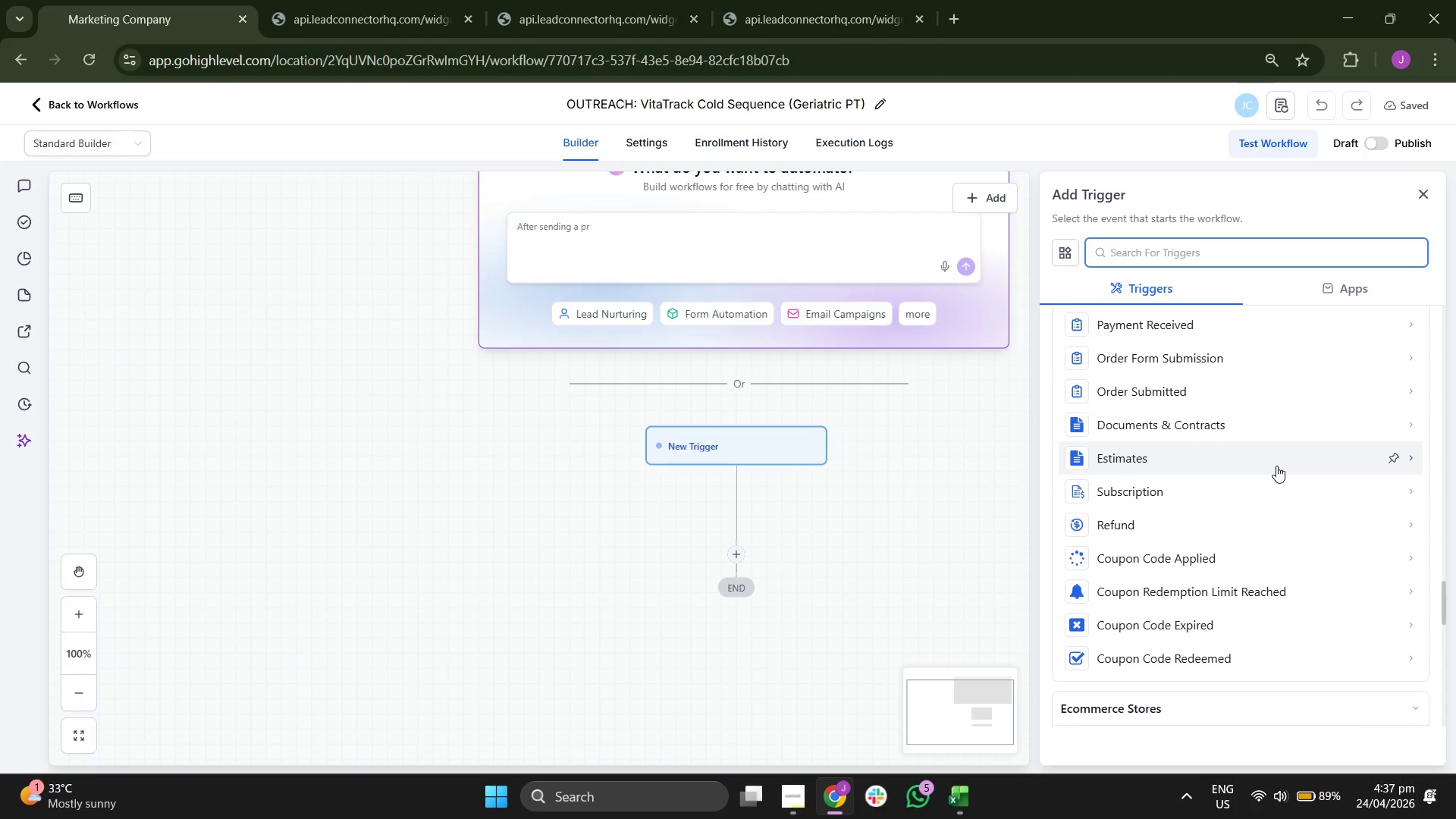 
scroll: coordinate [1276, 466], scroll_direction: none, amount: 0.0
 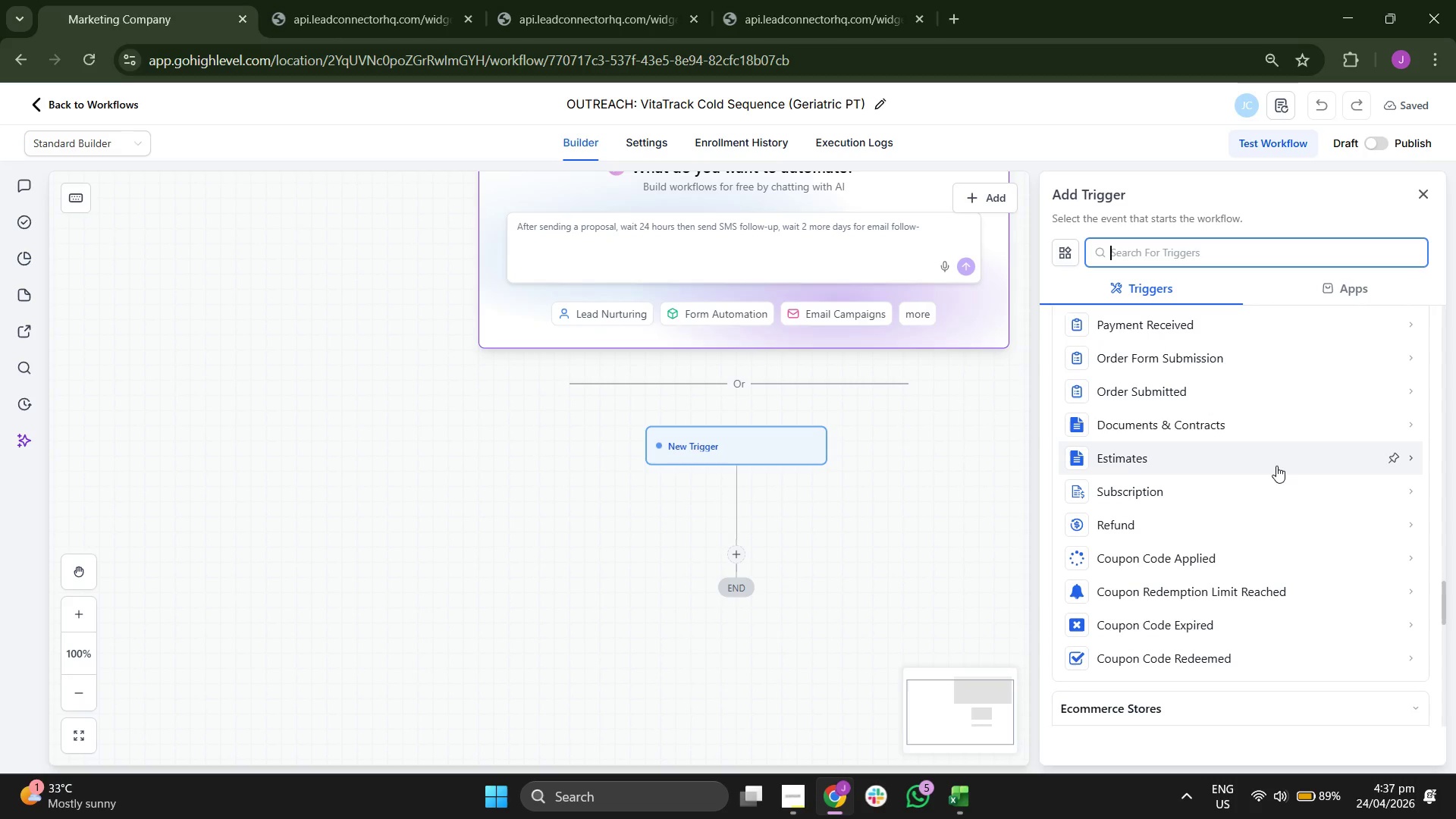 
scroll: coordinate [1276, 466], scroll_direction: down, amount: 4.0
 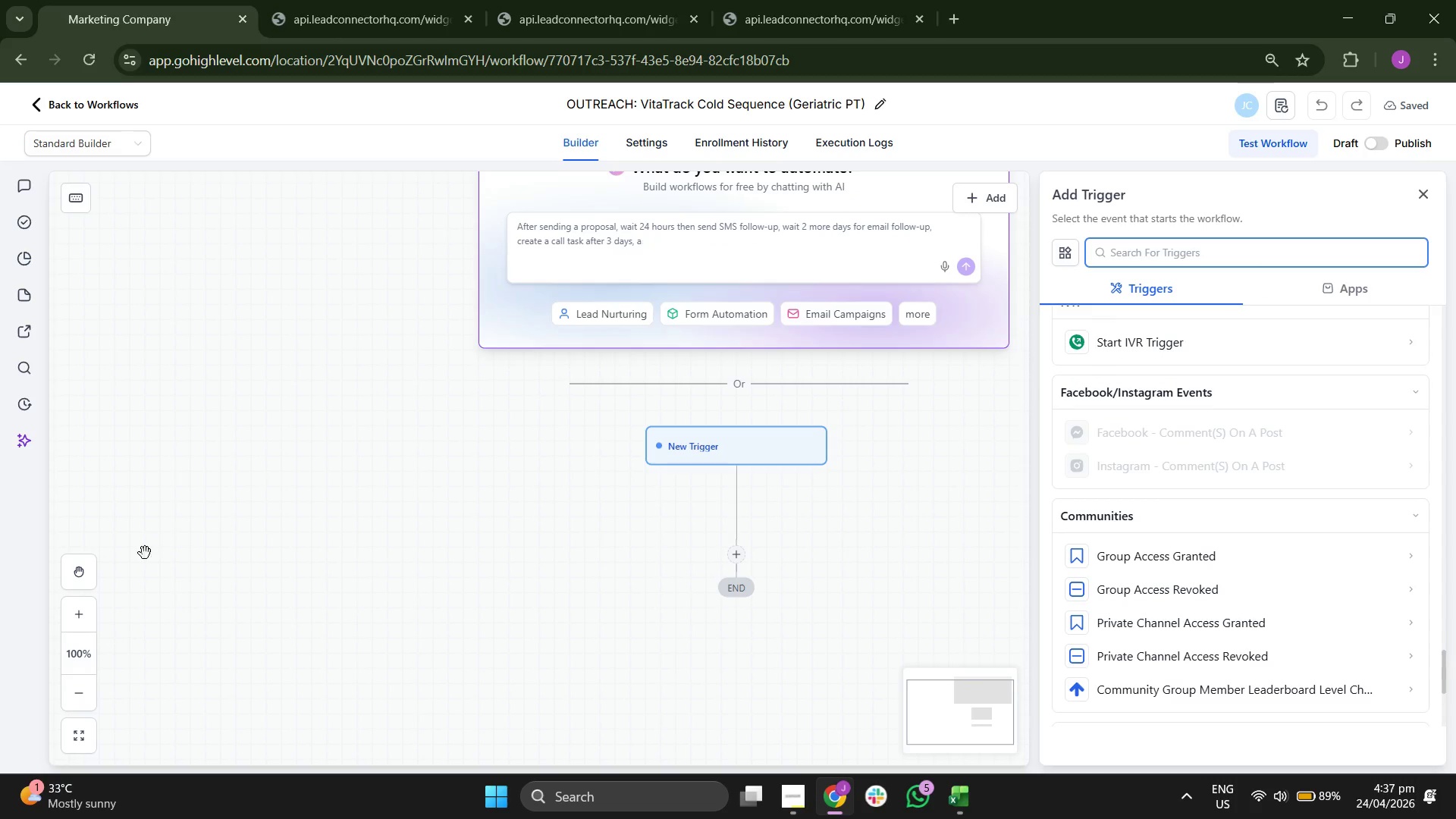 
scroll: coordinate [1271, 542], scroll_direction: up, amount: 6.0
 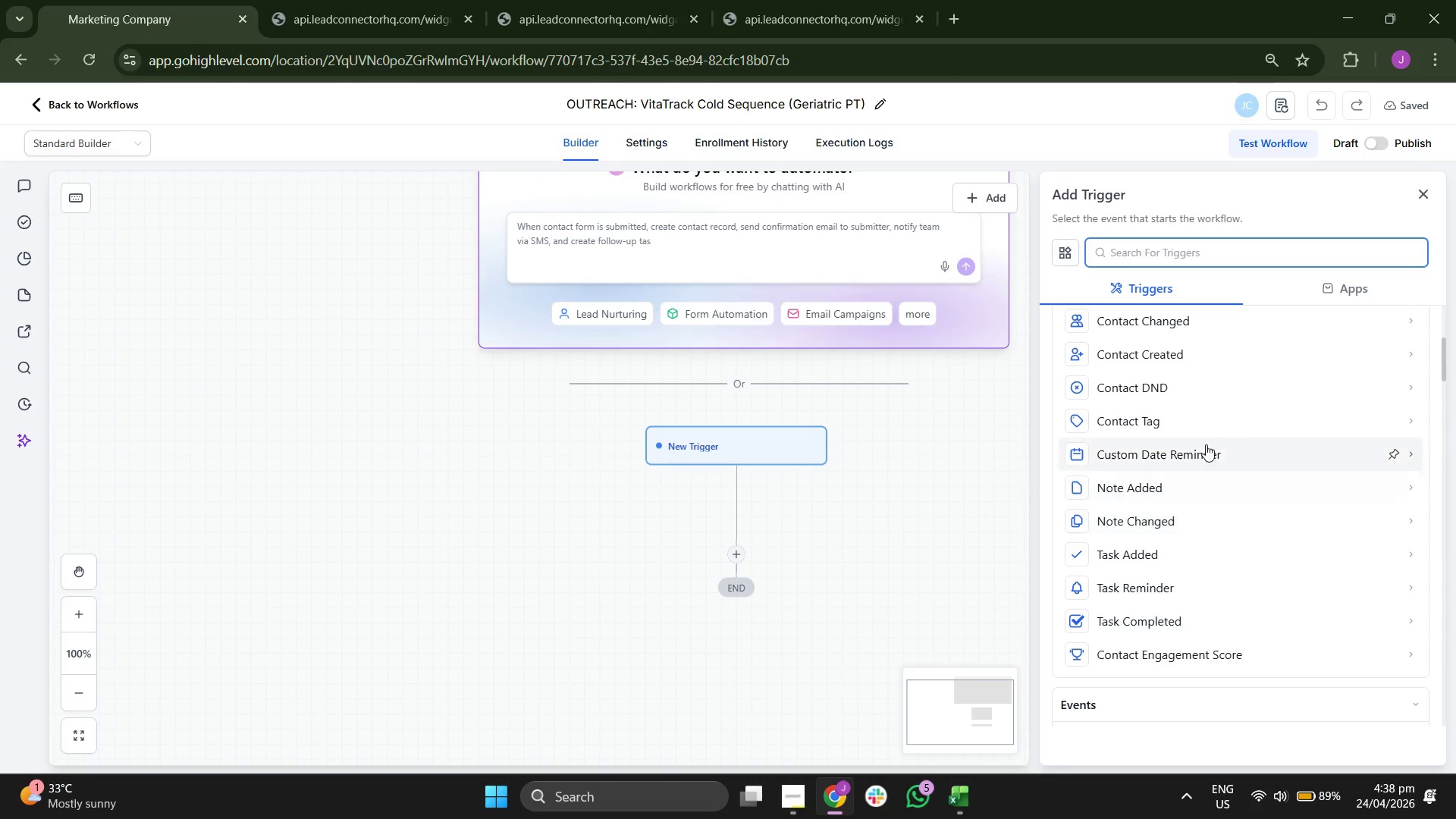 
left_click([1183, 424])
 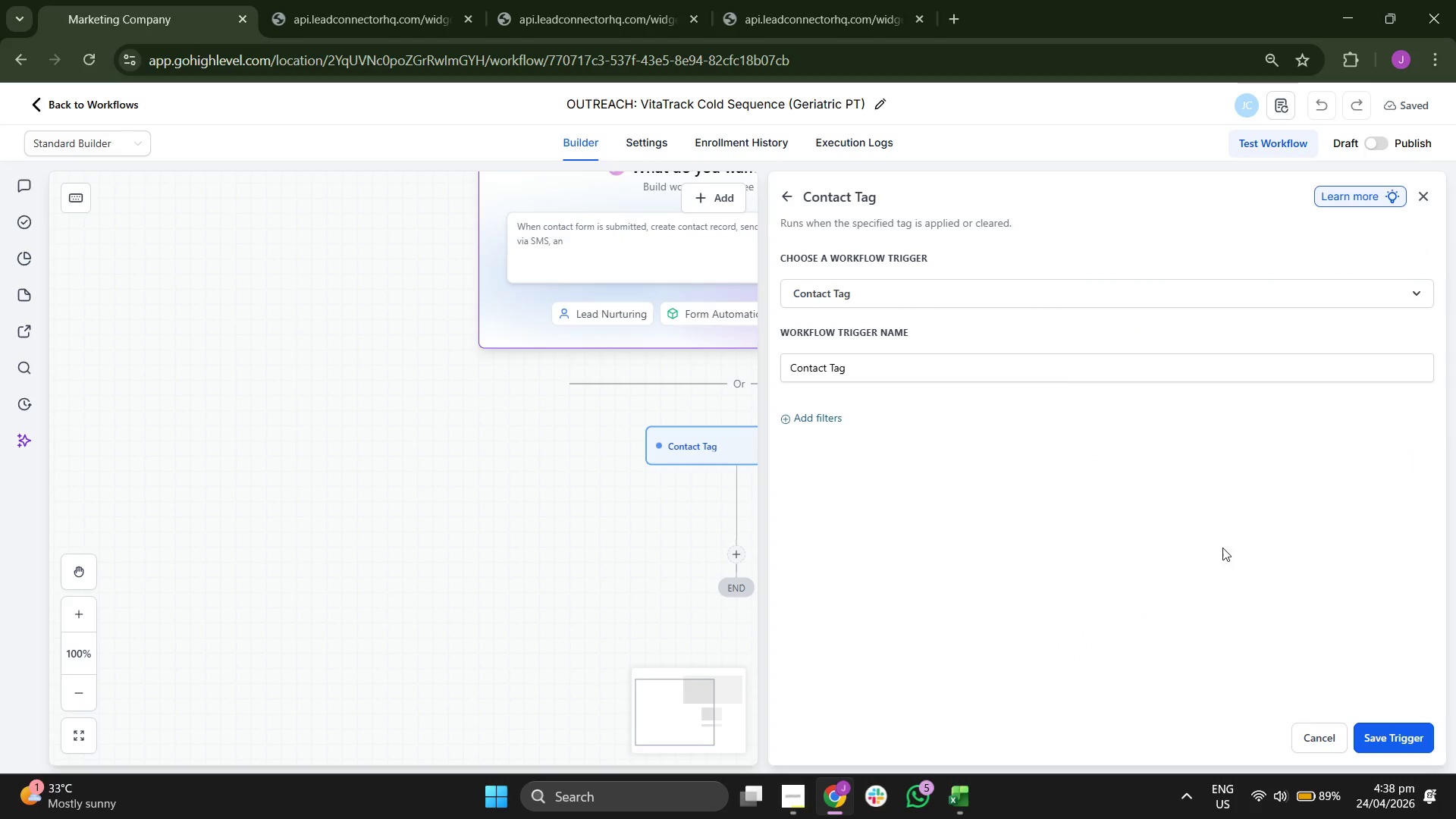 
left_click_drag(start_coordinate=[488, 500], to_coordinate=[290, 566])
 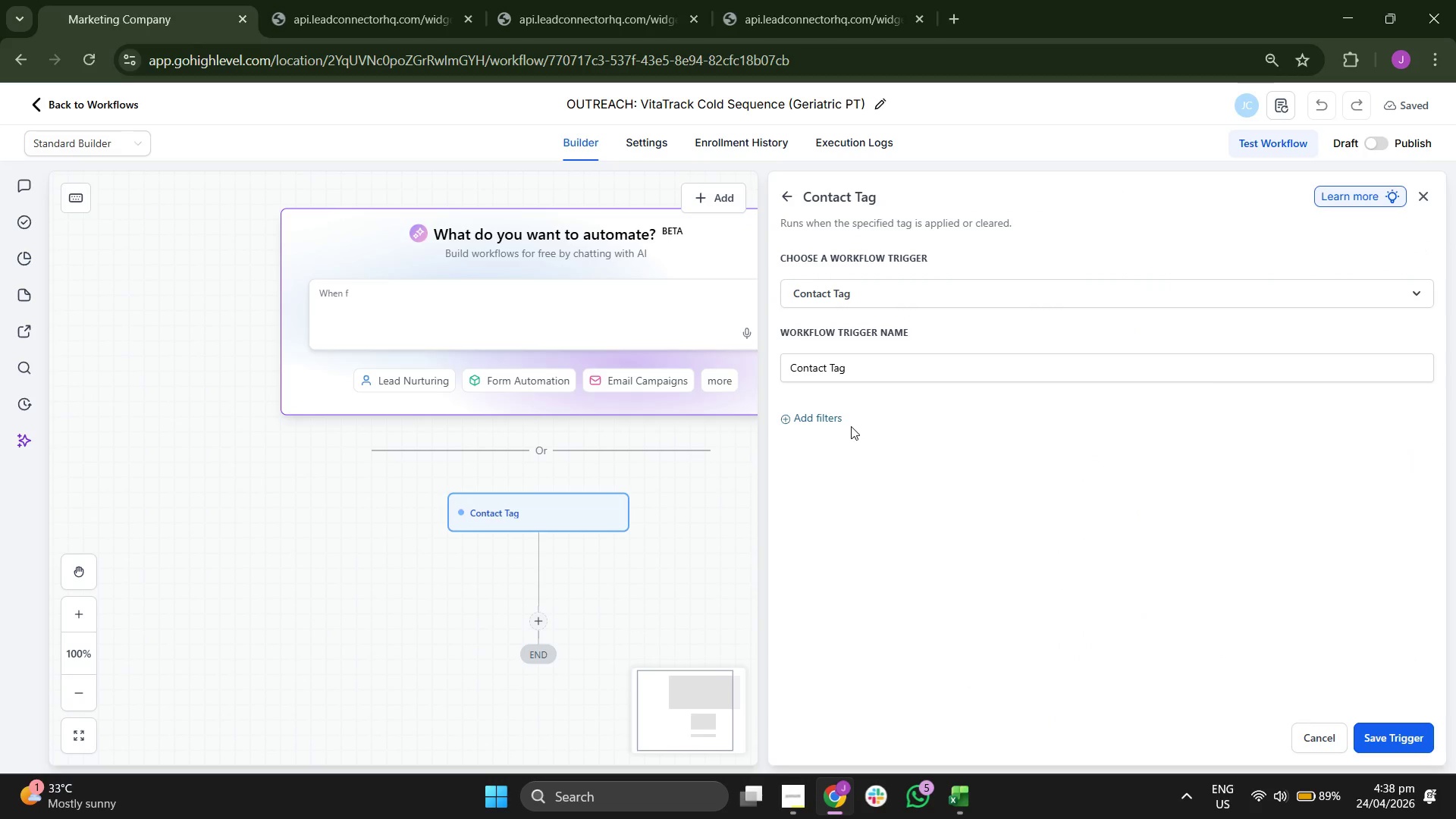 
left_click([823, 424])
 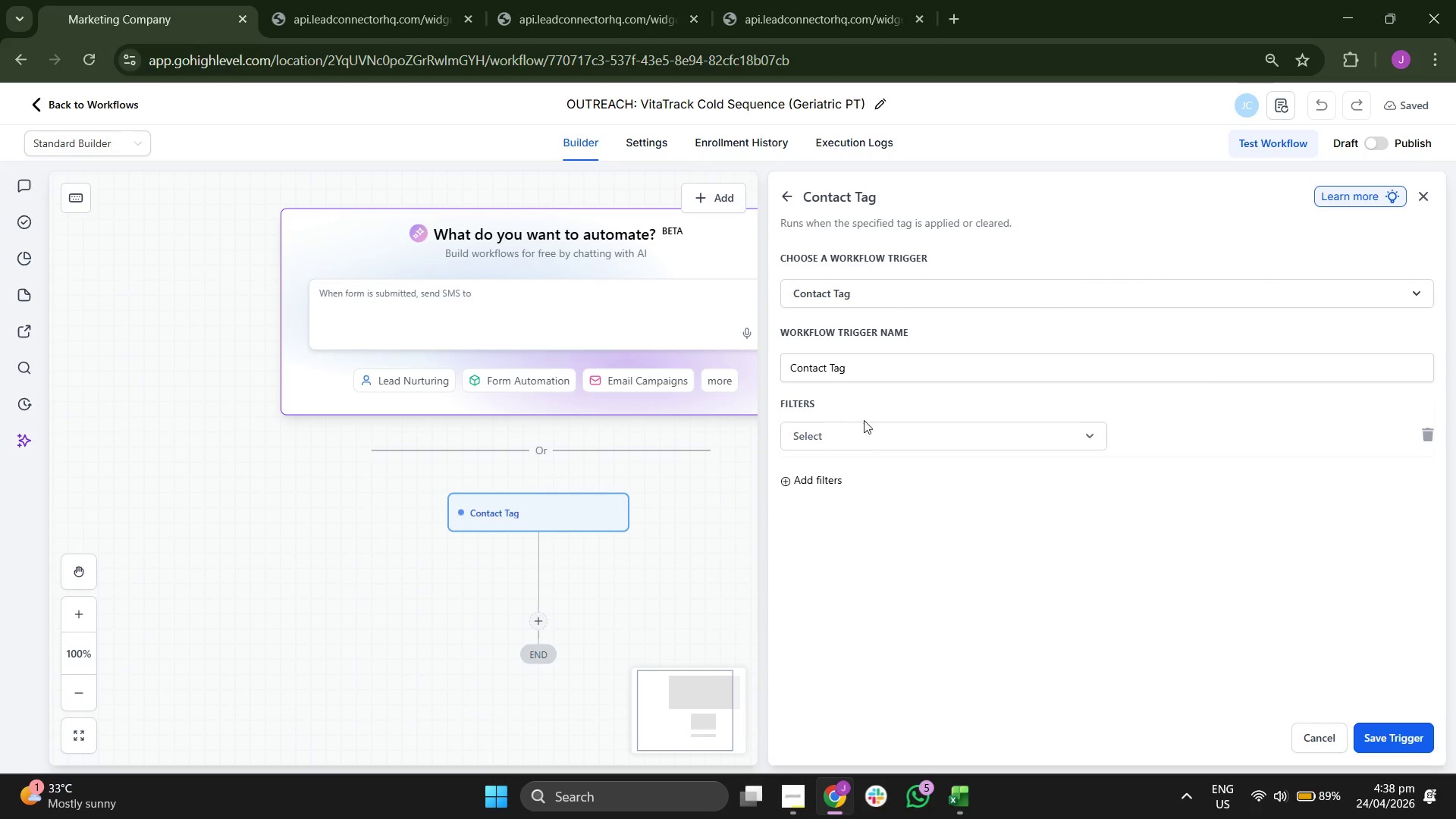 
left_click([883, 435])
 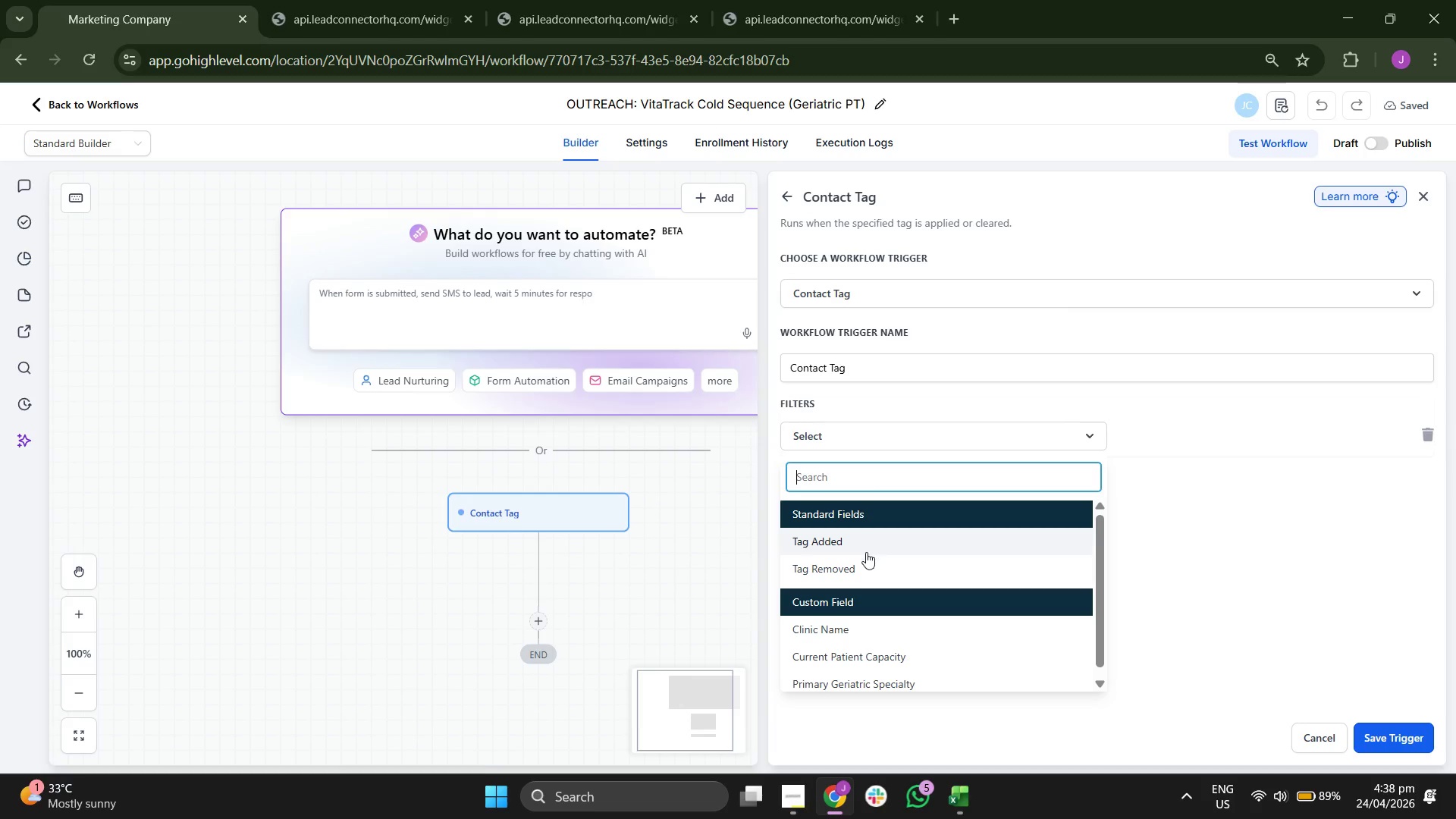 
left_click([865, 551])
 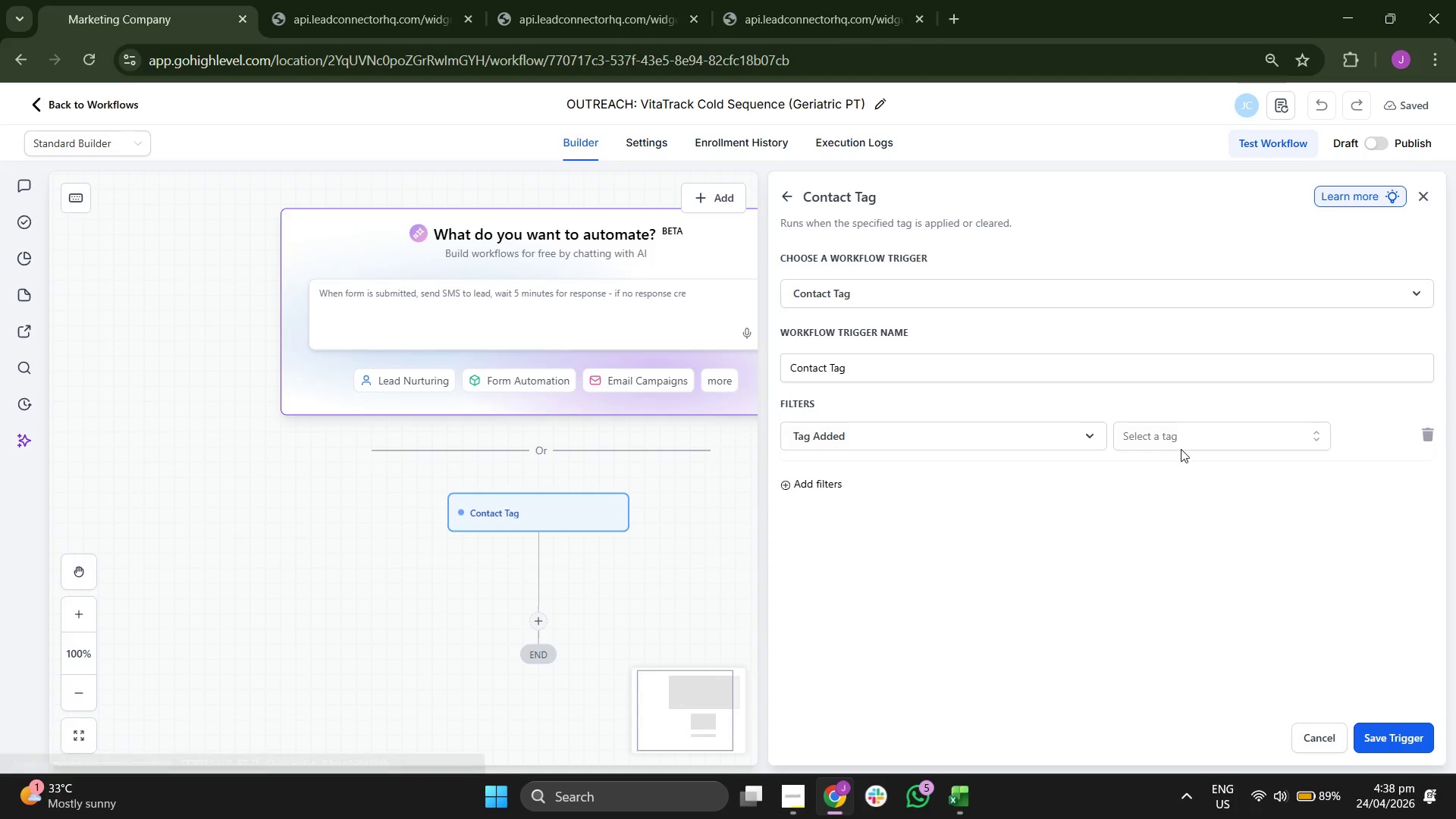 
left_click([1185, 441])
 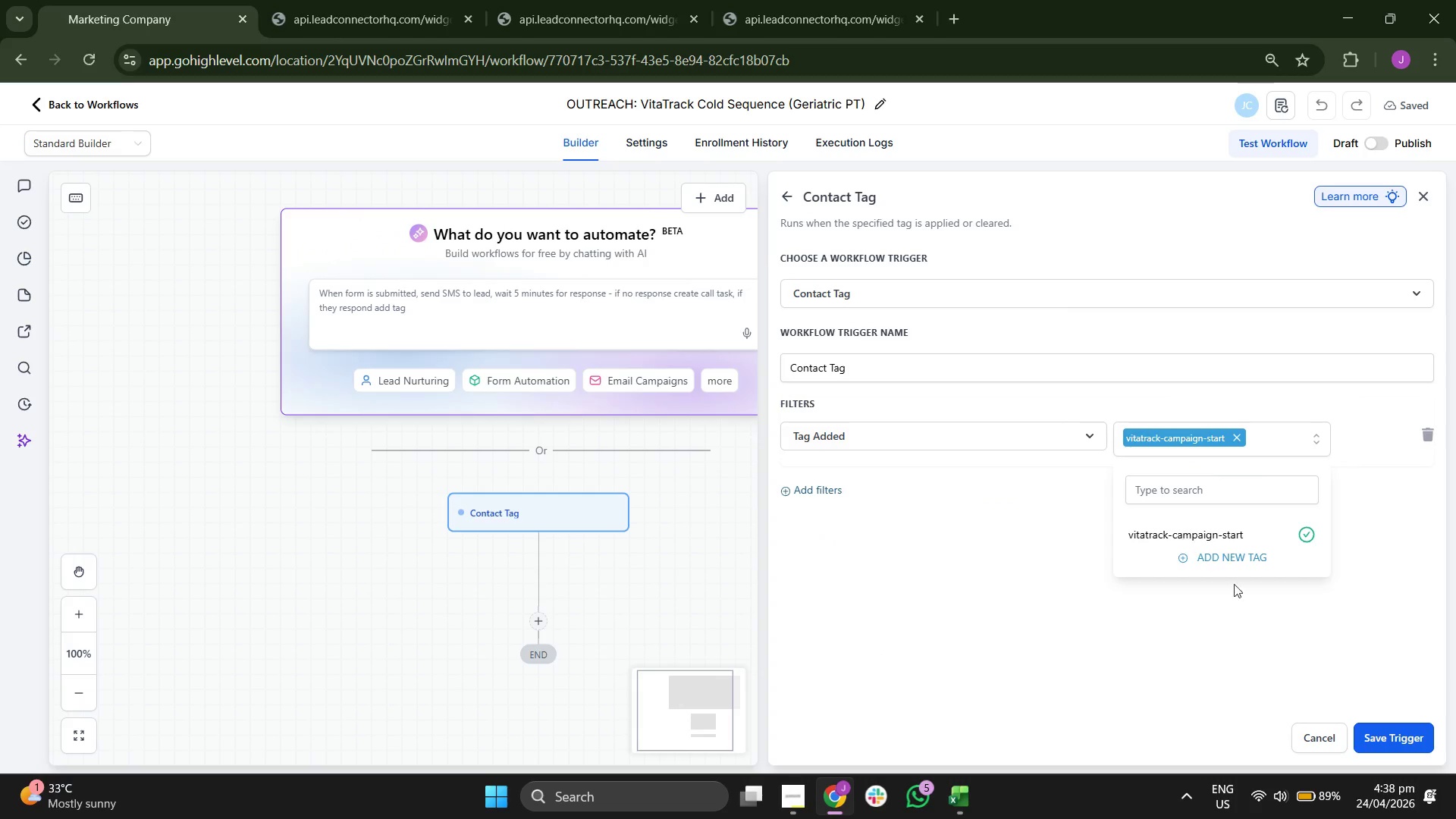 
left_click([1357, 615])
 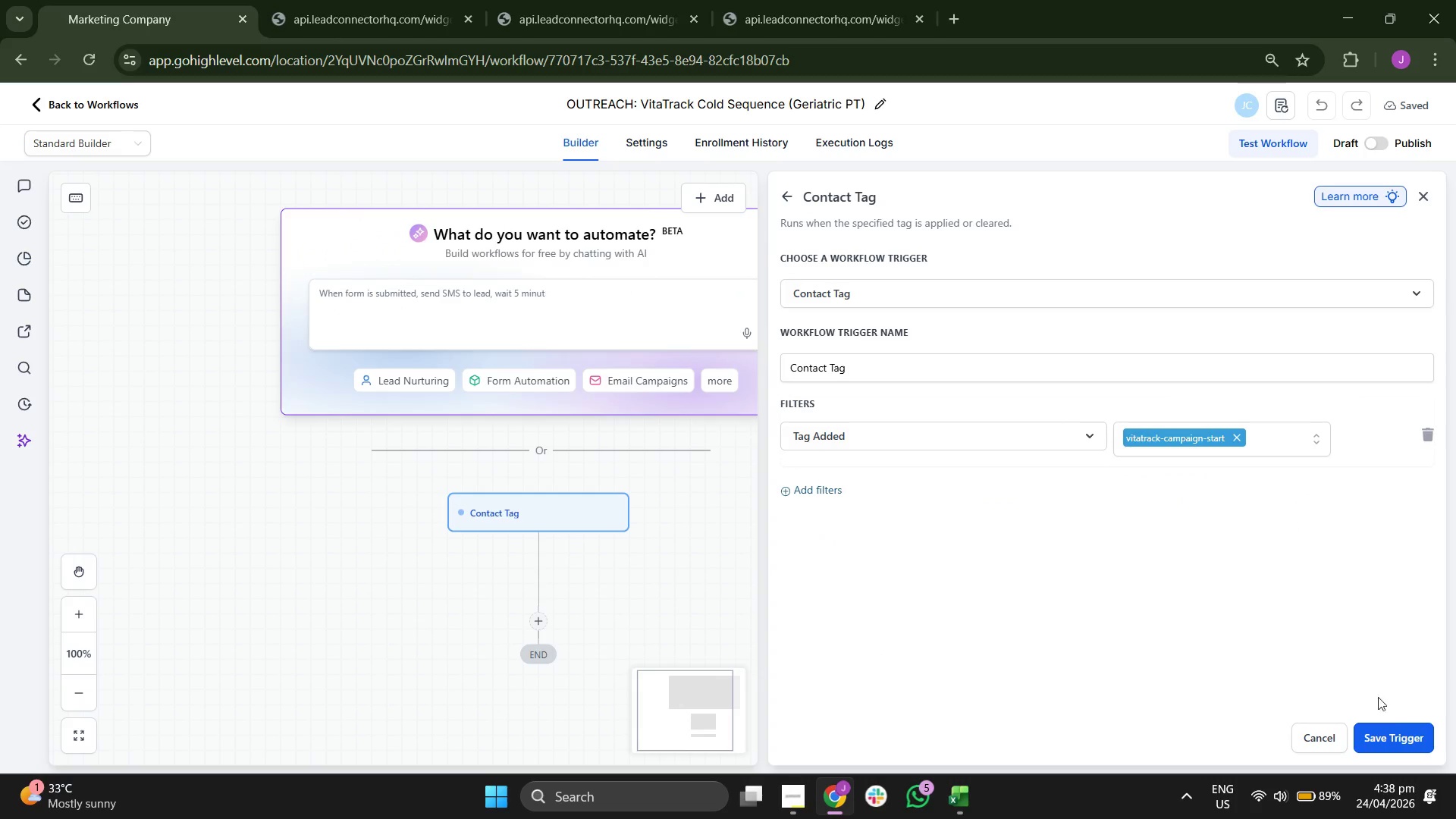 
left_click([1404, 732])
 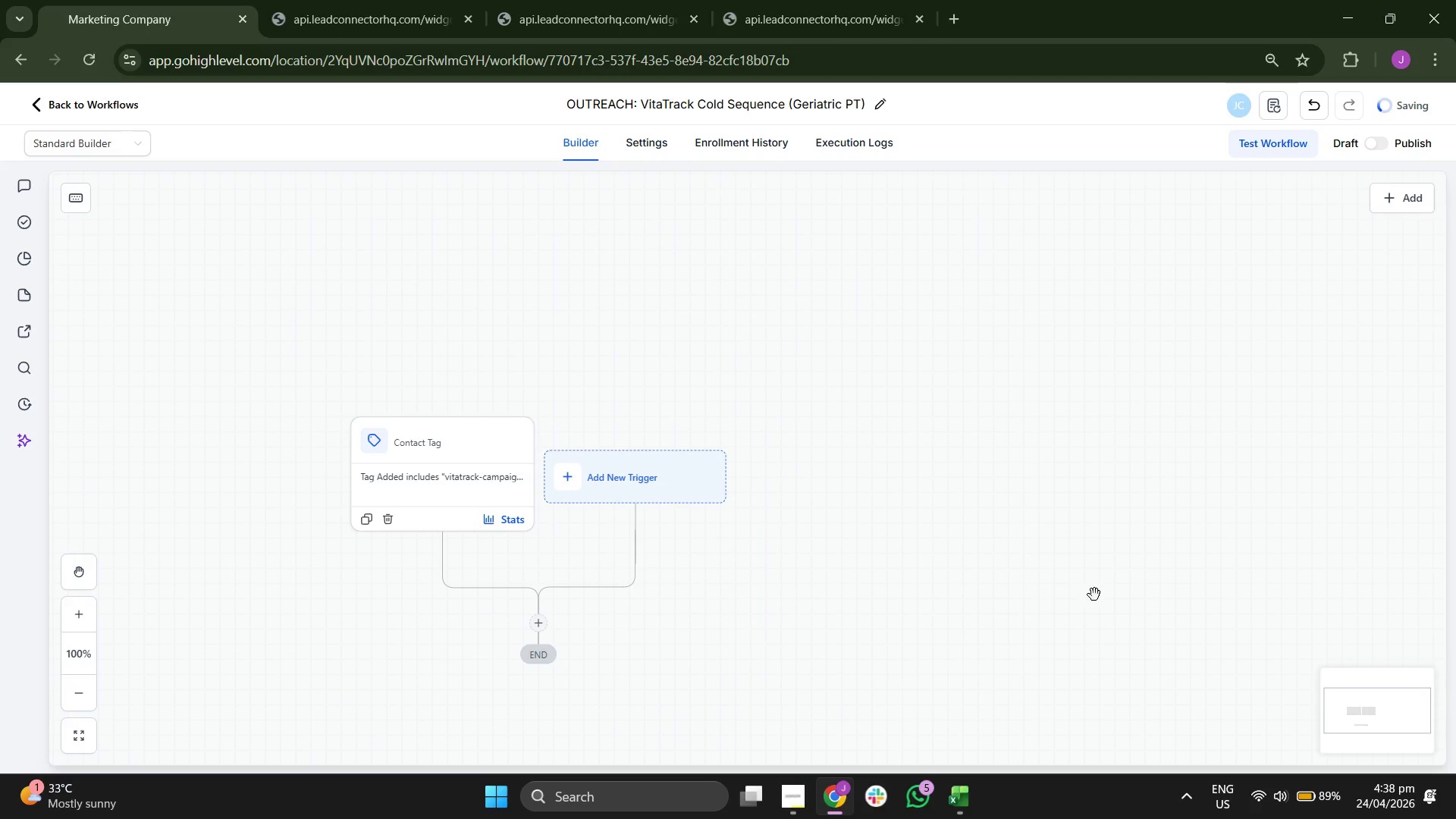 
left_click_drag(start_coordinate=[1073, 586], to_coordinate=[1072, 506])
 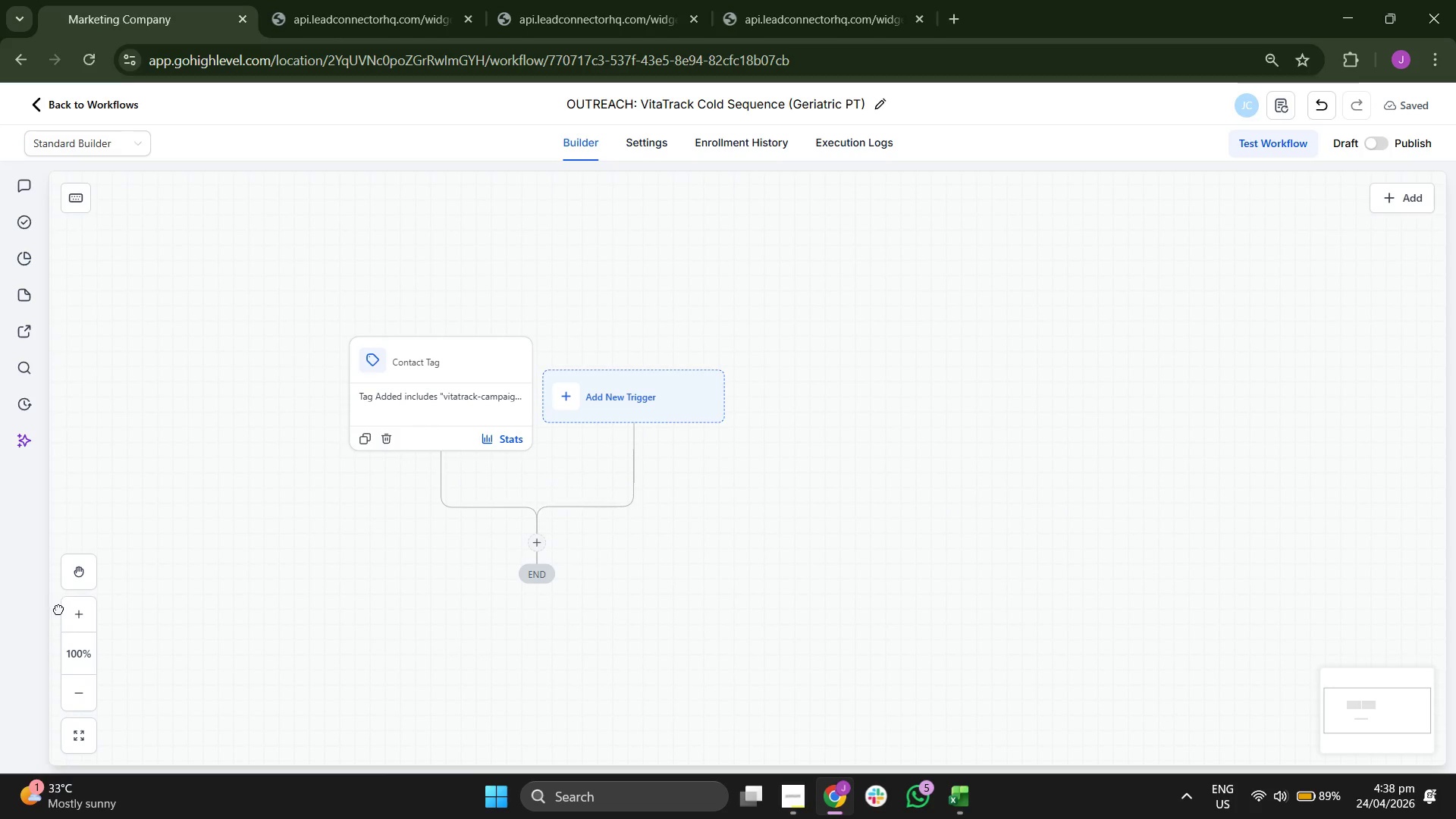 
double_click([70, 610])
 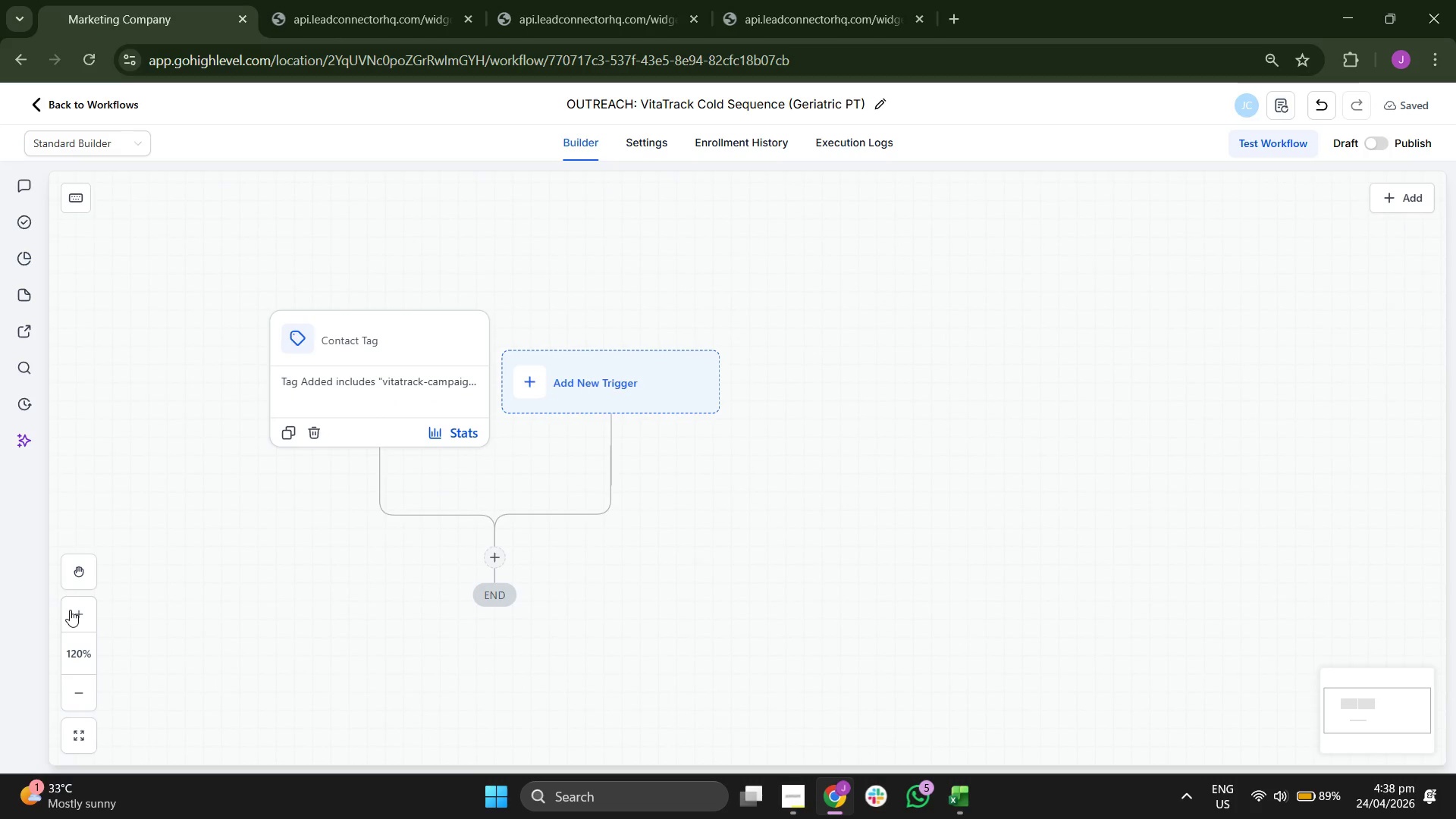 
triple_click([70, 610])
 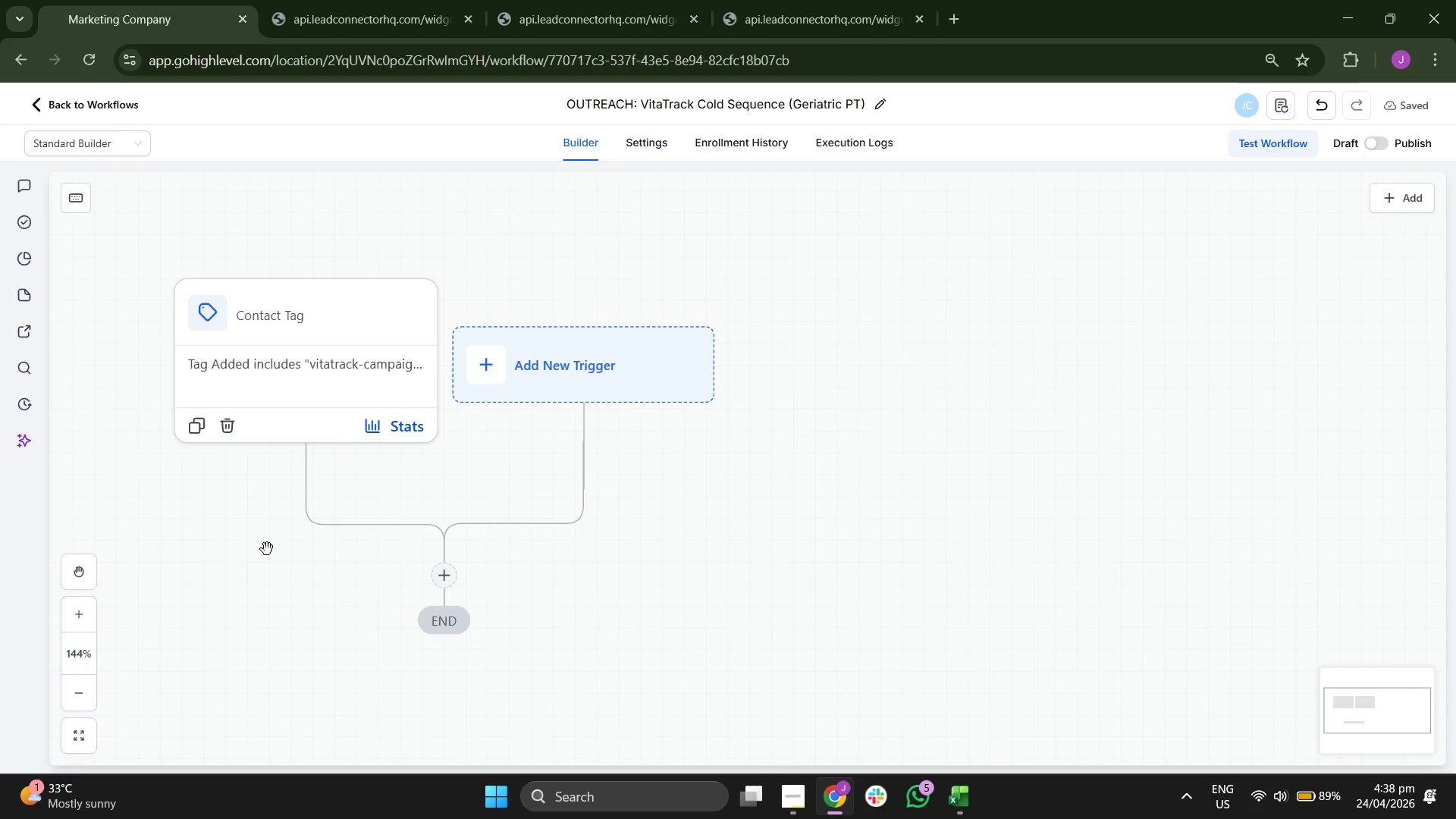 
left_click_drag(start_coordinate=[267, 549], to_coordinate=[365, 494])
 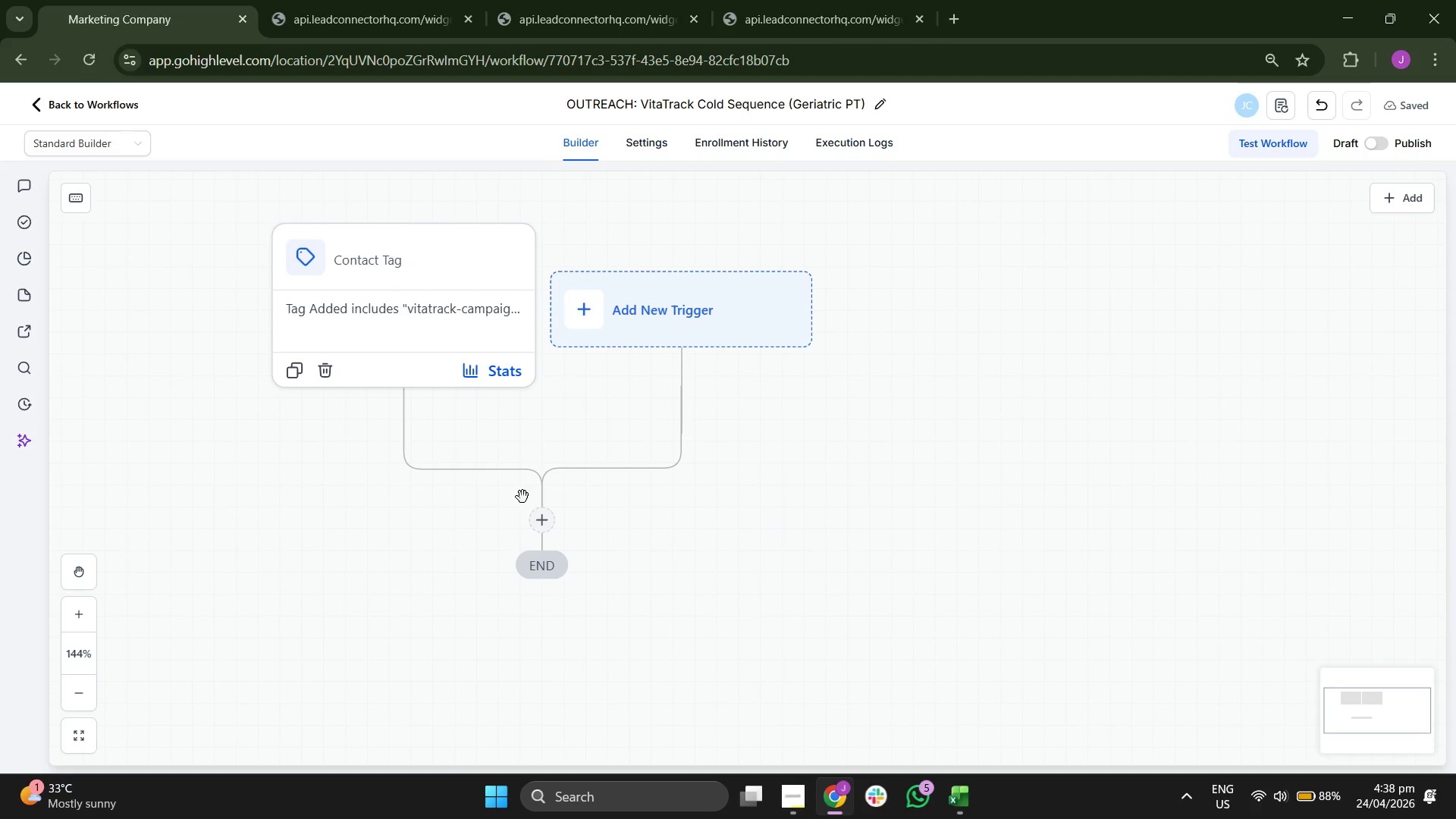 
left_click([534, 519])
 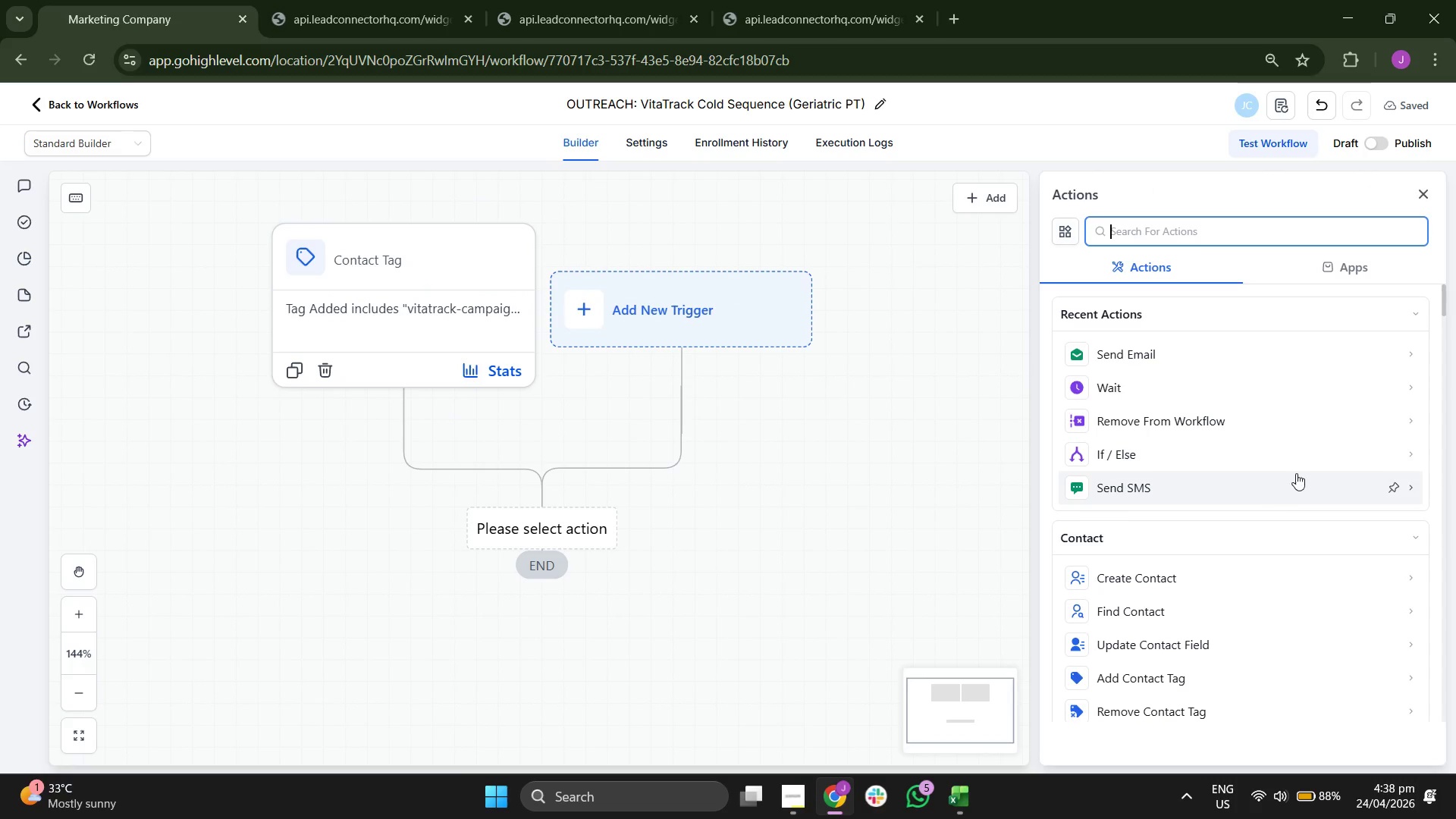 
scroll: coordinate [1297, 473], scroll_direction: none, amount: 0.0
 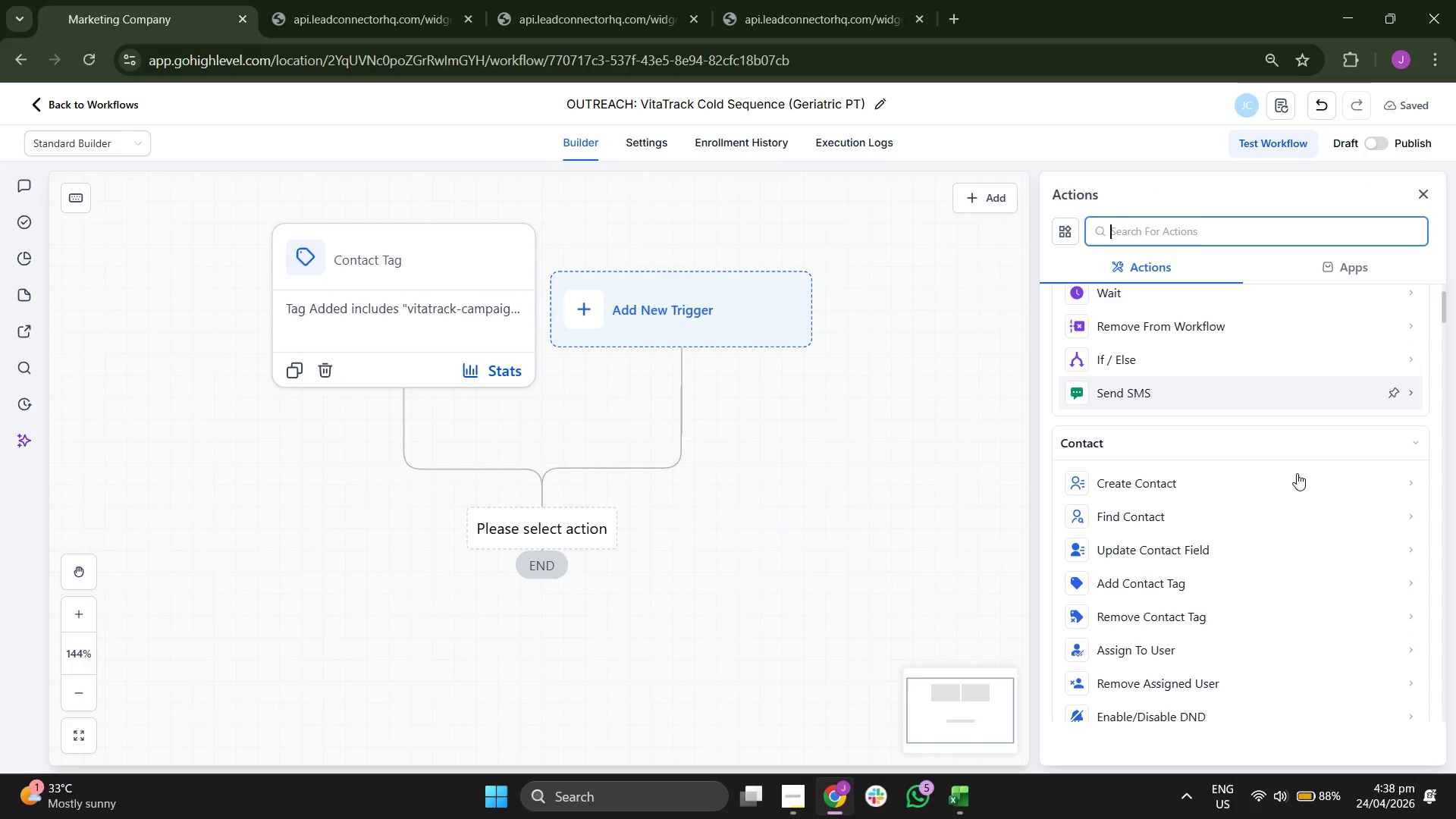 
scroll: coordinate [1297, 486], scroll_direction: down, amount: 6.0
 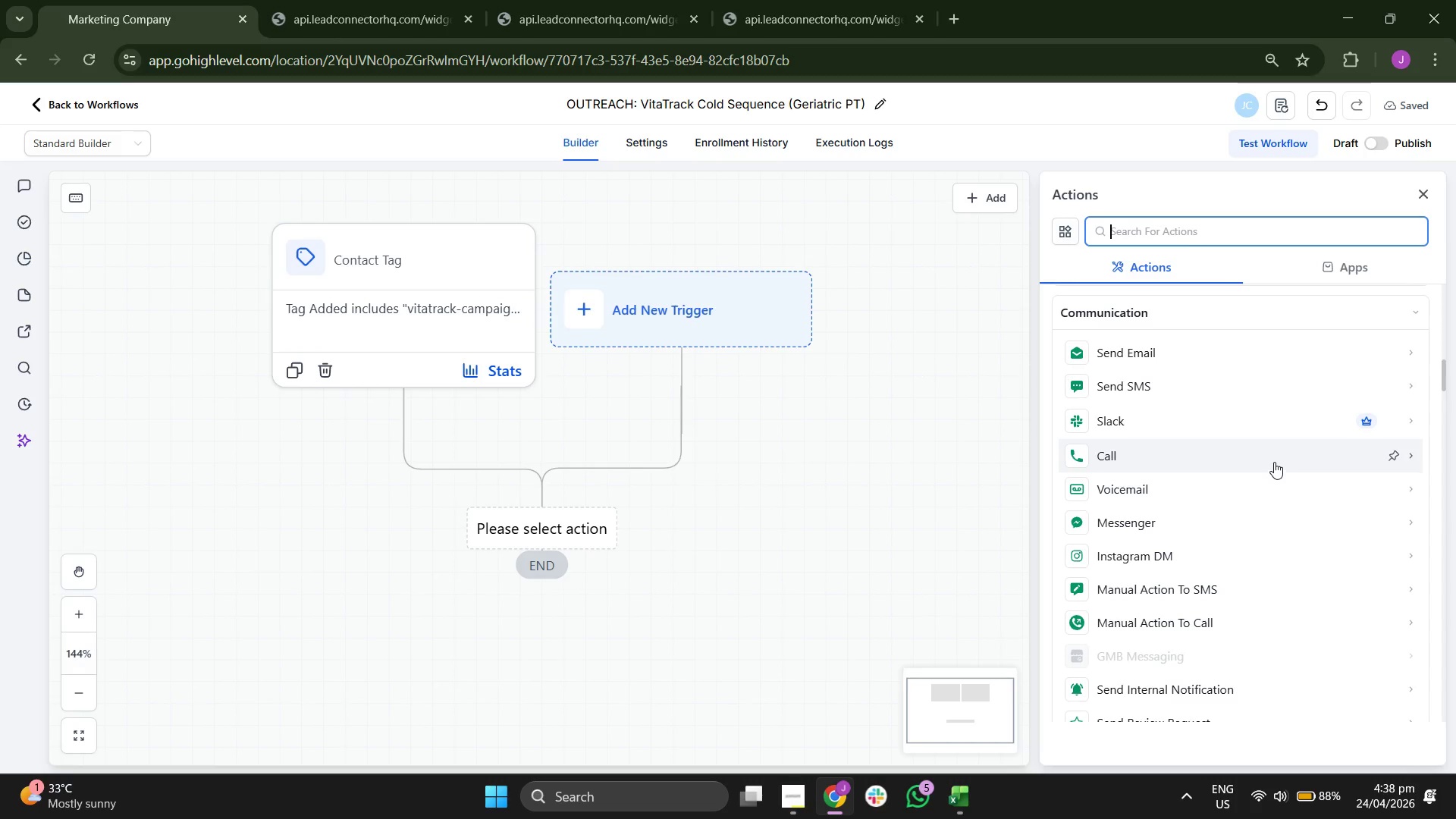 
scroll: coordinate [1275, 460], scroll_direction: down, amount: 2.0
 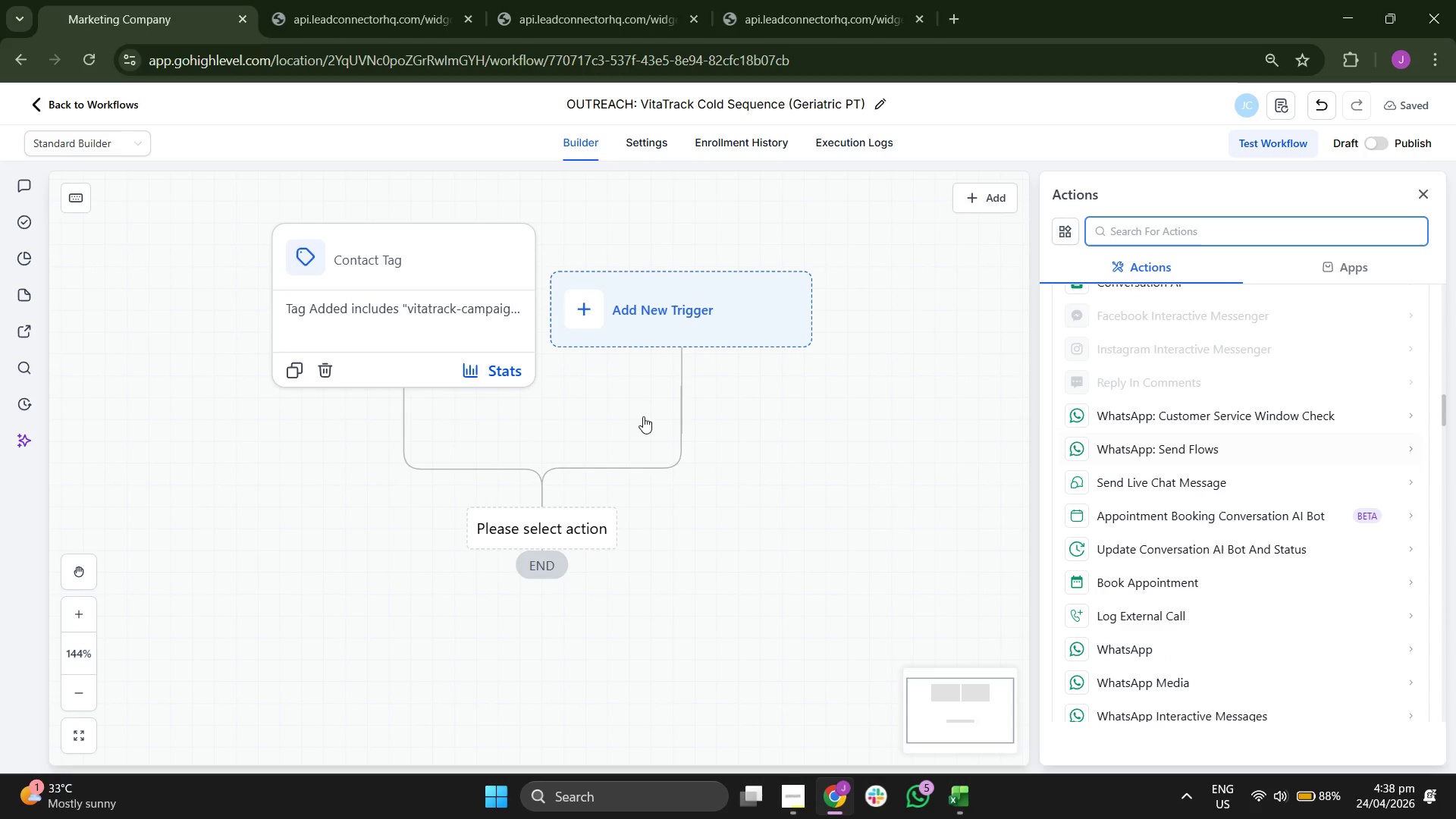 
left_click_drag(start_coordinate=[789, 486], to_coordinate=[835, 491])
 